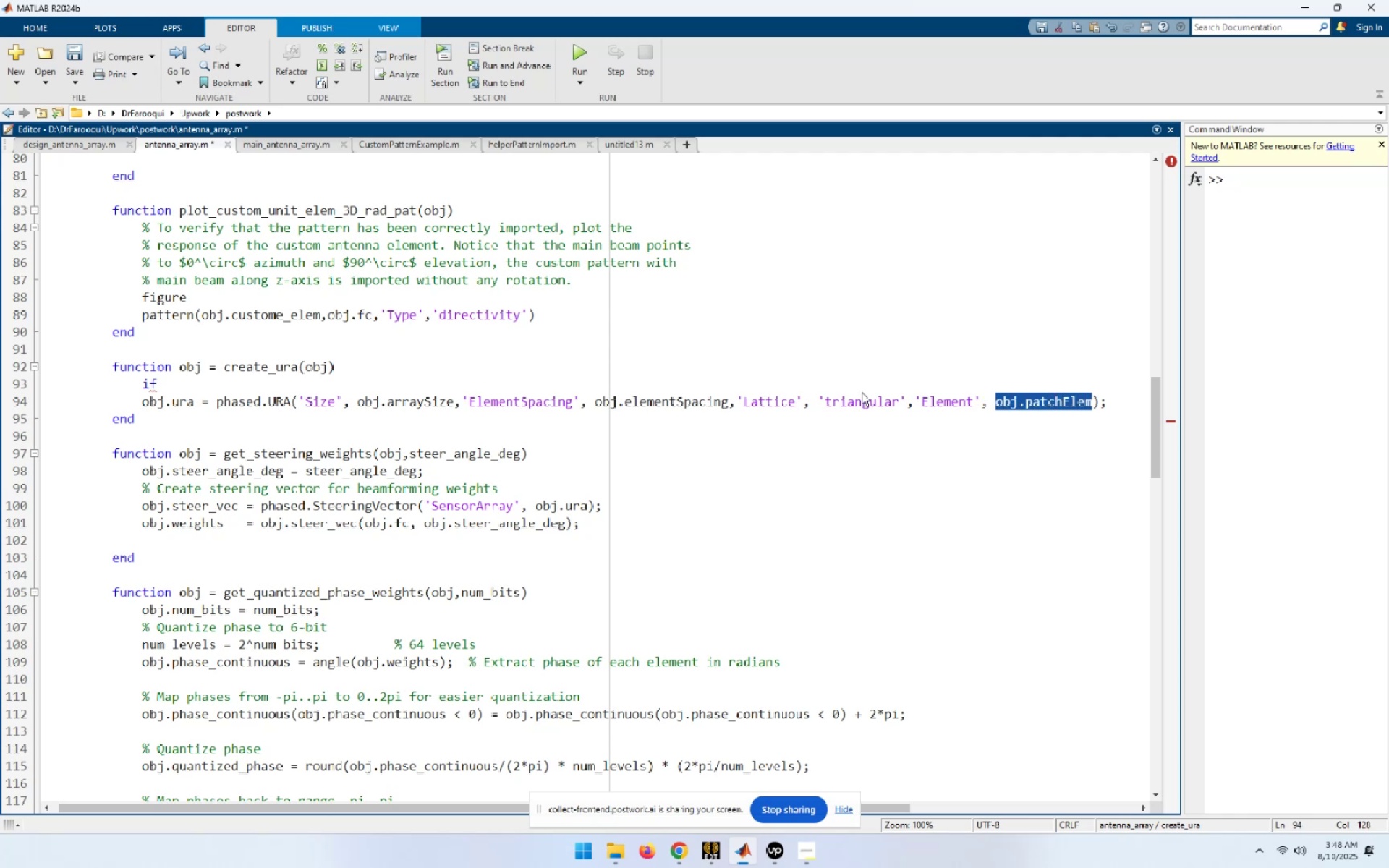 
key(Control+C)
 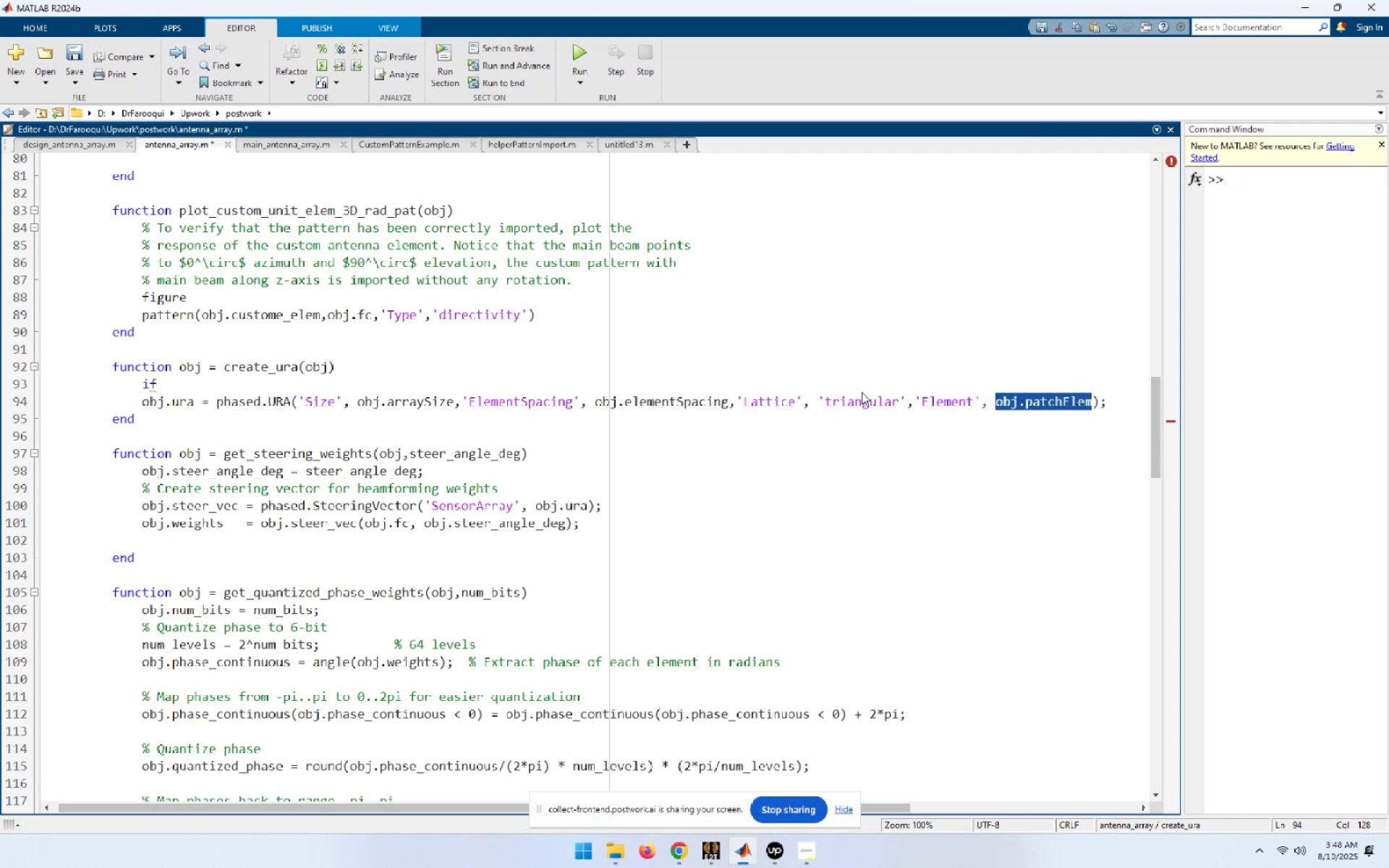 
key(ArrowUp)
 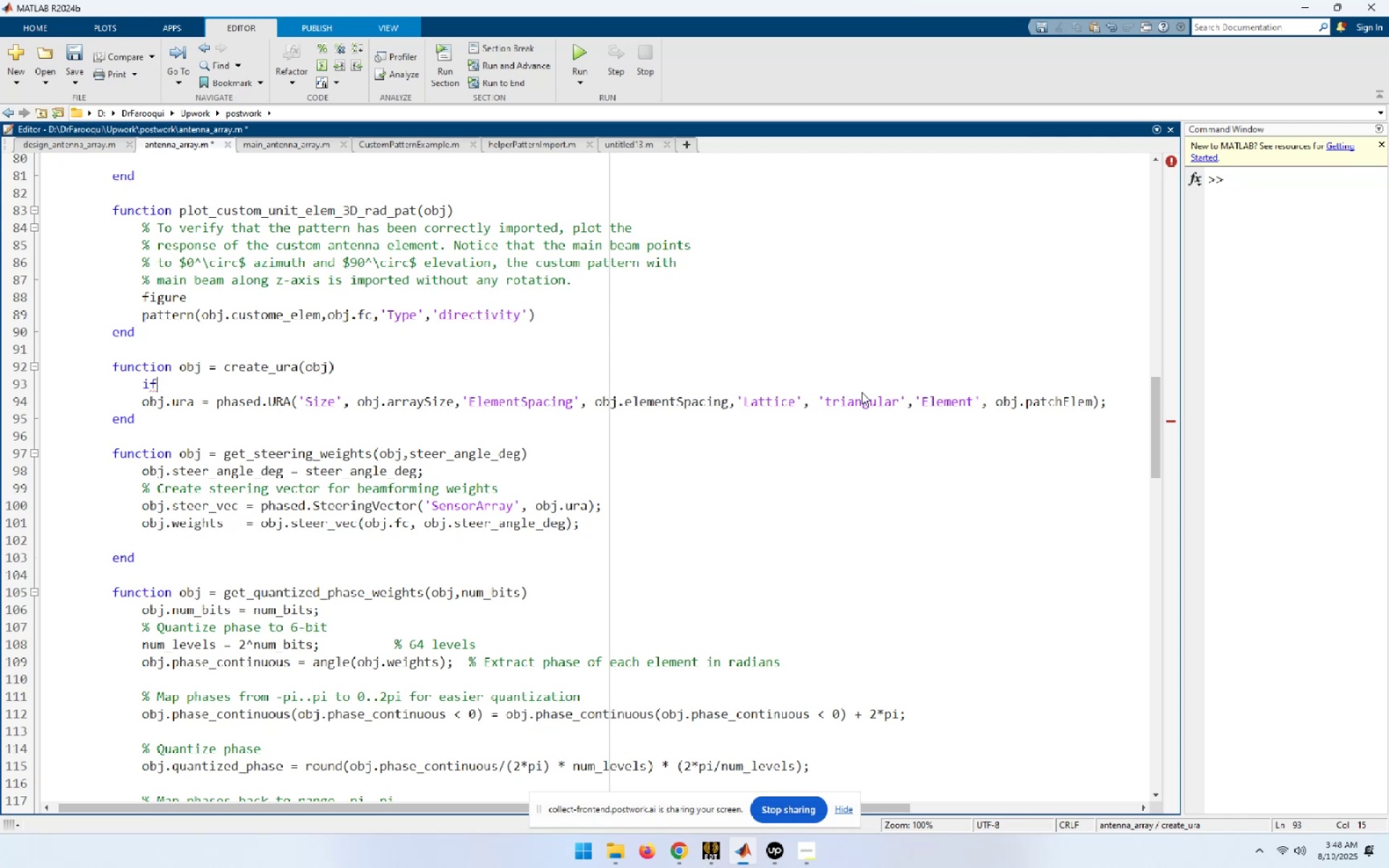 
wait(12.59)
 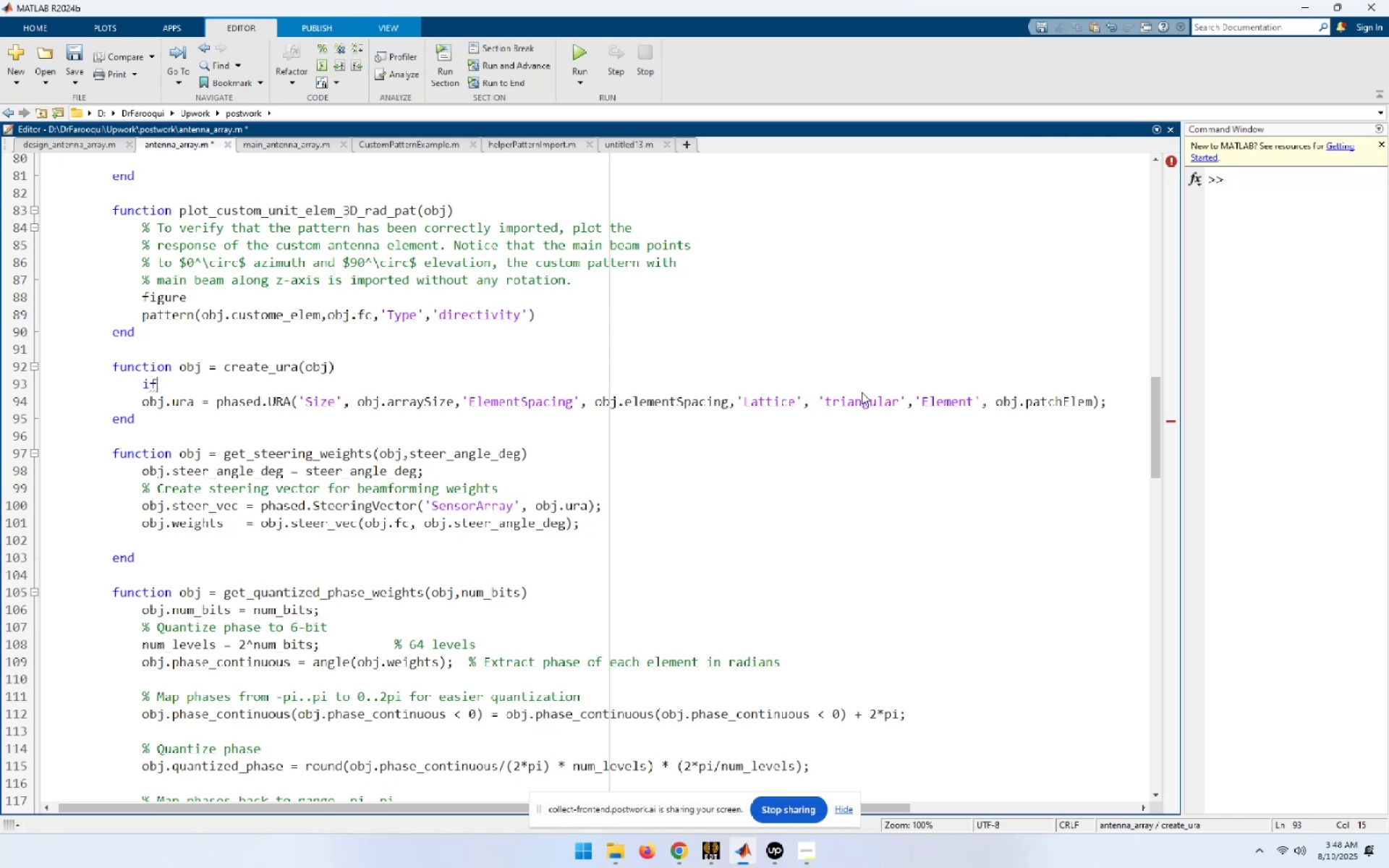 
type( isN)
 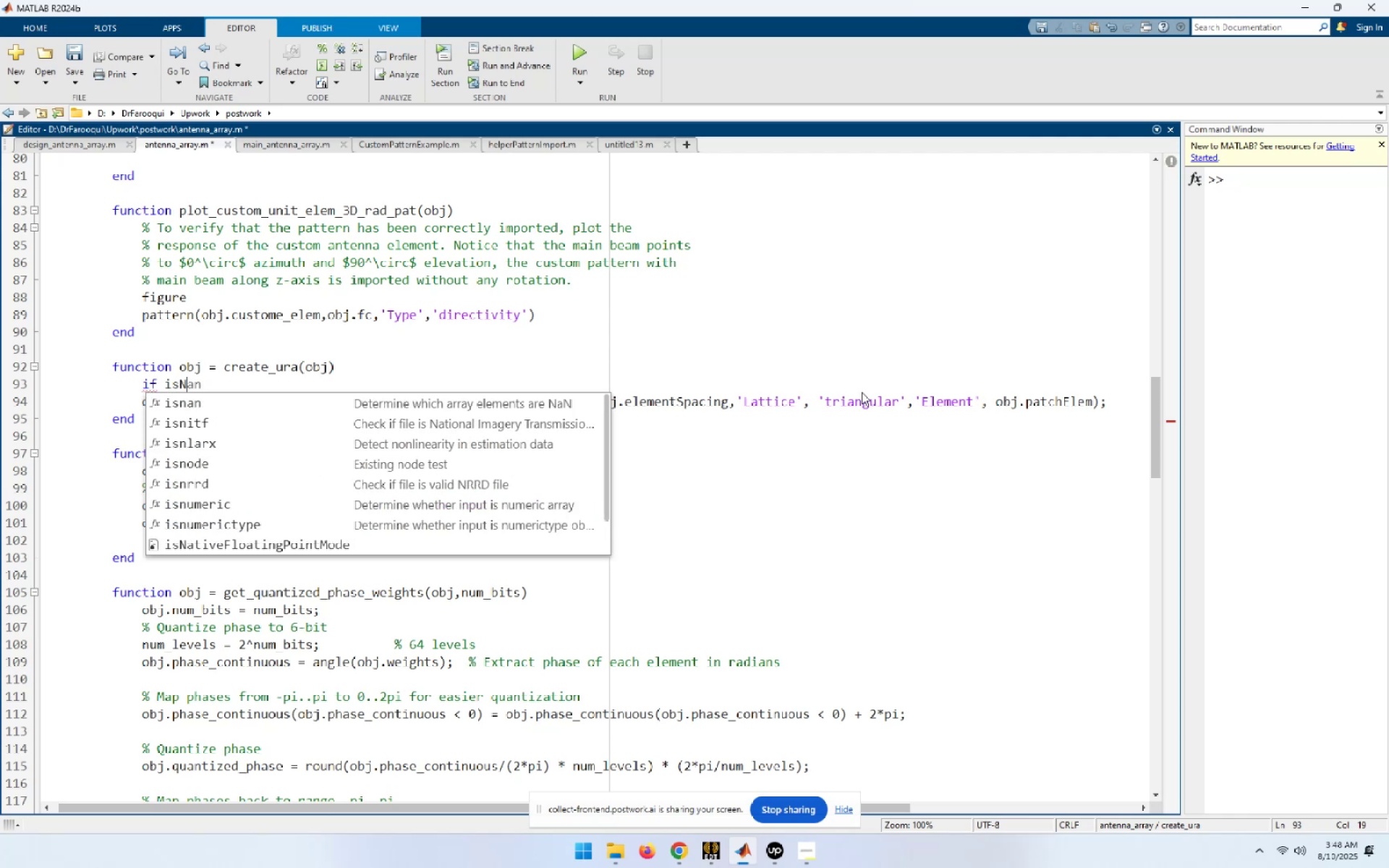 
key(ArrowDown)
 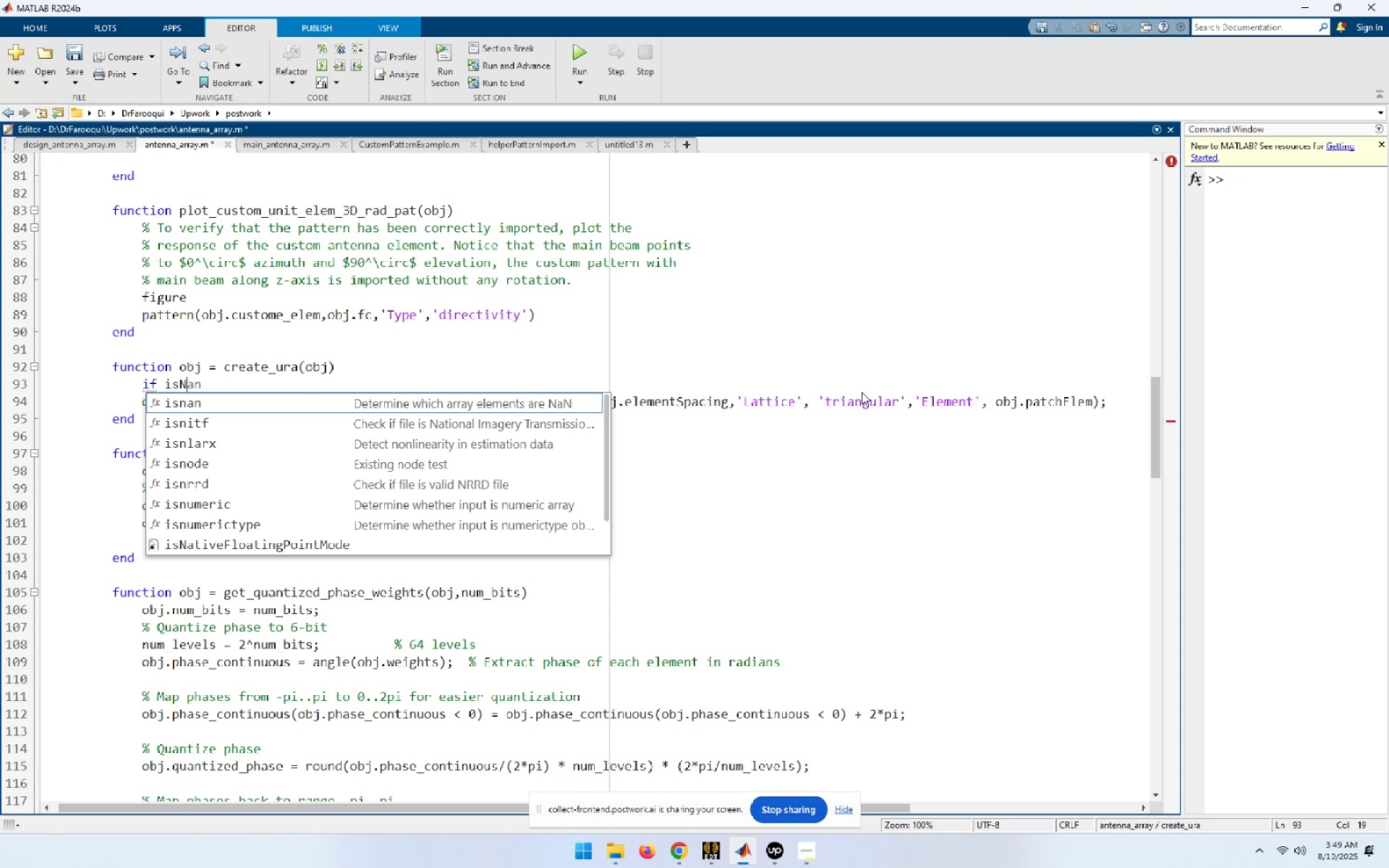 
key(Enter)
 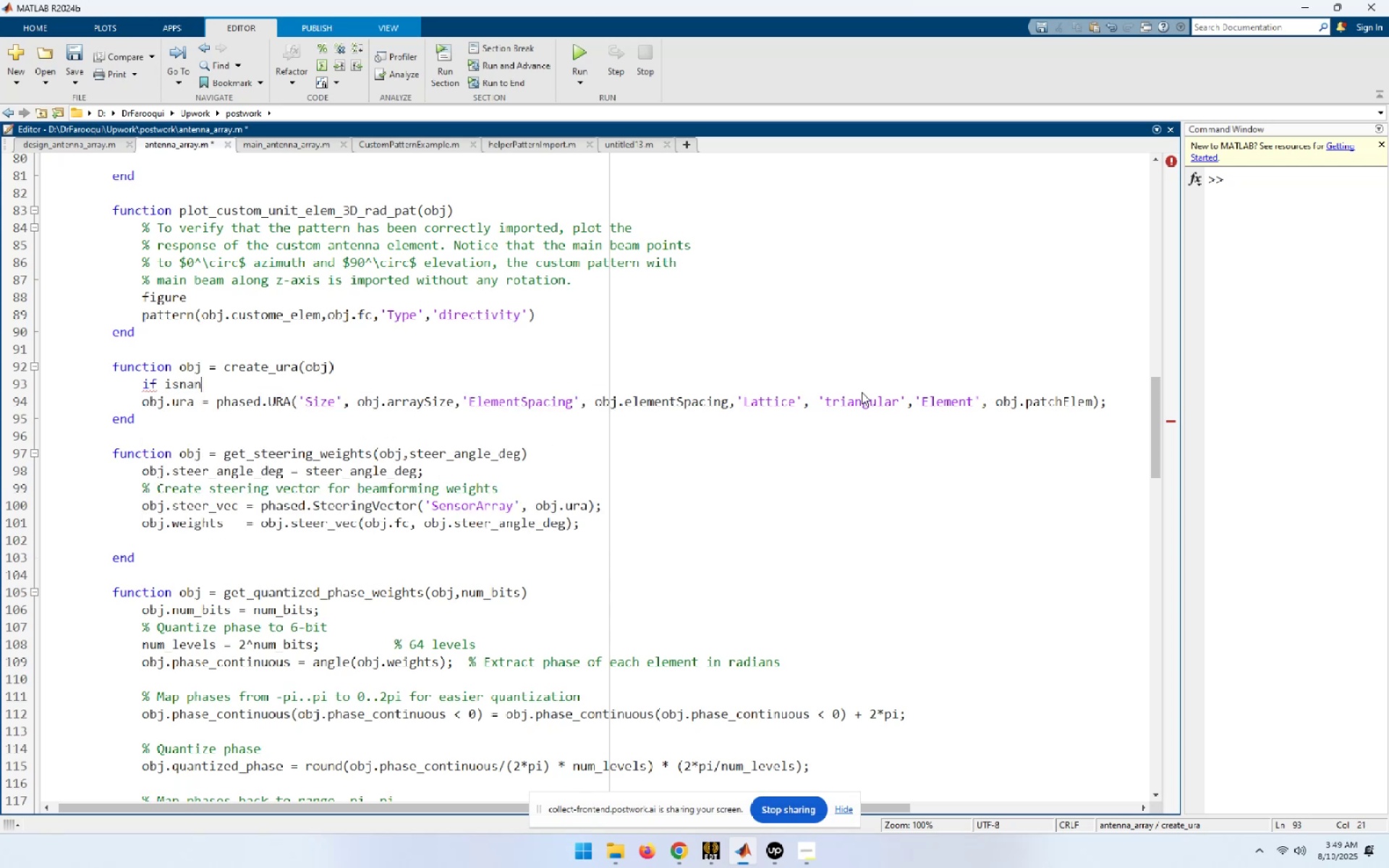 
key(Shift+9)
 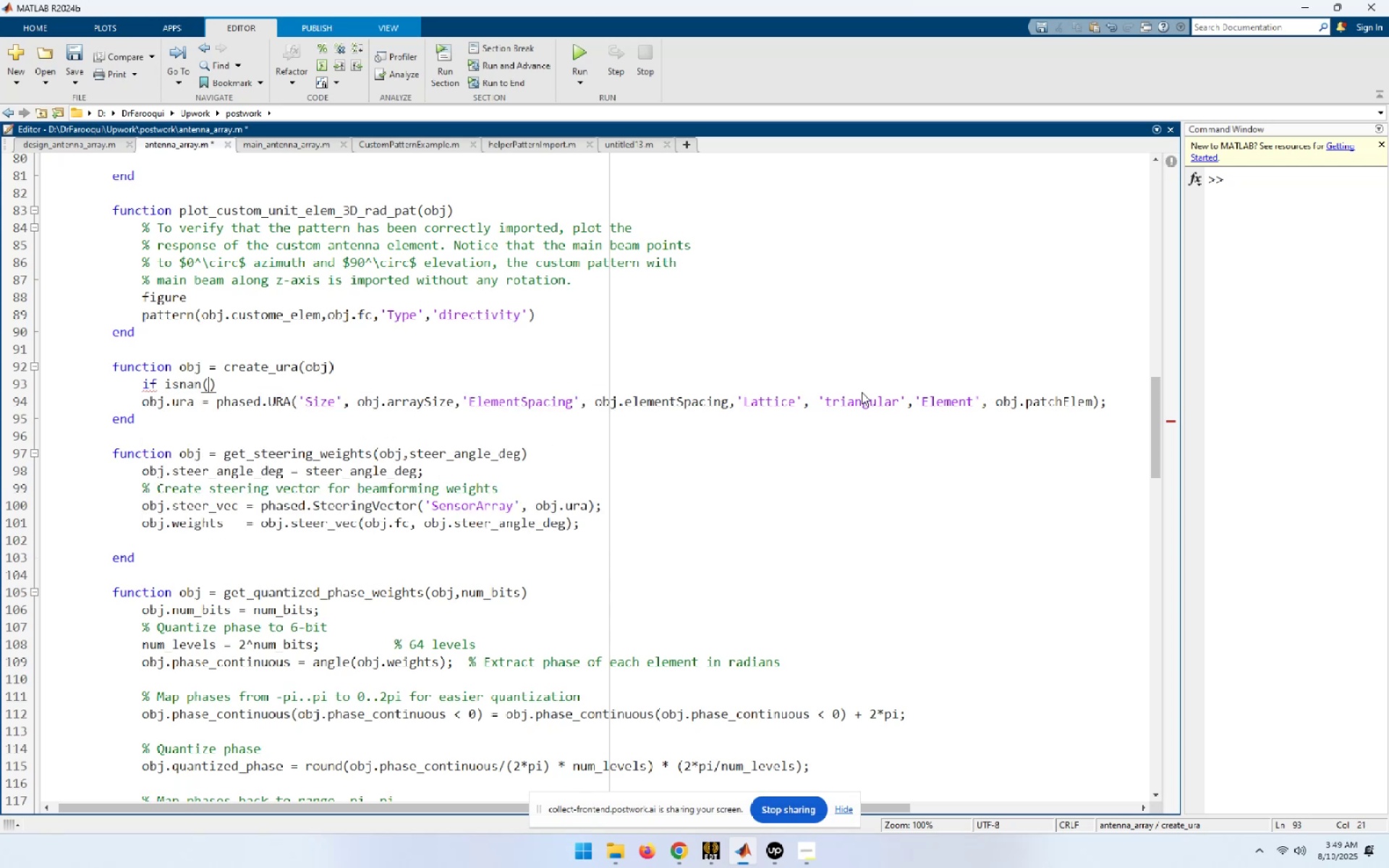 
key(Control+V)
 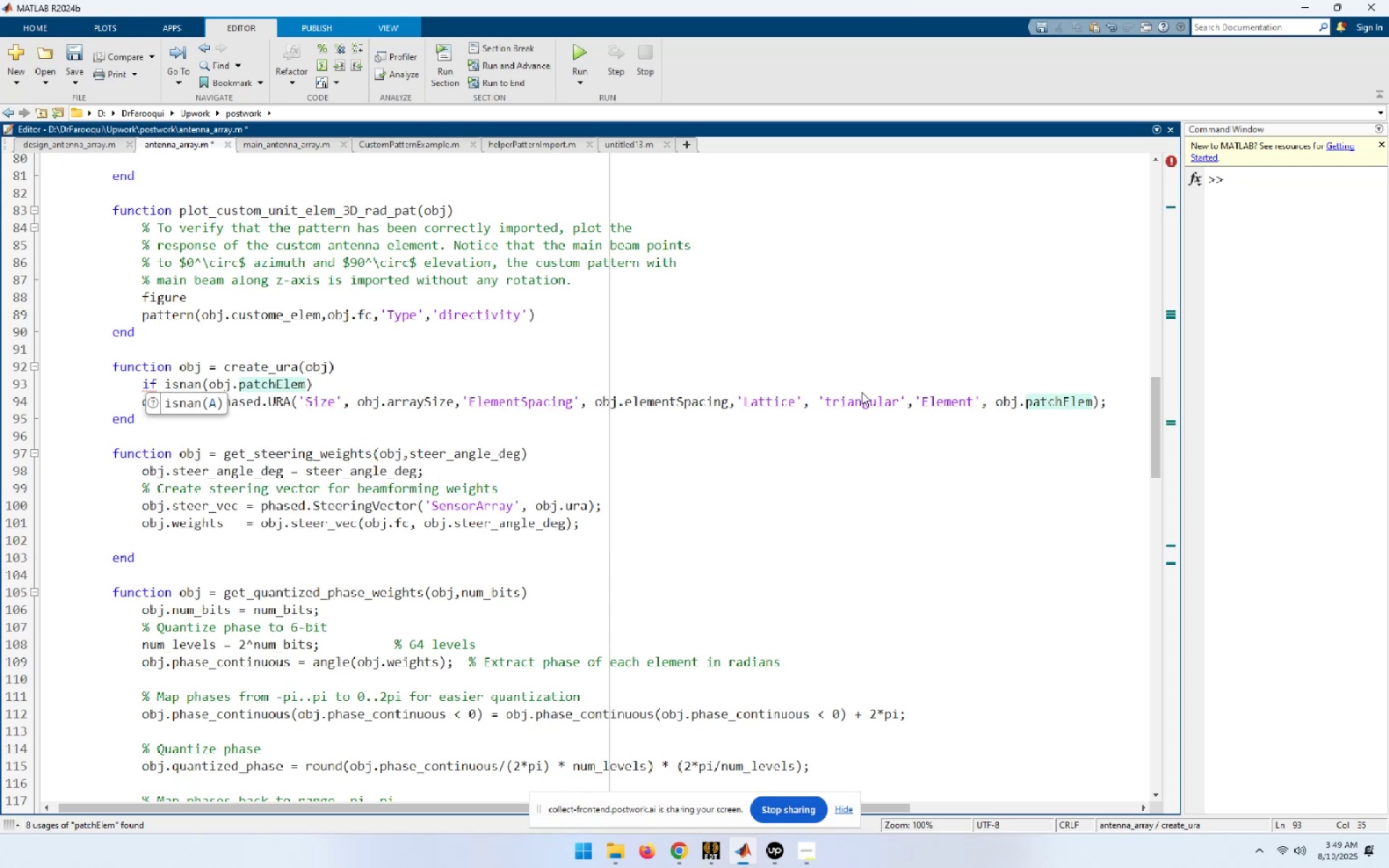 
hold_key(key=ArrowLeft, duration=1.04)
 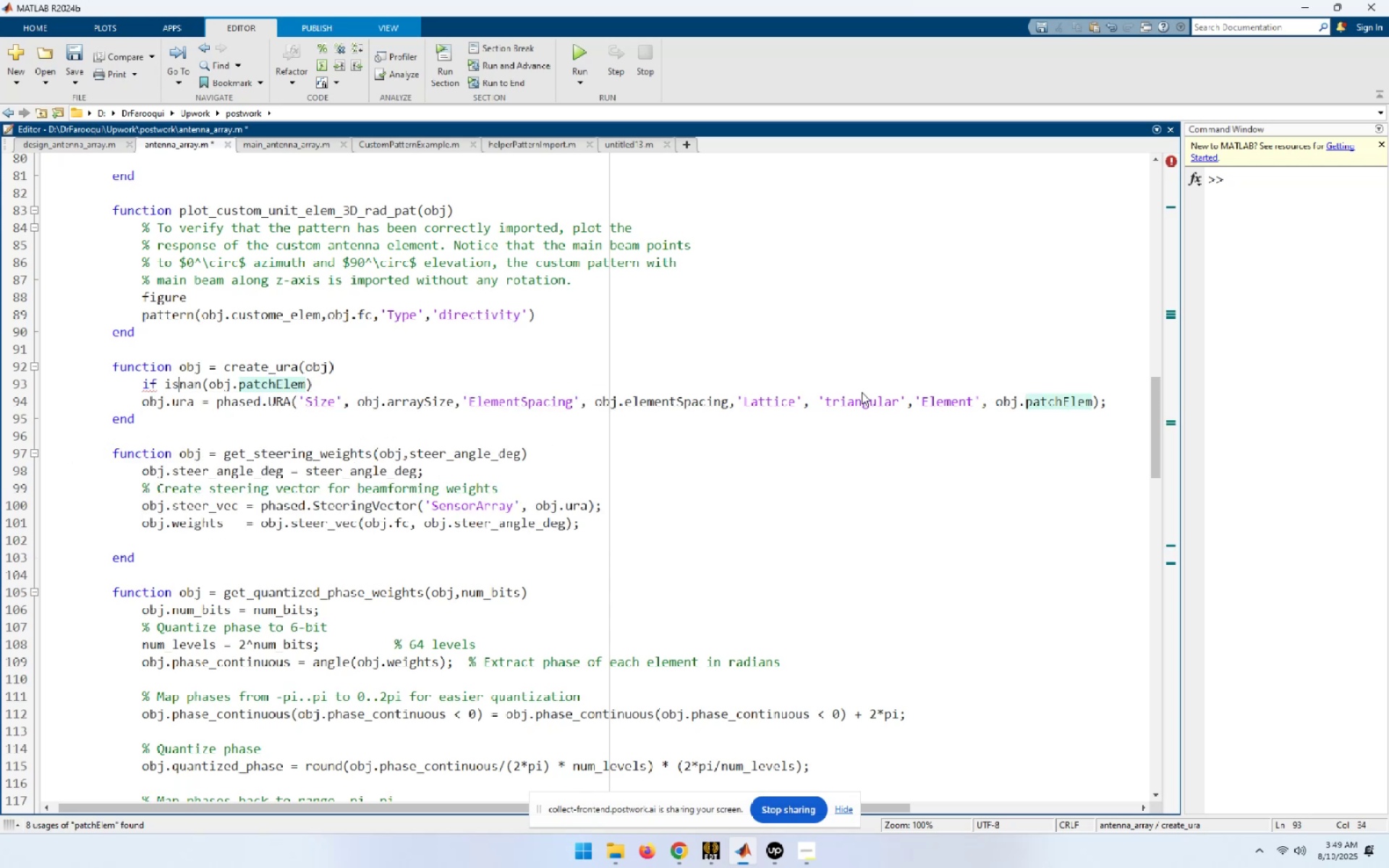 
key(ArrowLeft)
 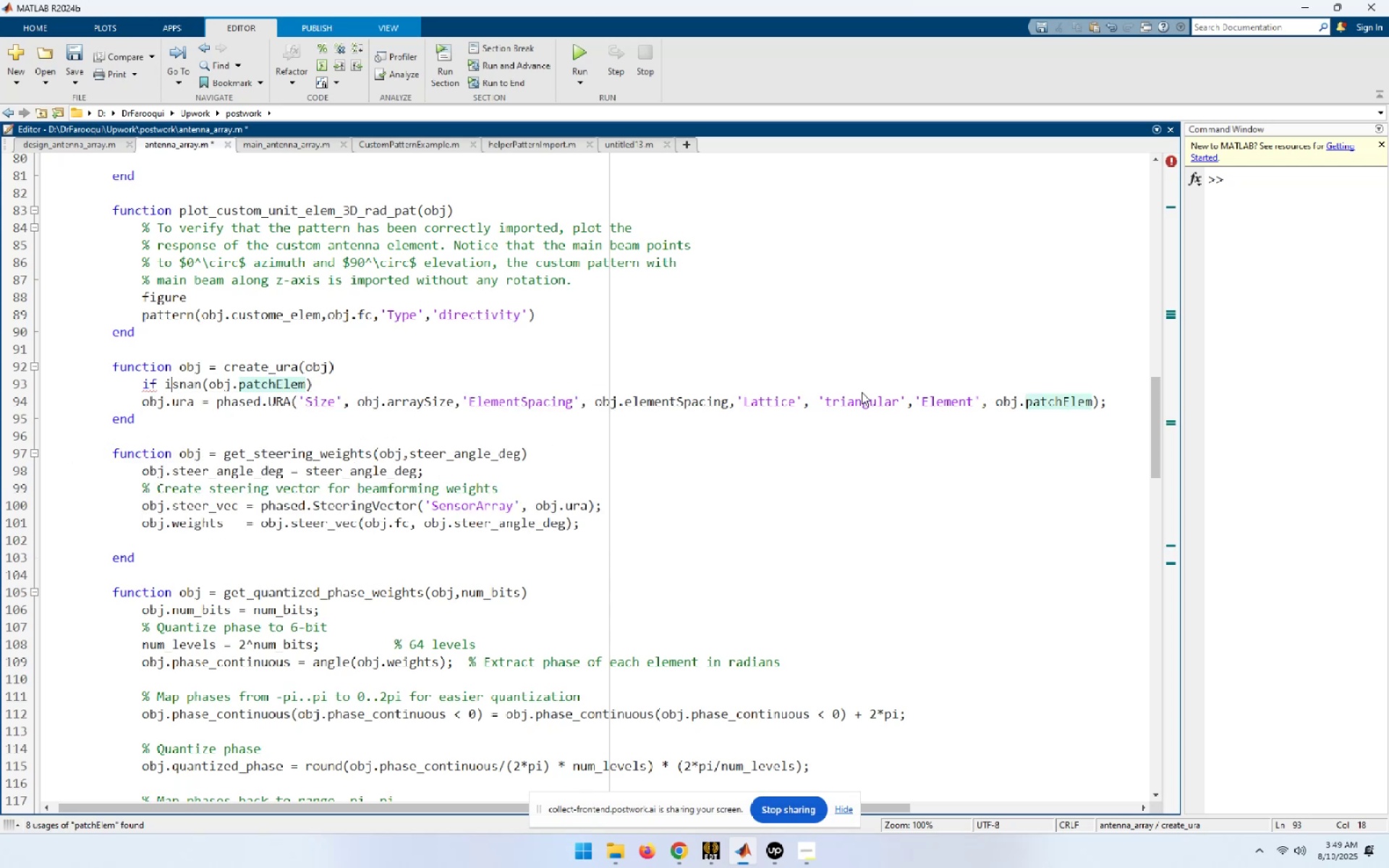 
key(ArrowLeft)
 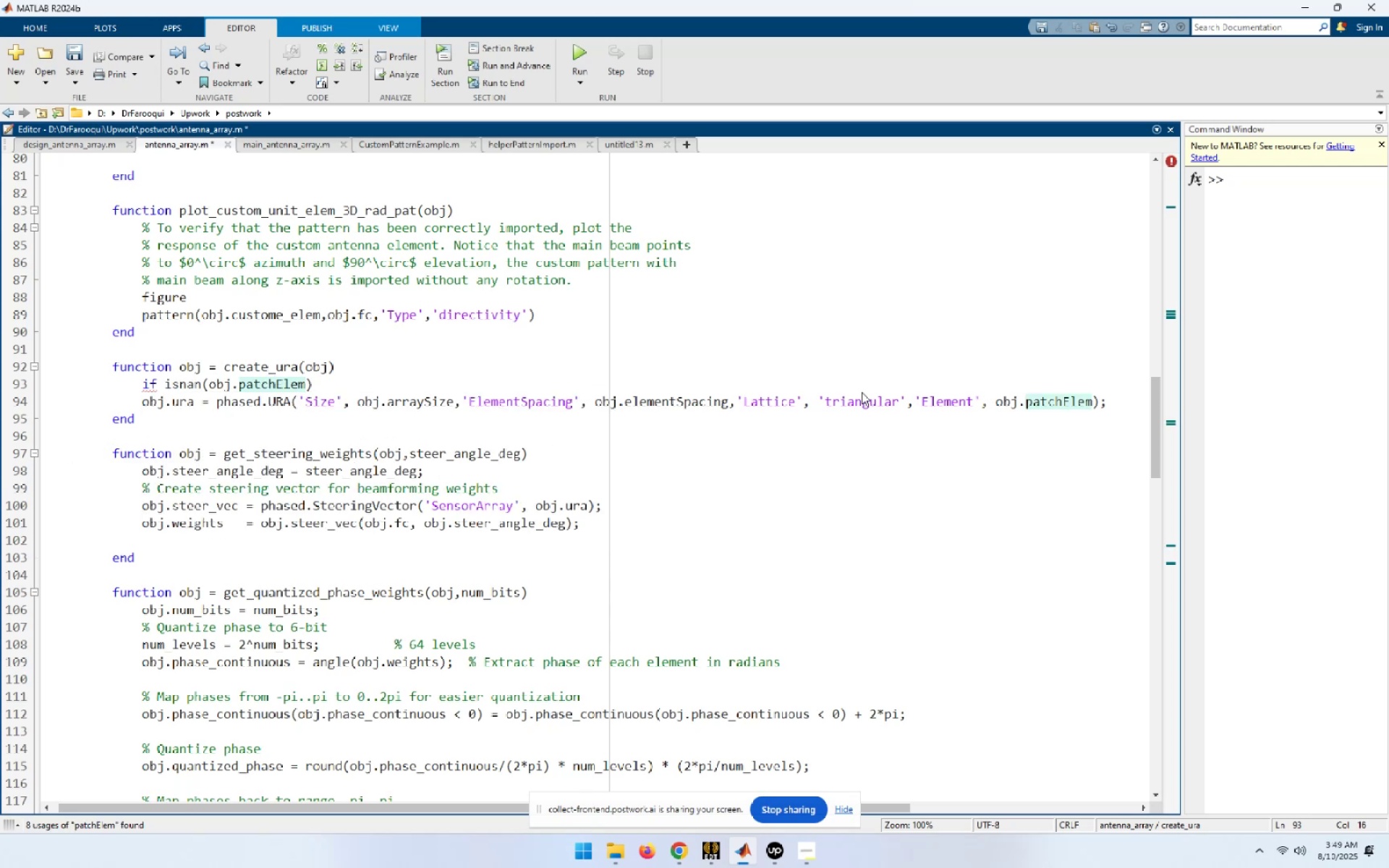 
key(Shift+Backquote)
 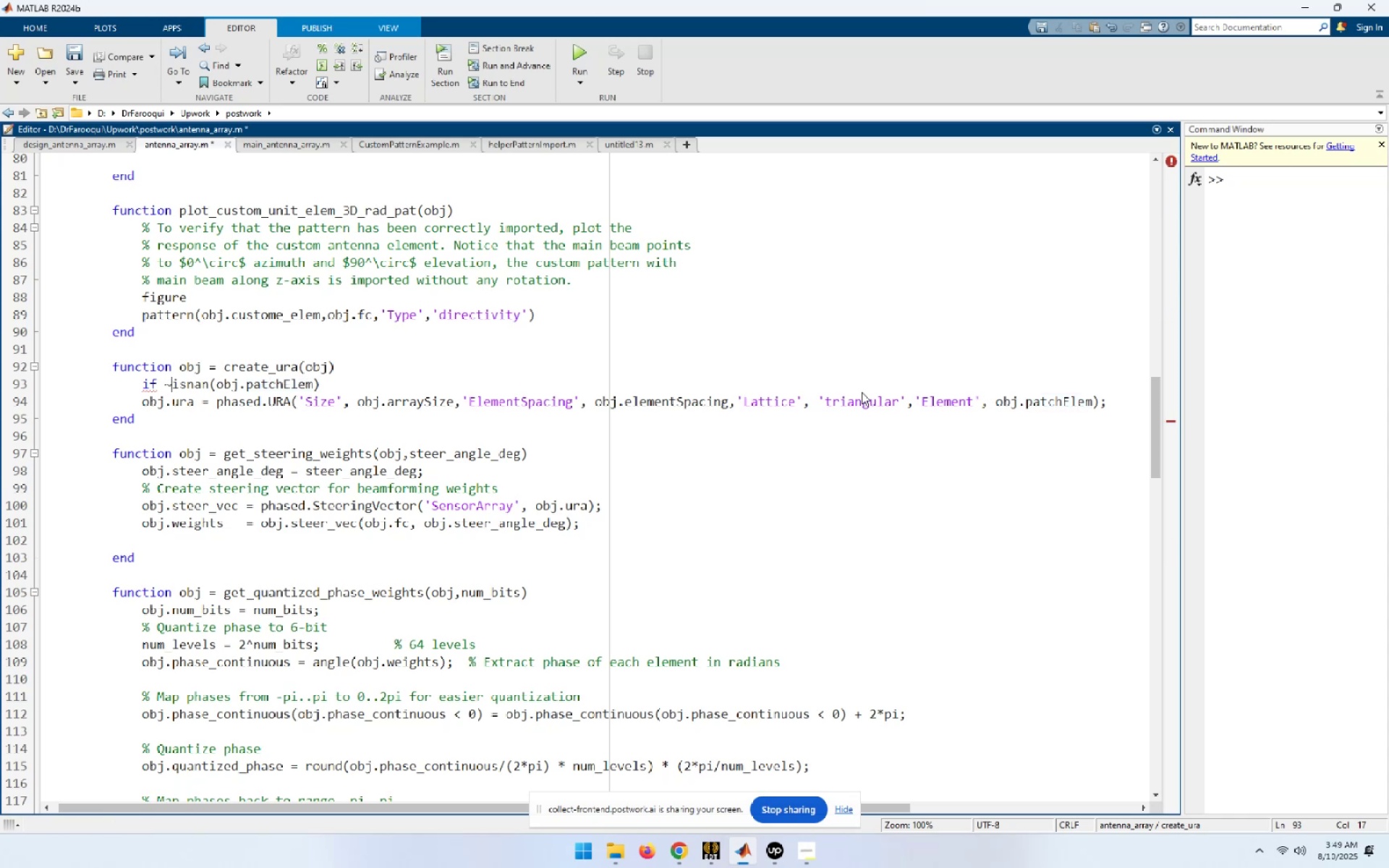 
key(ArrowDown)
 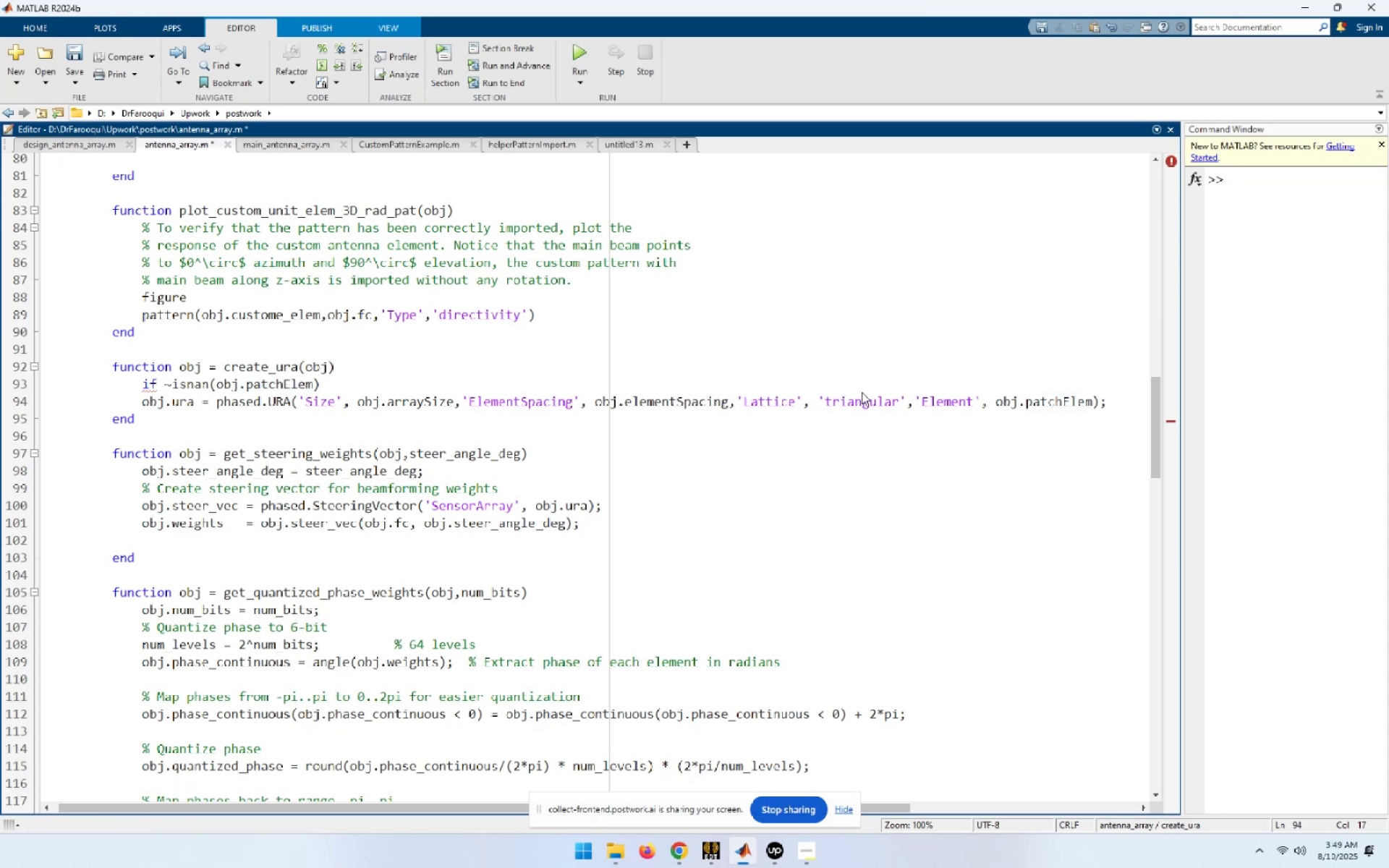 
type([End])
key(NumpadEnter)
type(else)
 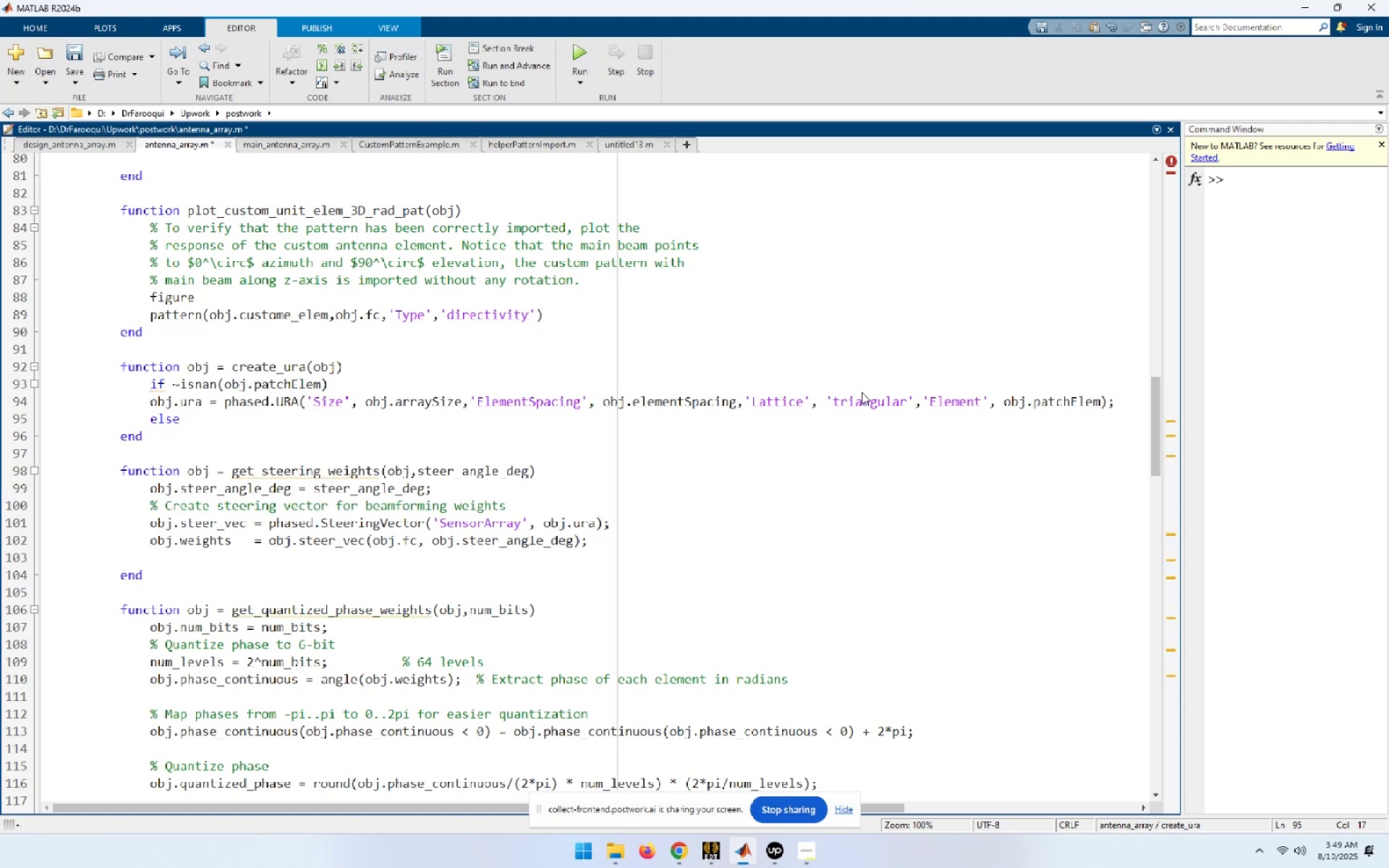 
wait(13.18)
 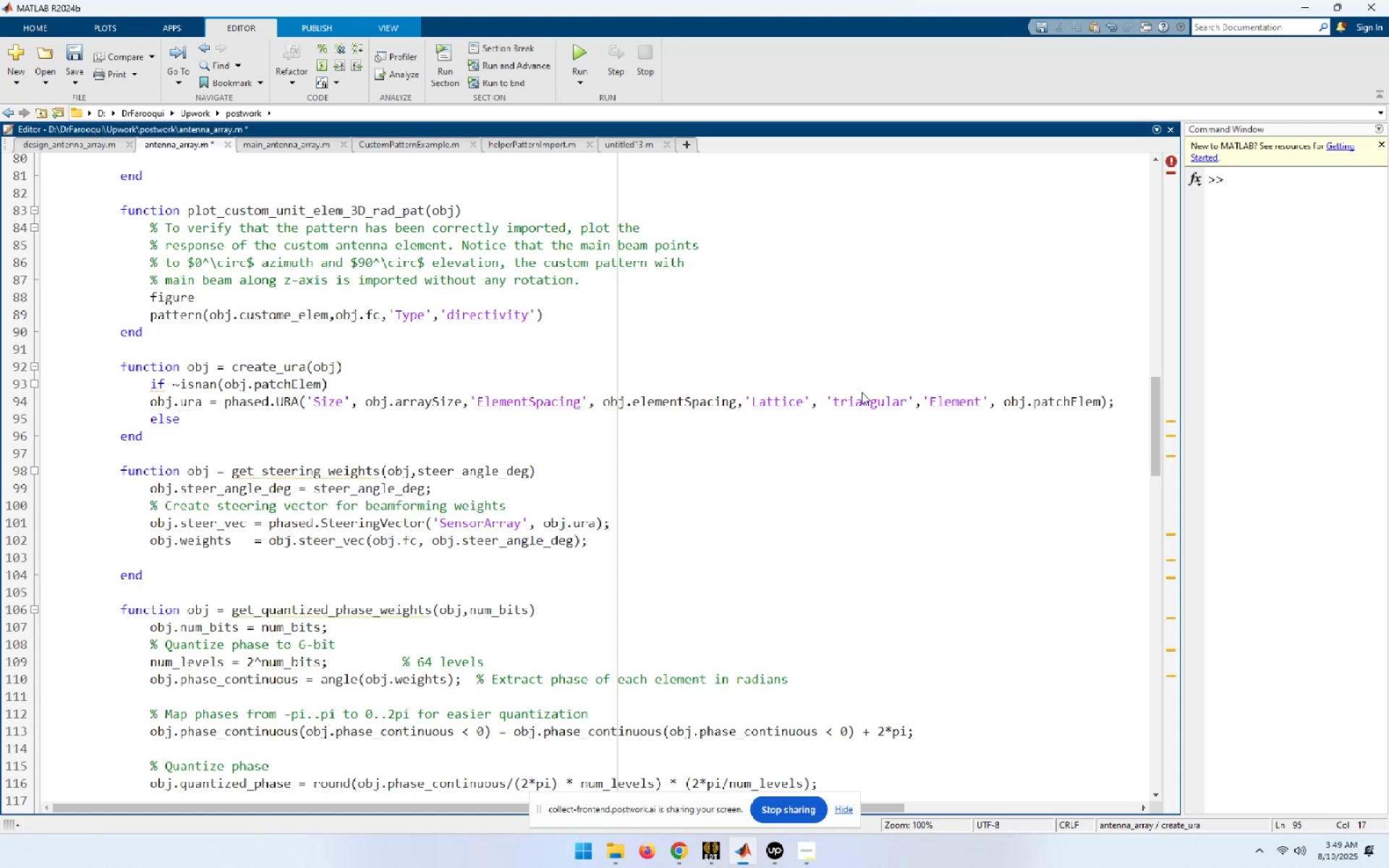 
type(if )
 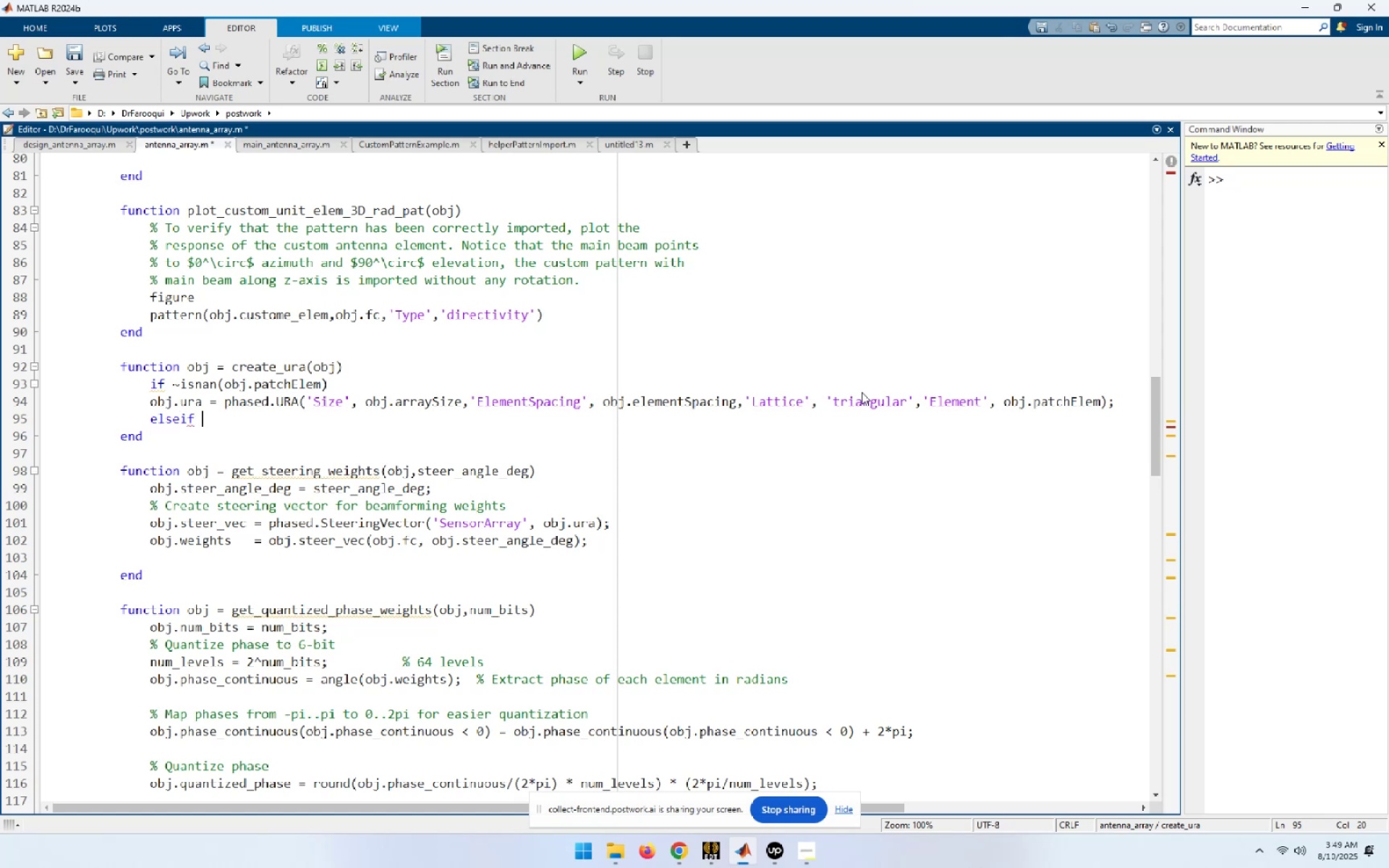 
key(ArrowUp)
 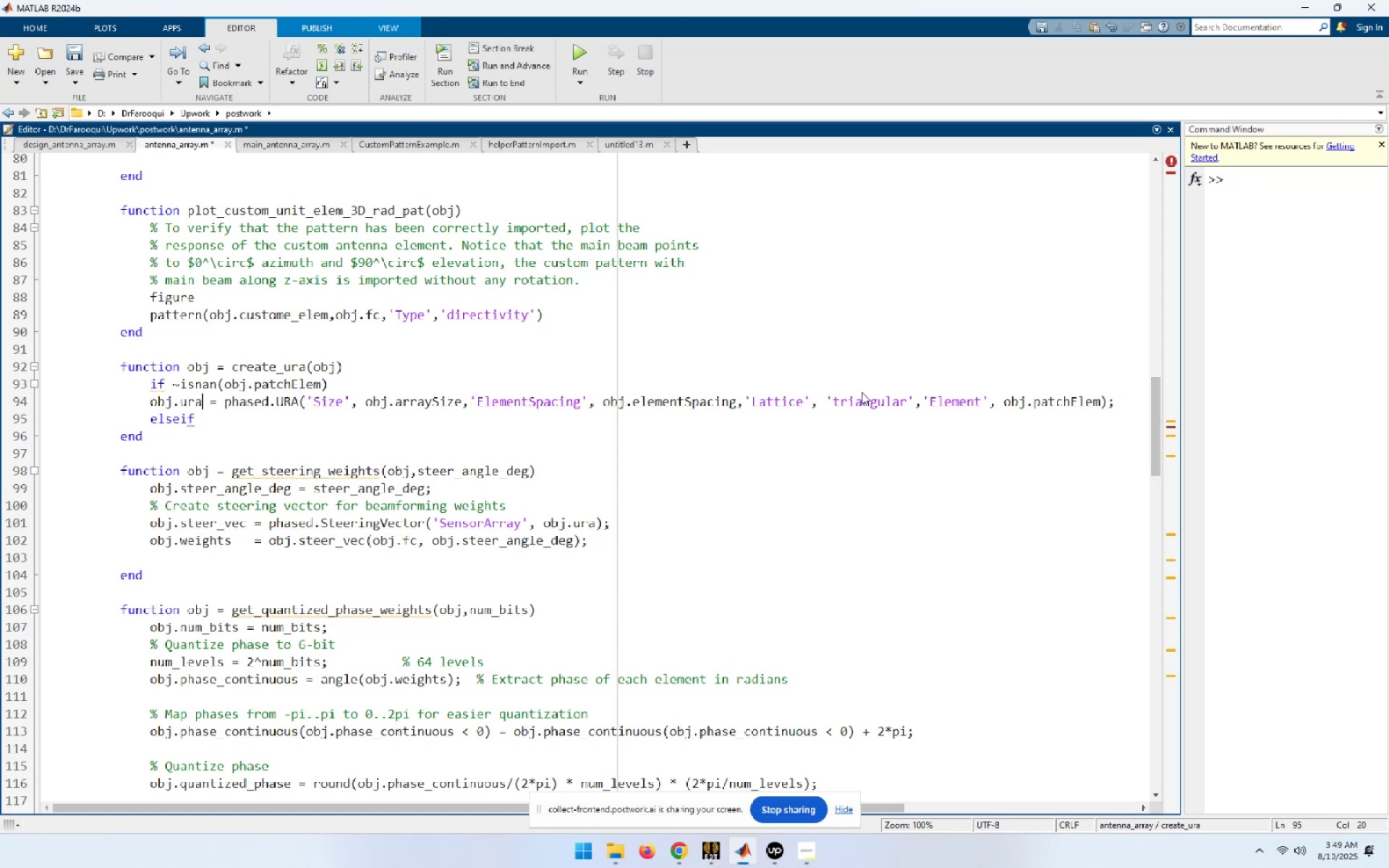 
key(ArrowLeft)
 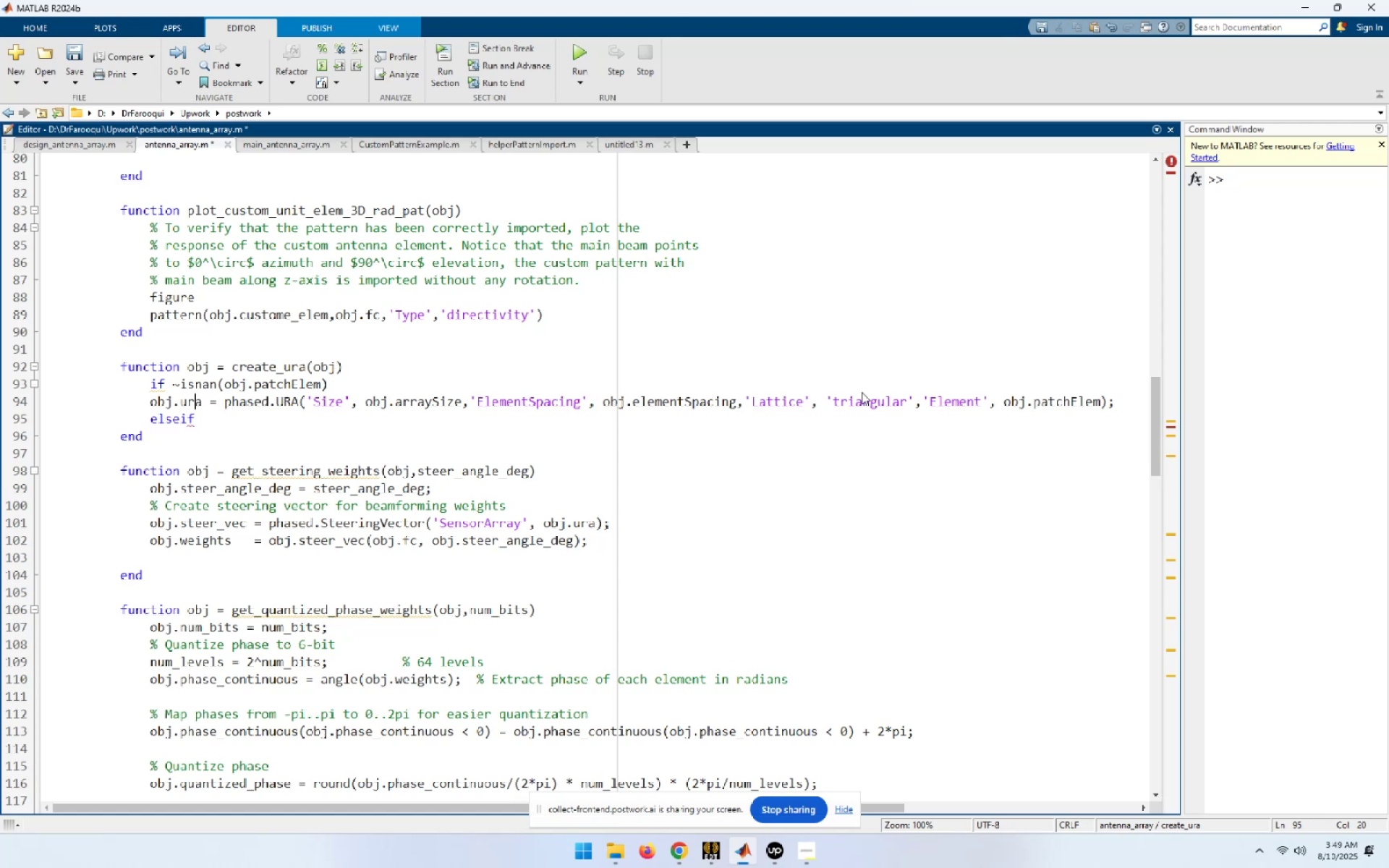 
key(ArrowLeft)
 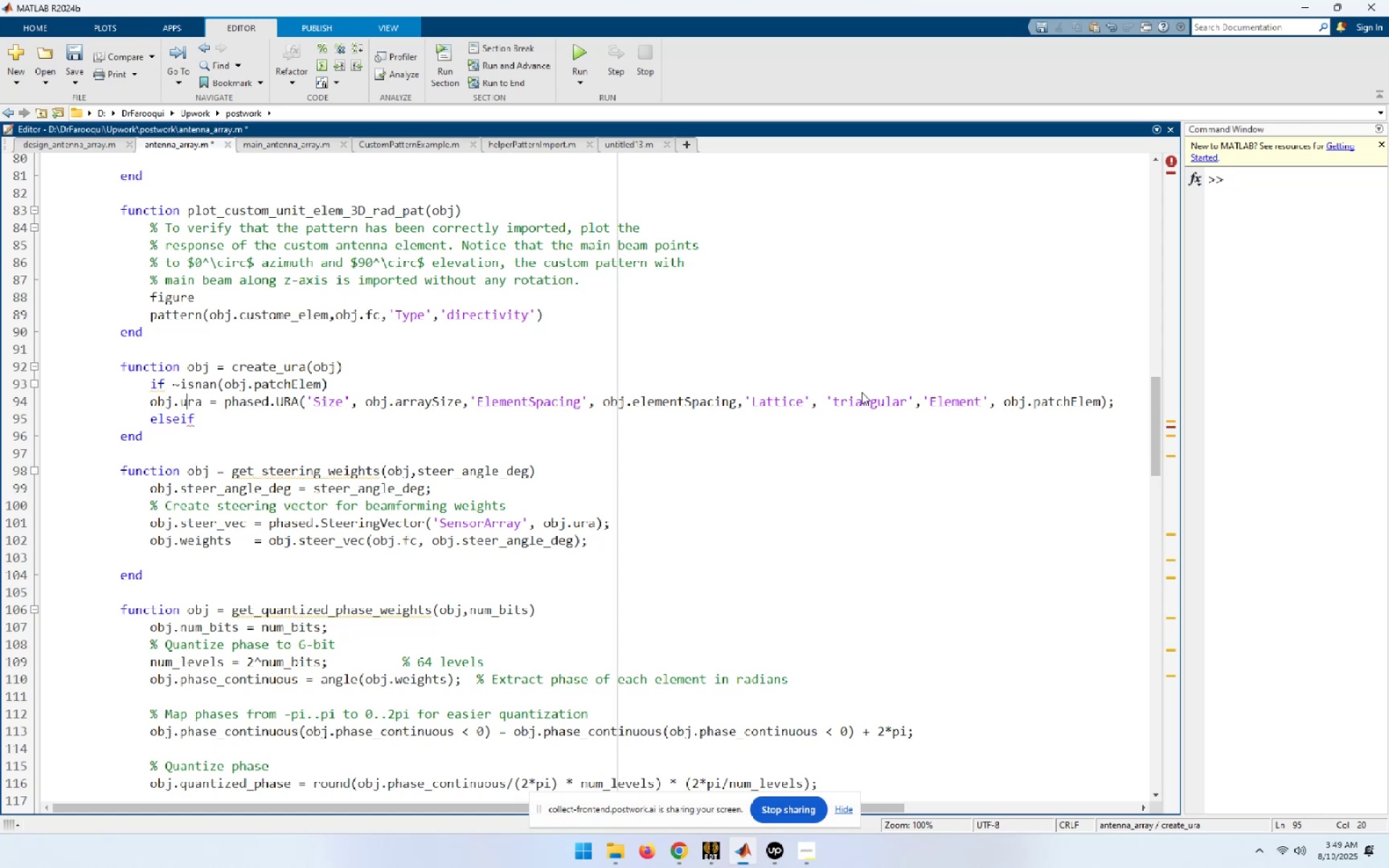 
key(ArrowLeft)
 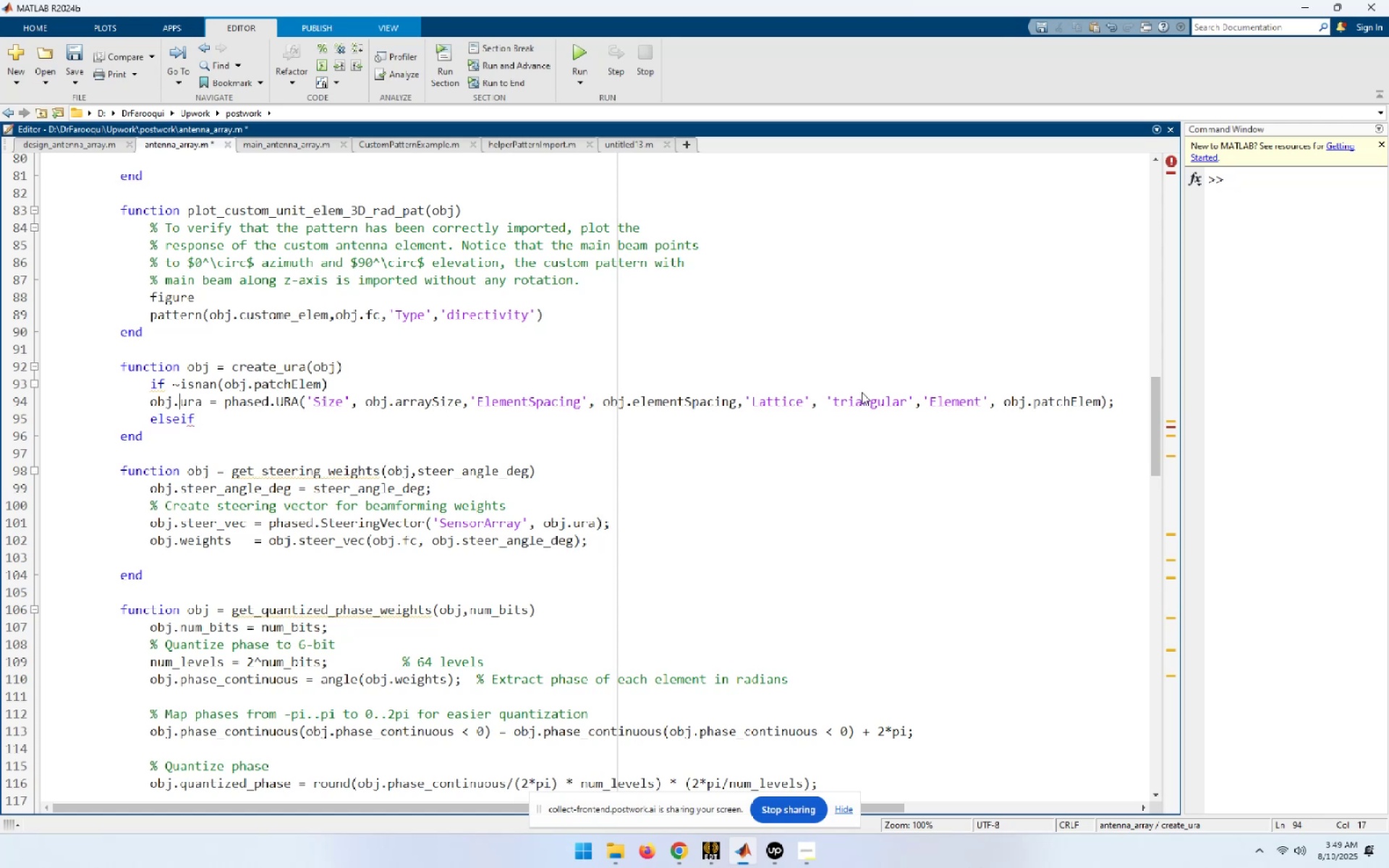 
key(ArrowUp)
 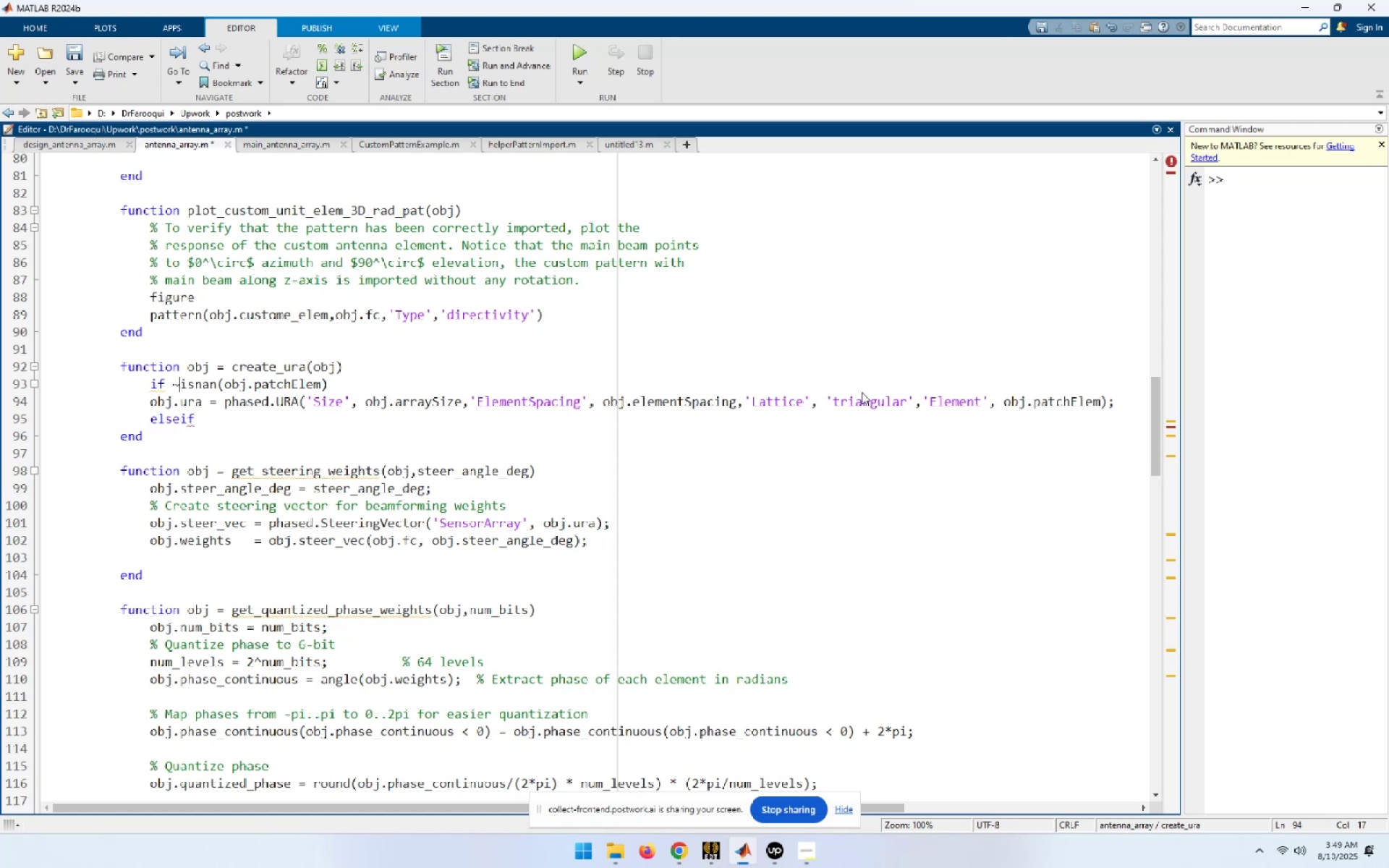 
key(ArrowLeft)
 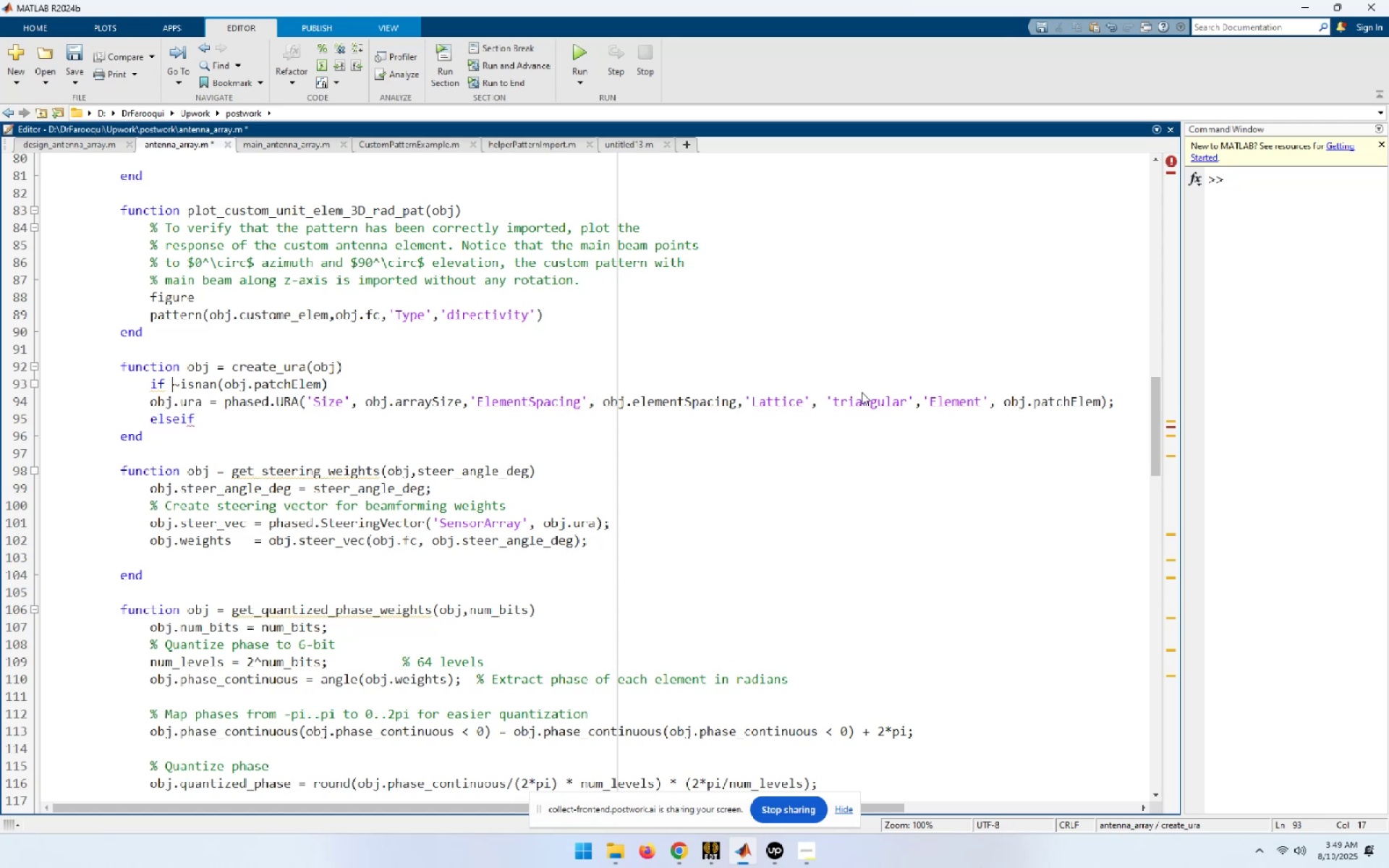 
key(Shift+End)
 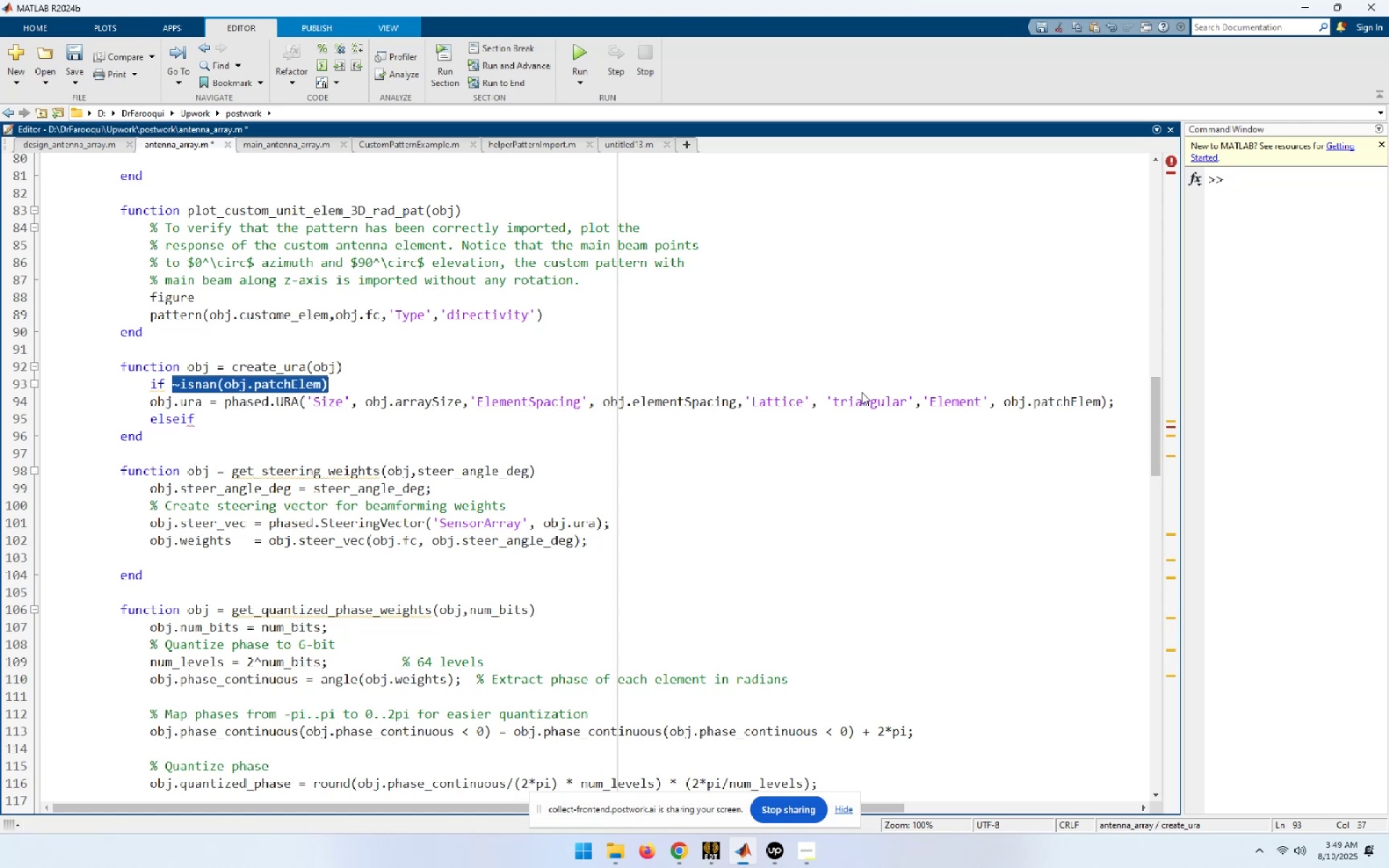 
key(Control+C)
 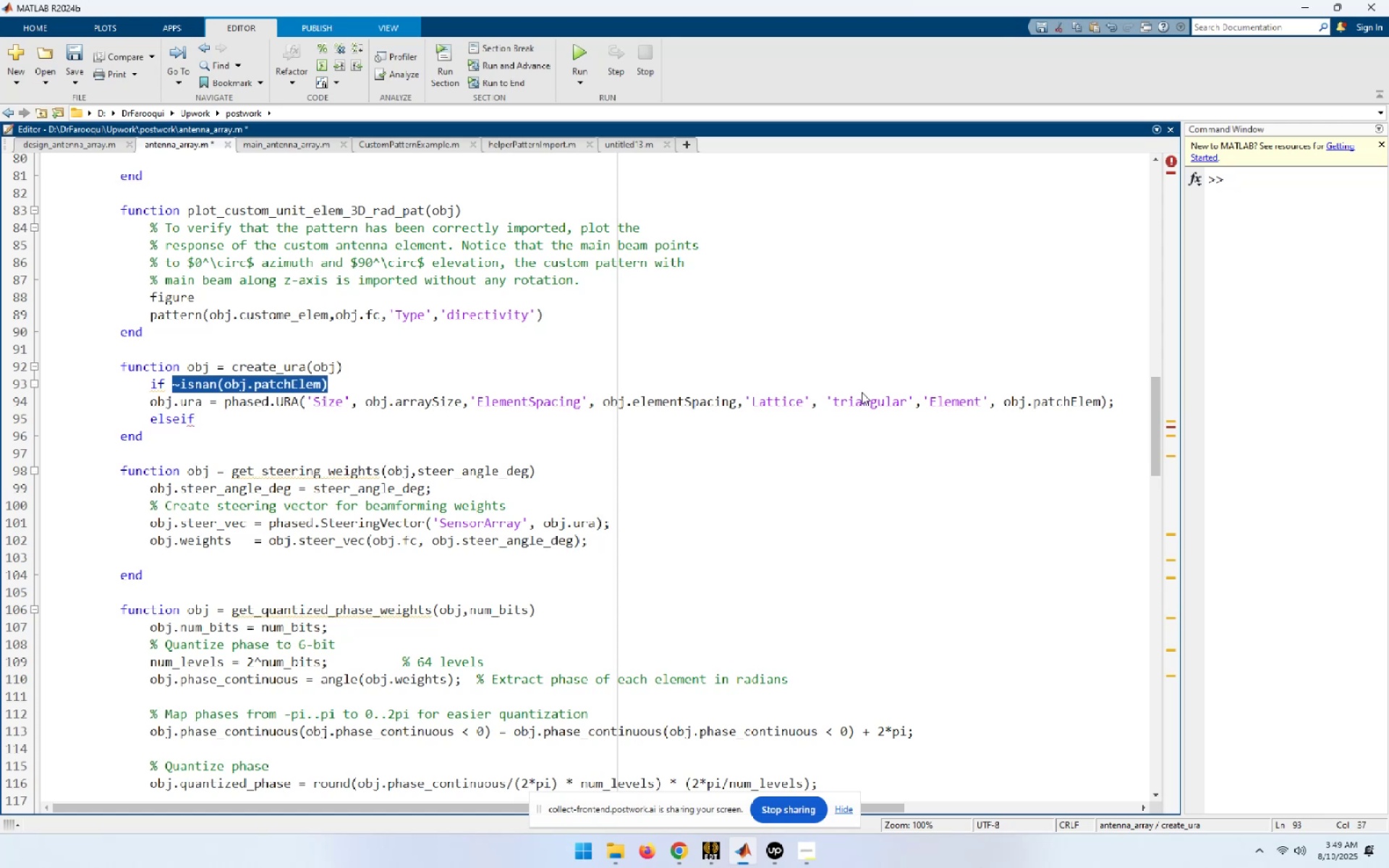 
key(ArrowDown)
 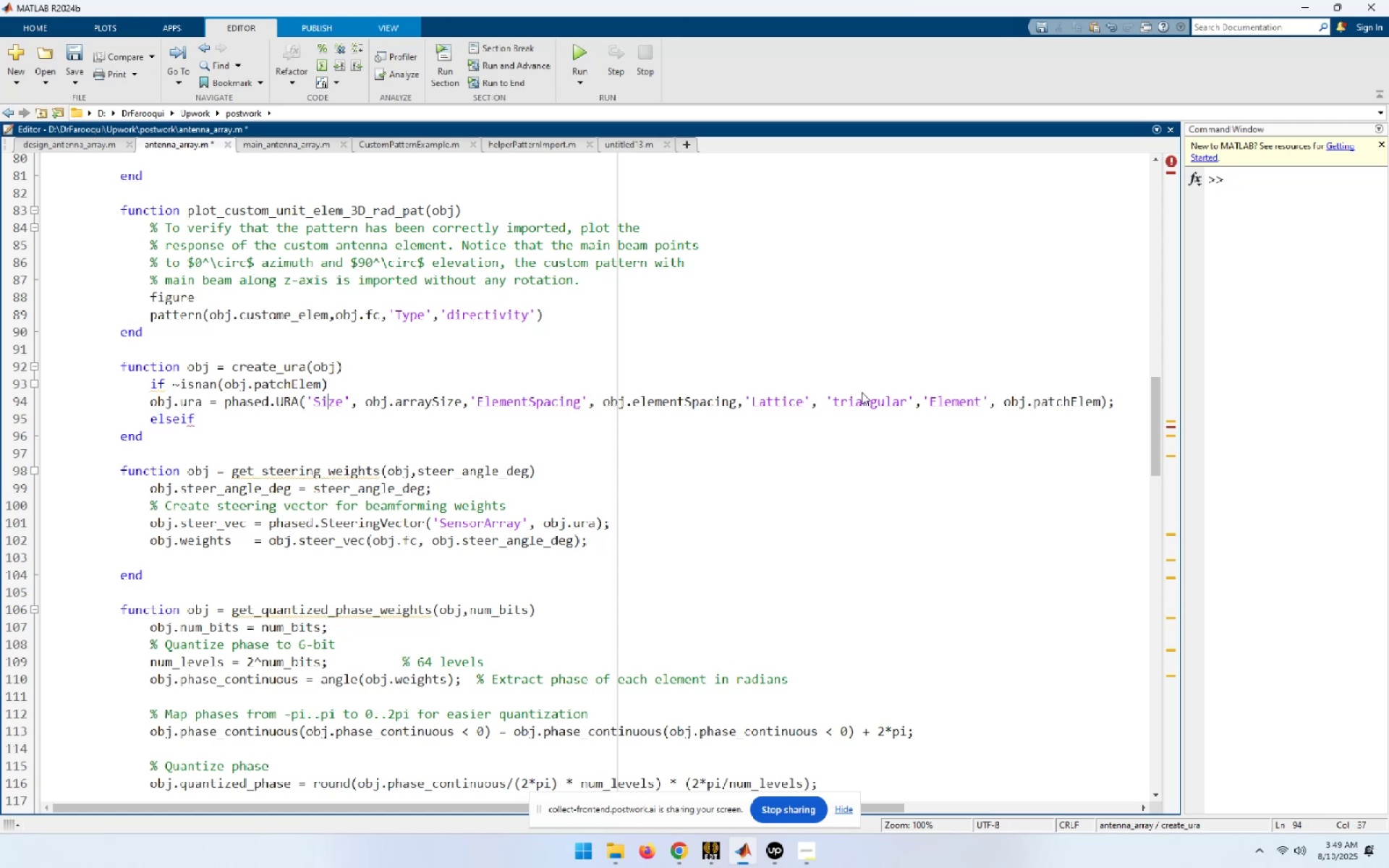 
key(ArrowDown)
 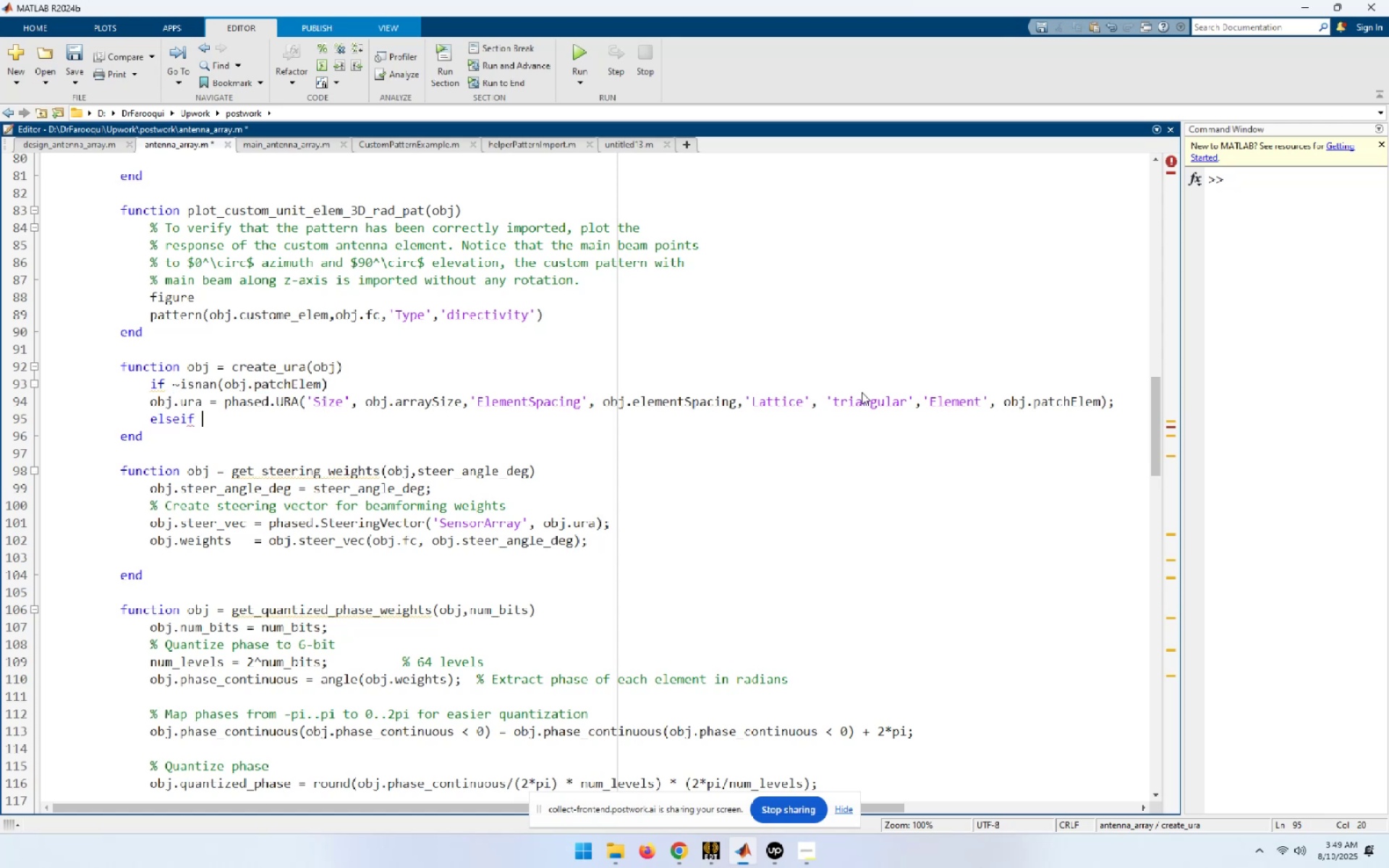 
key(Control+ControlLeft)
 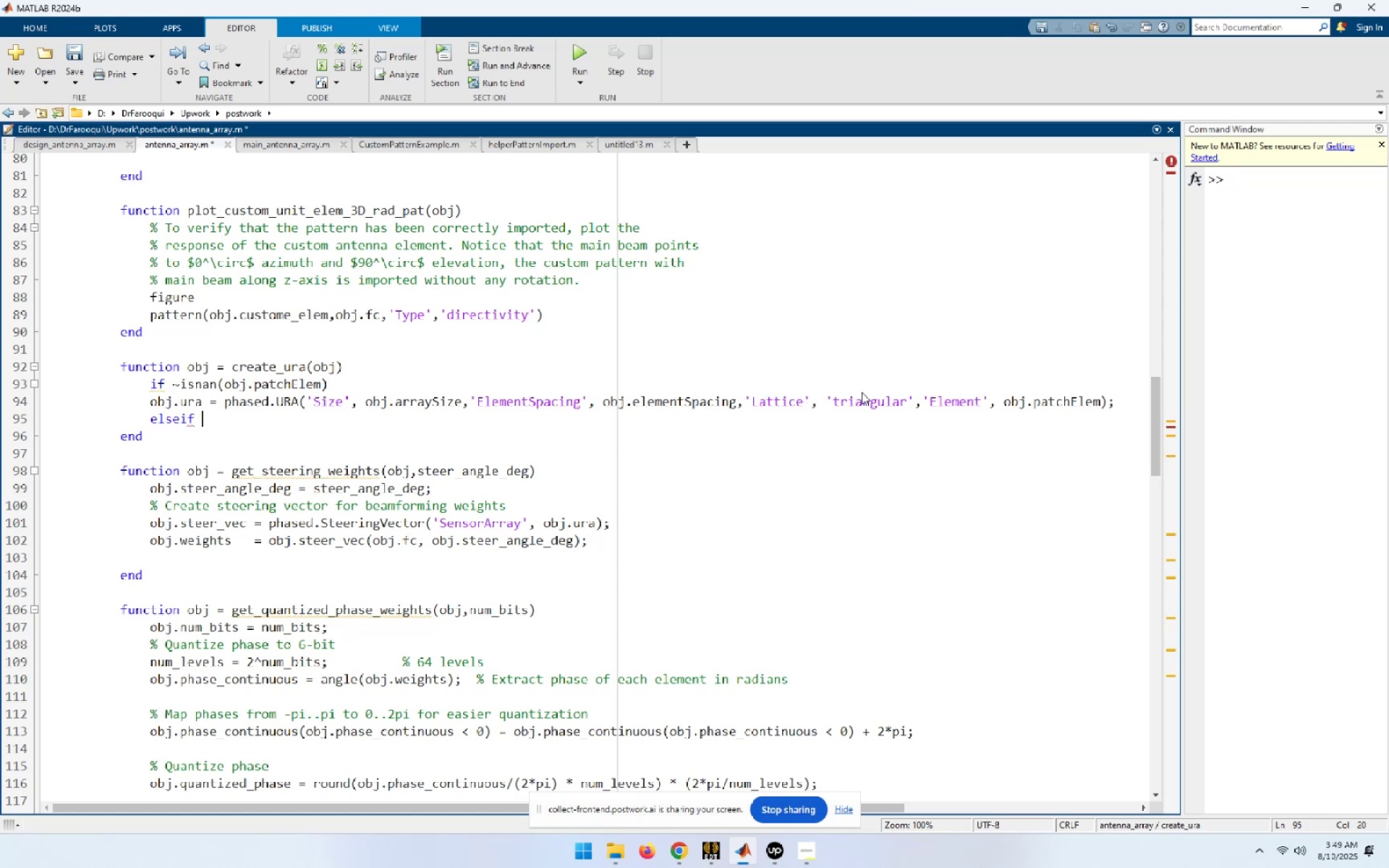 
key(Control+V)
 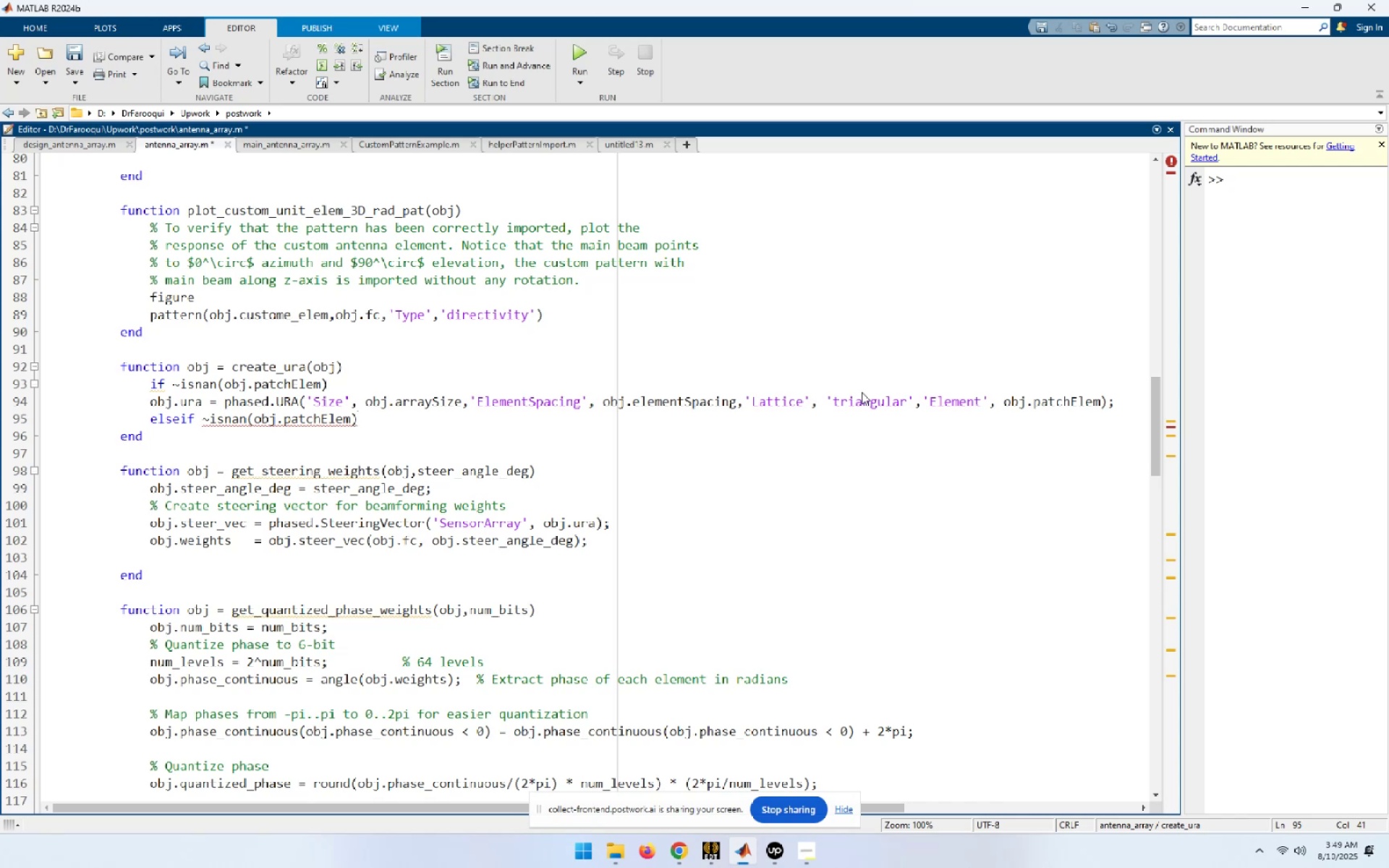 
wait(11.03)
 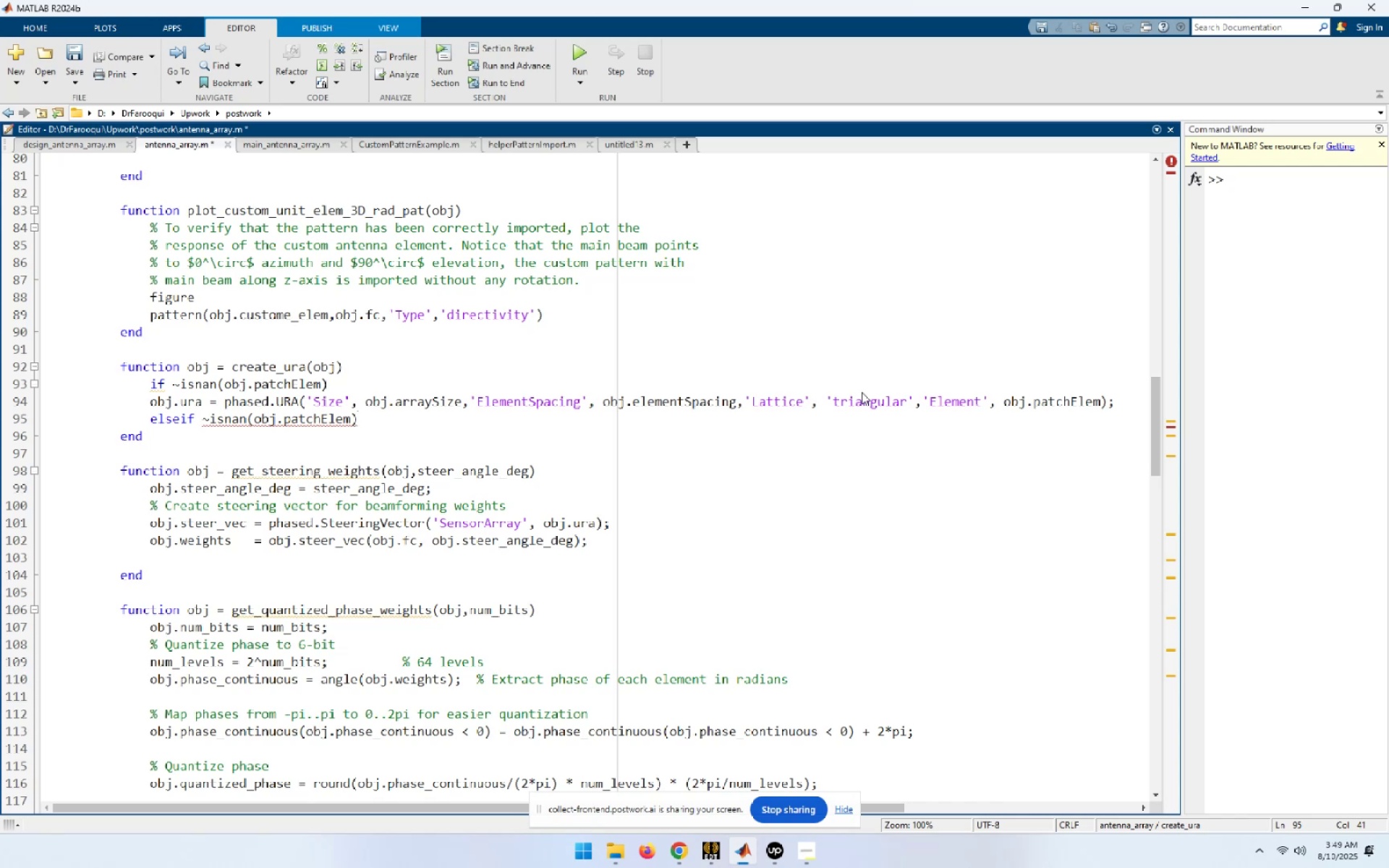 
scroll: coordinate [311, 384], scroll_direction: up, amount: 11.0
 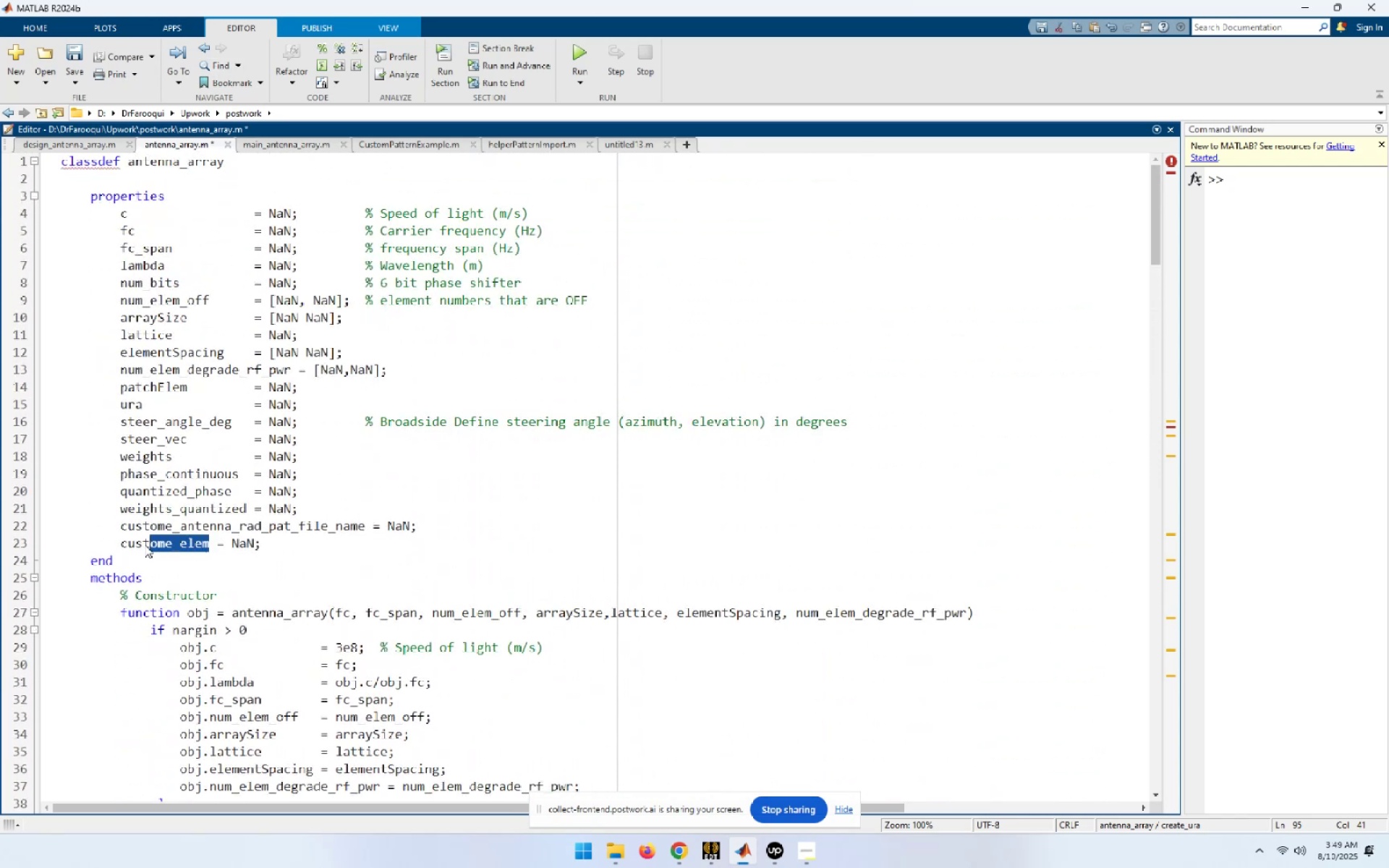 
key(Control+C)
 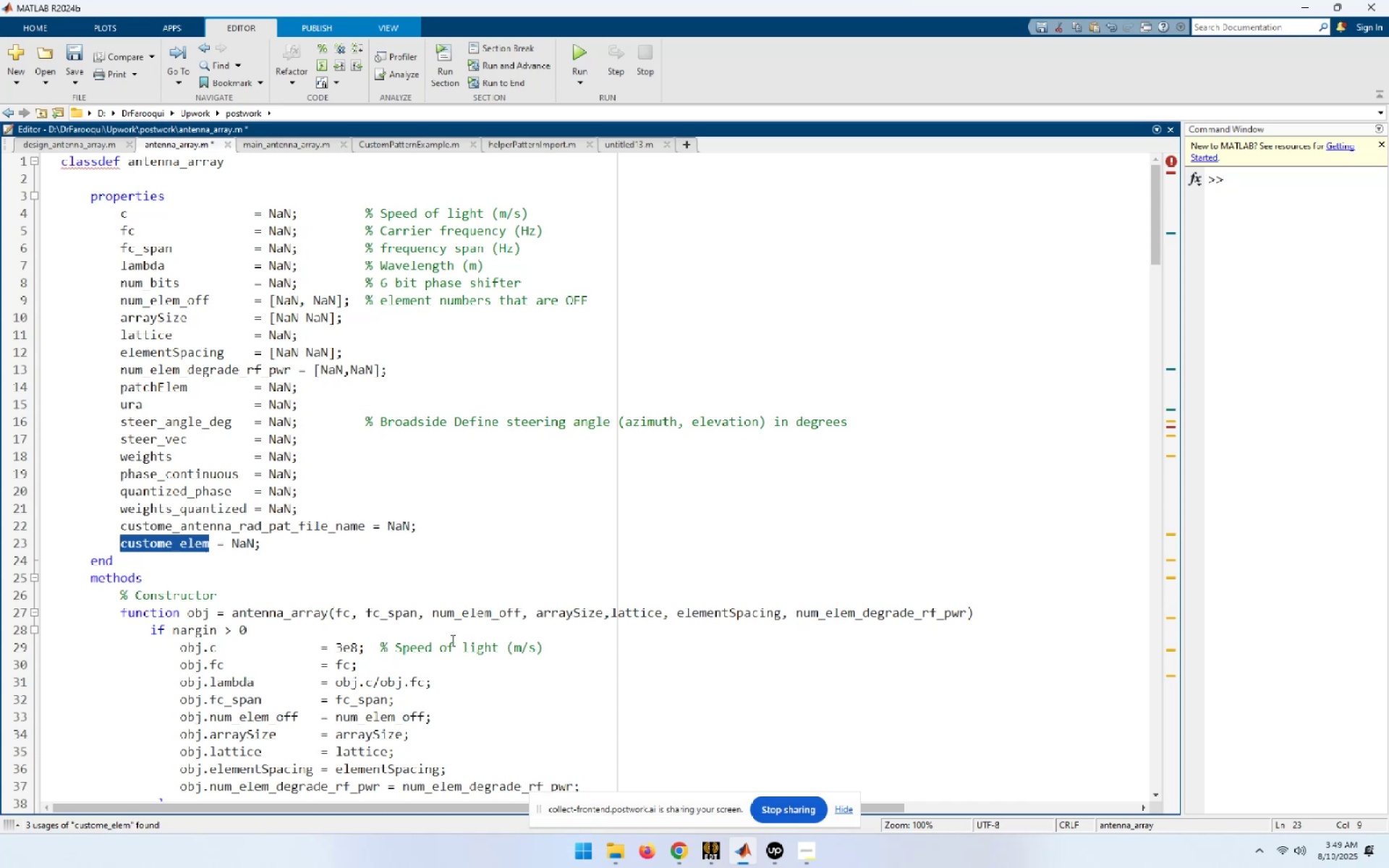 
scroll: coordinate [452, 640], scroll_direction: down, amount: 18.0
 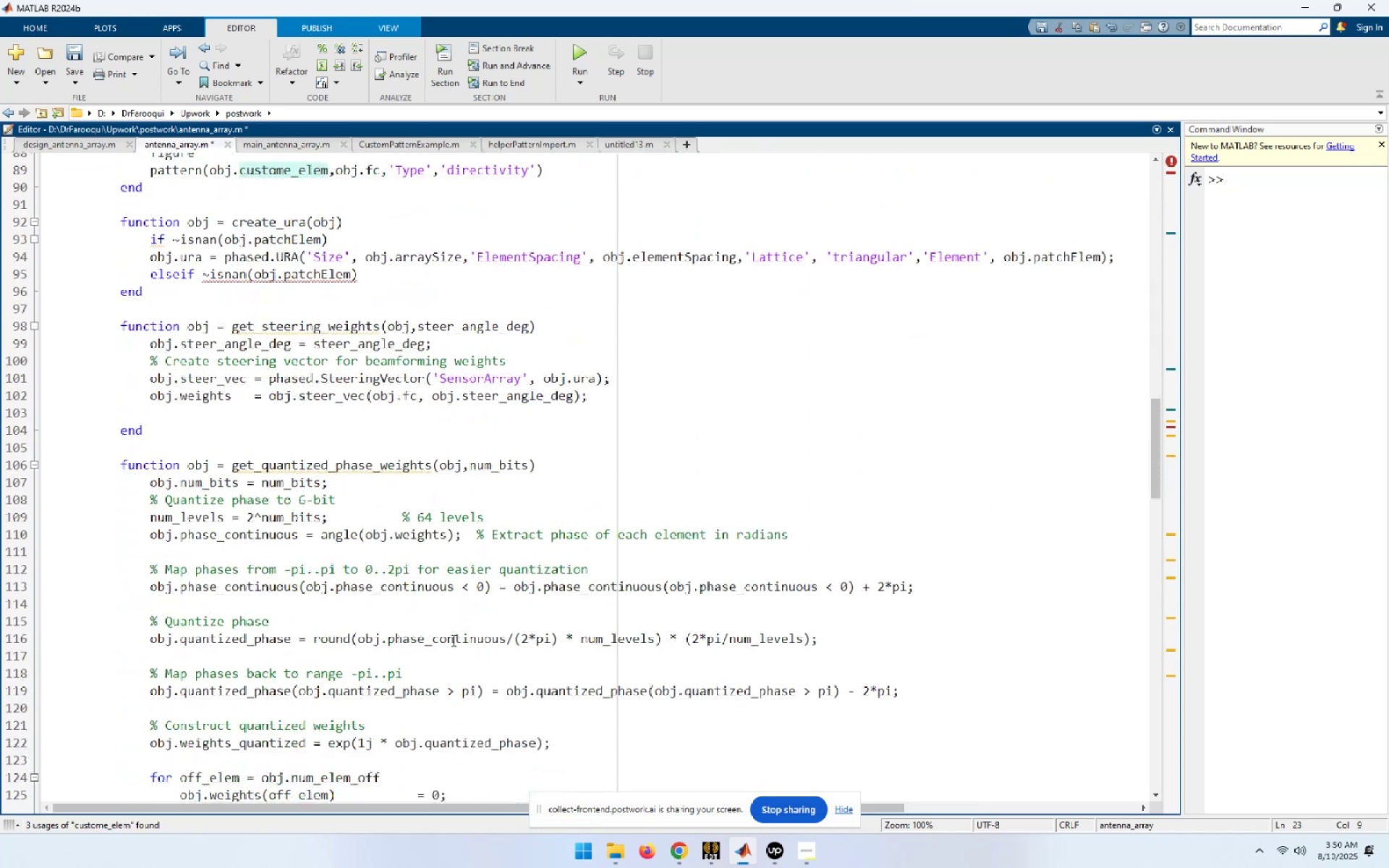 
scroll: coordinate [452, 640], scroll_direction: up, amount: 7.0
 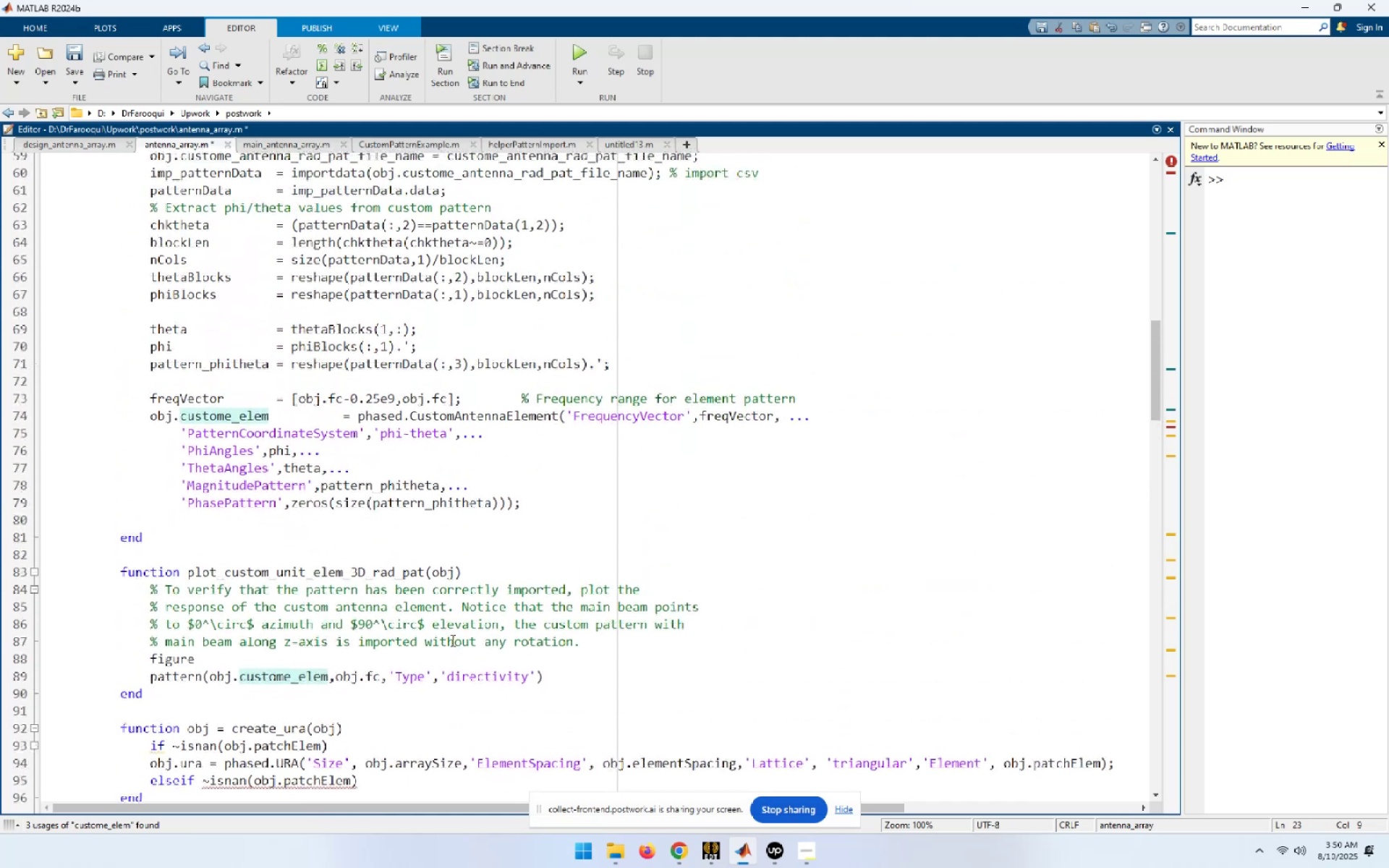 
scroll: coordinate [451, 640], scroll_direction: down, amount: 2.0
 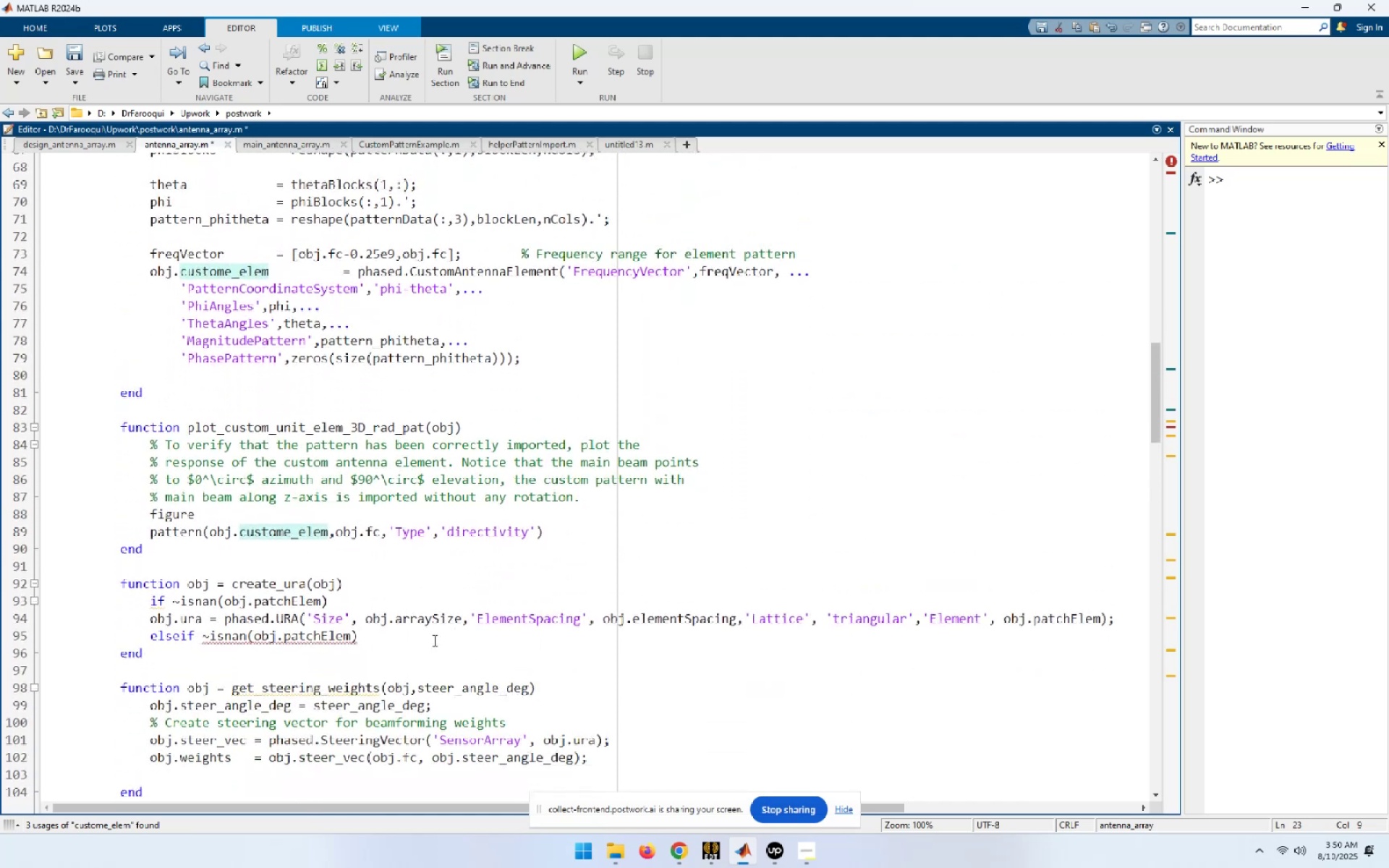 
double_click([314, 636])
 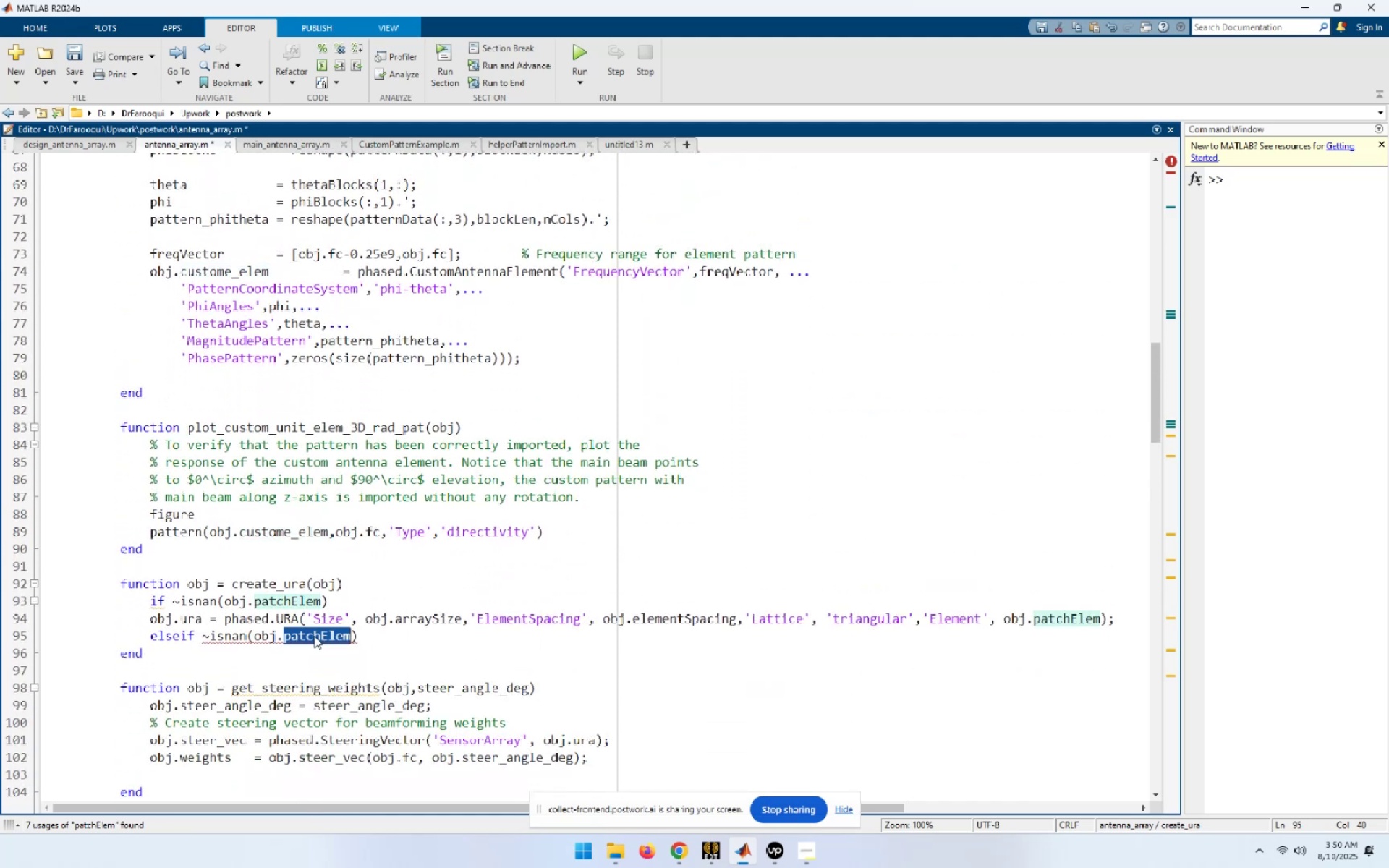 
key(Control+V)
 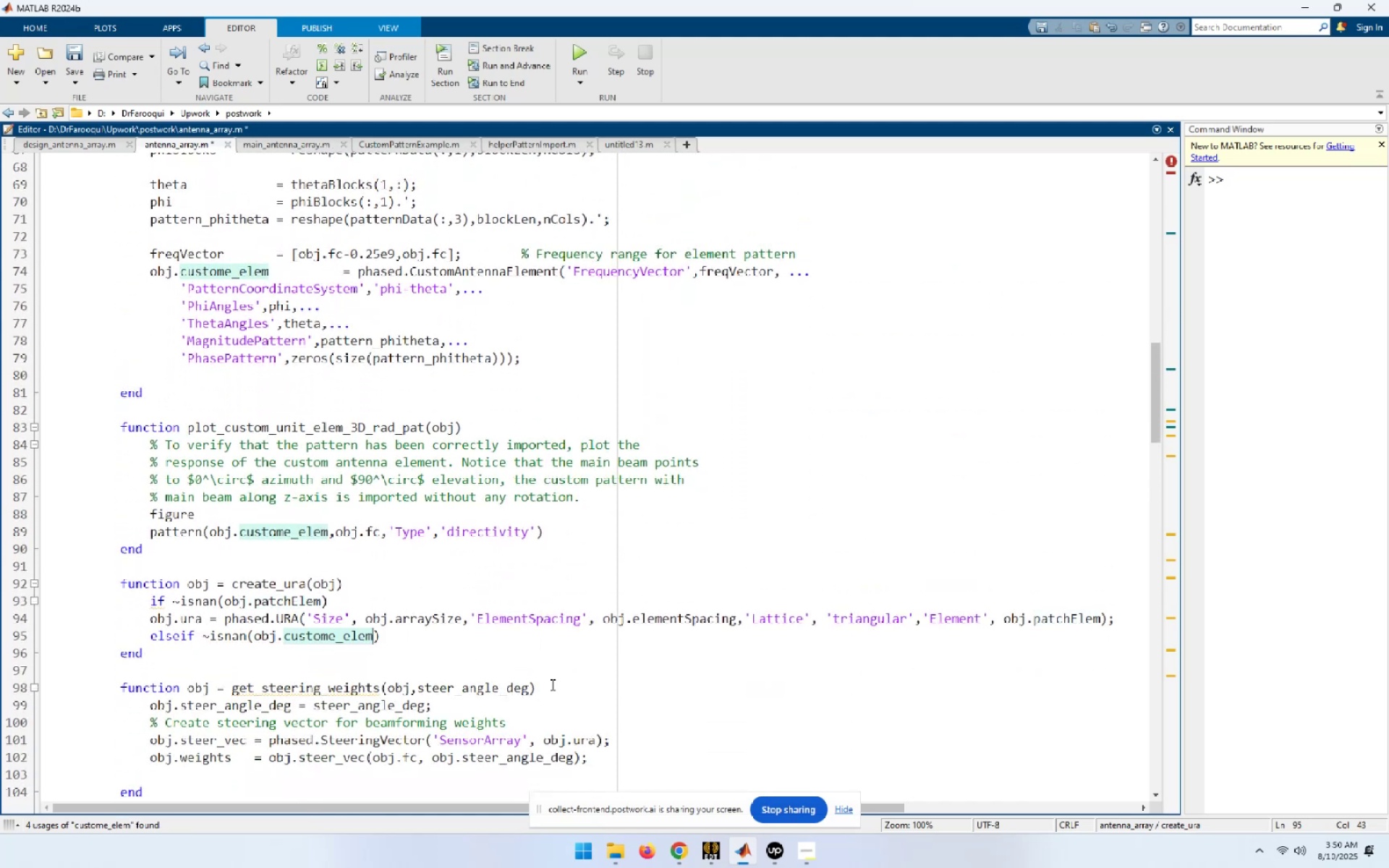 
key(ArrowUp)
 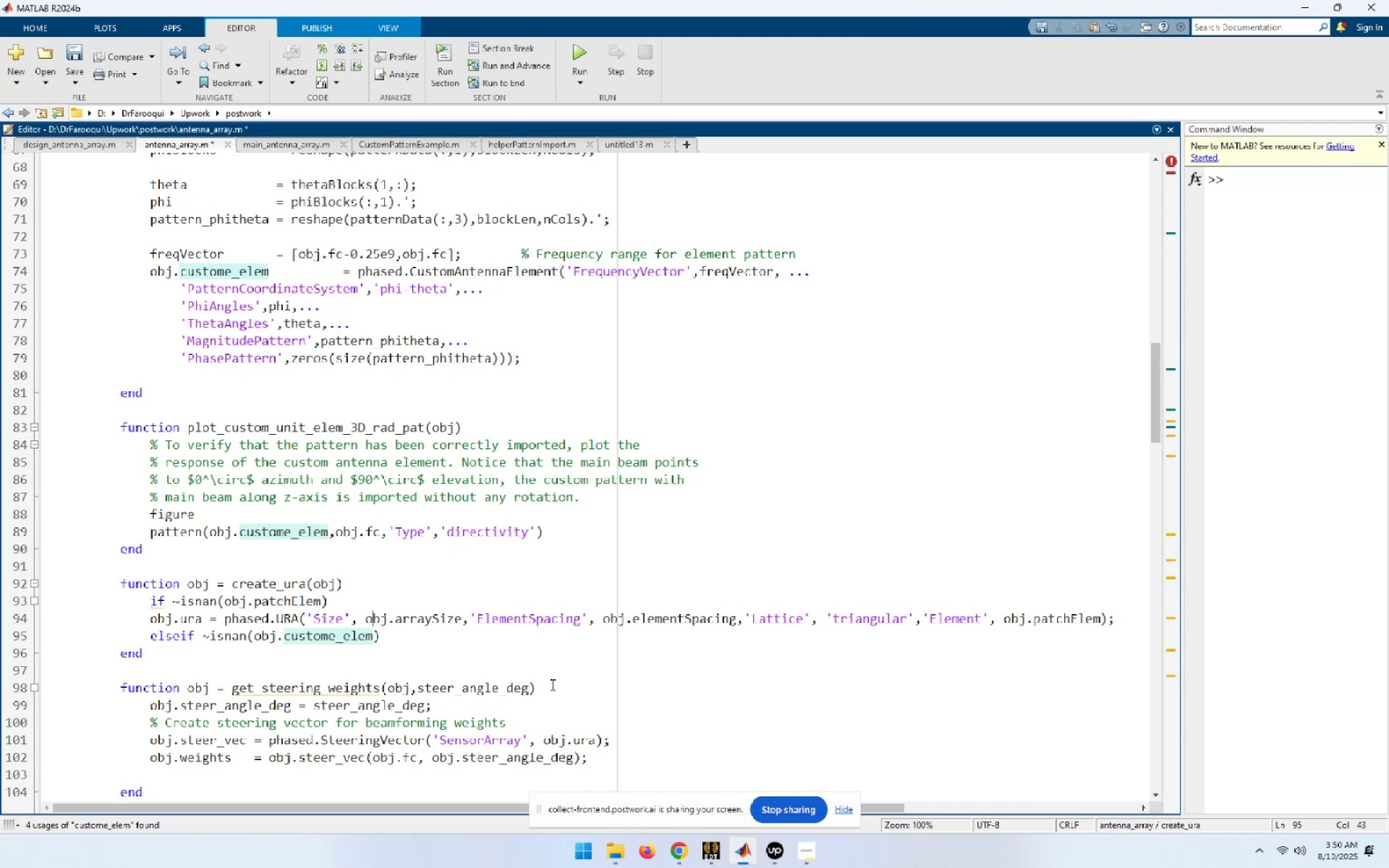 
key(Home)
 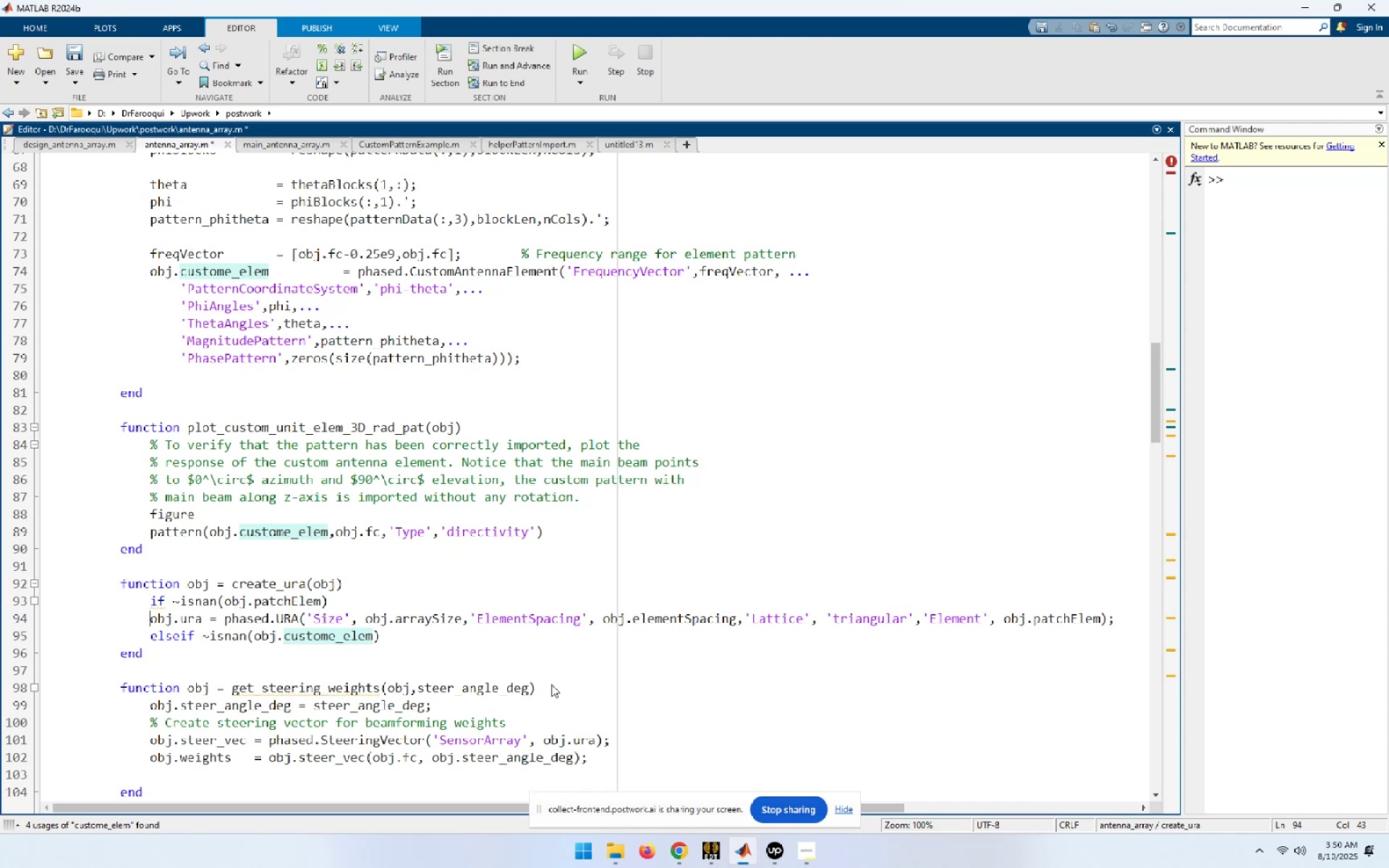 
key(Shift+End)
 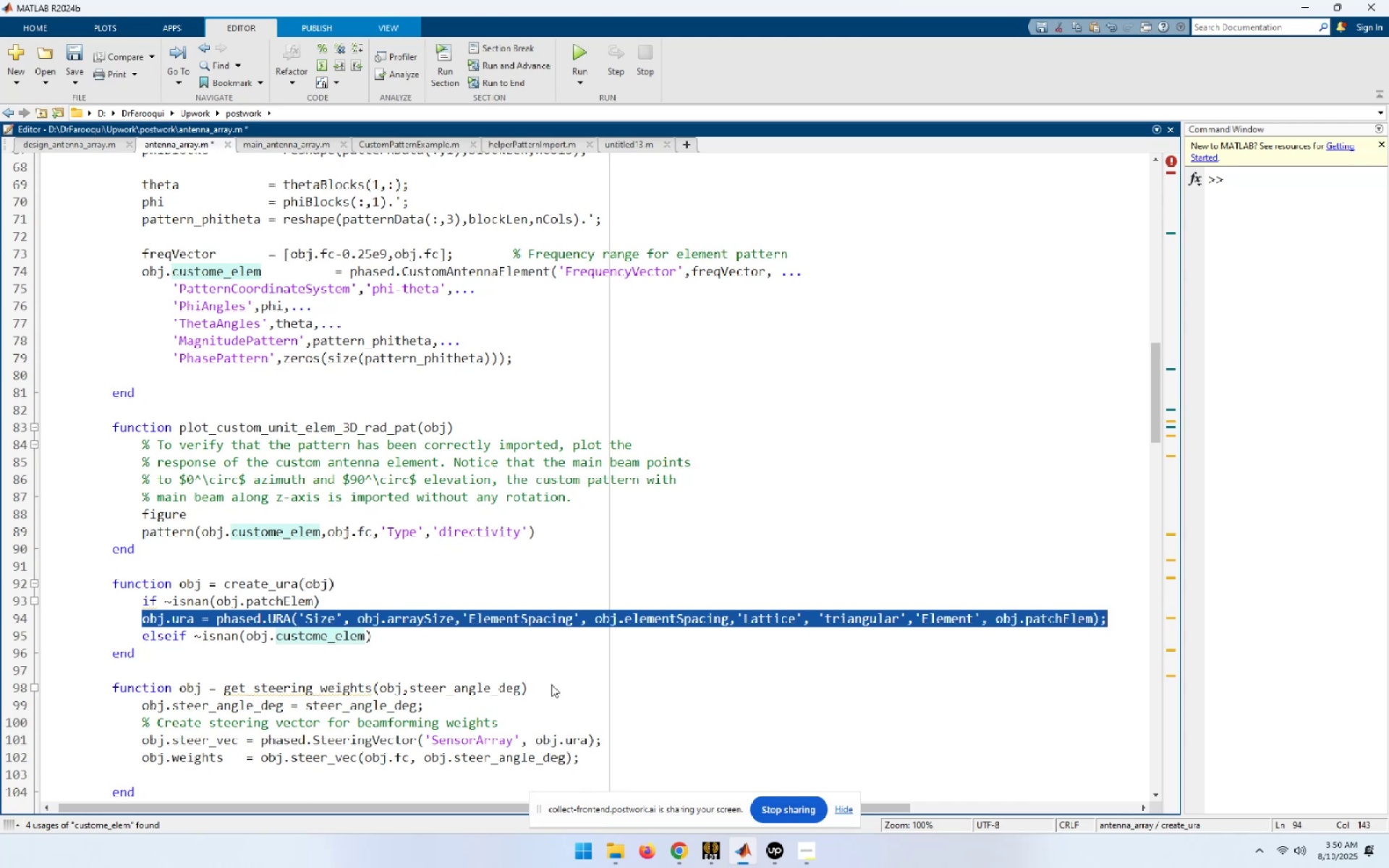 
key(Control+C)
 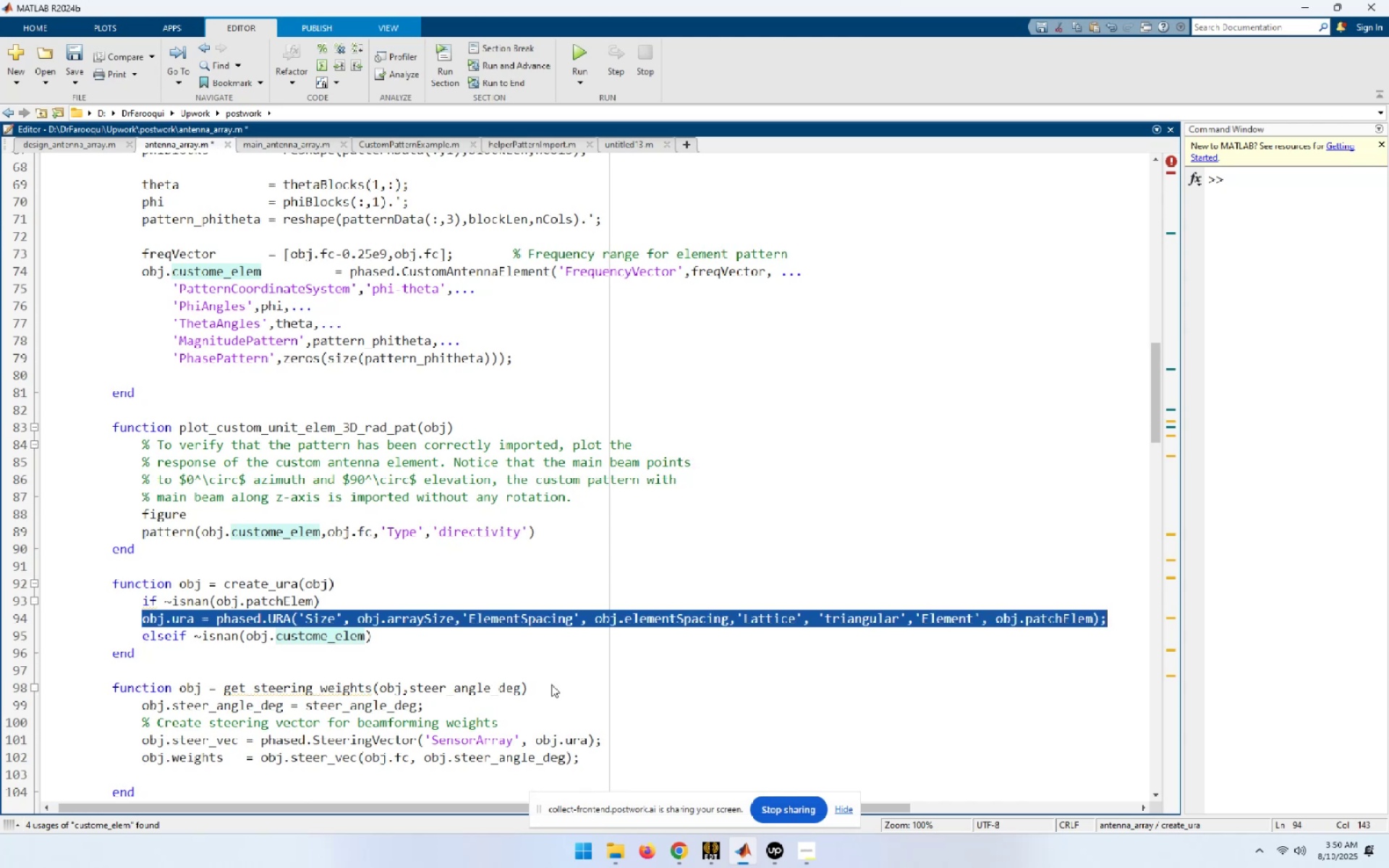 
key(ArrowDown)
 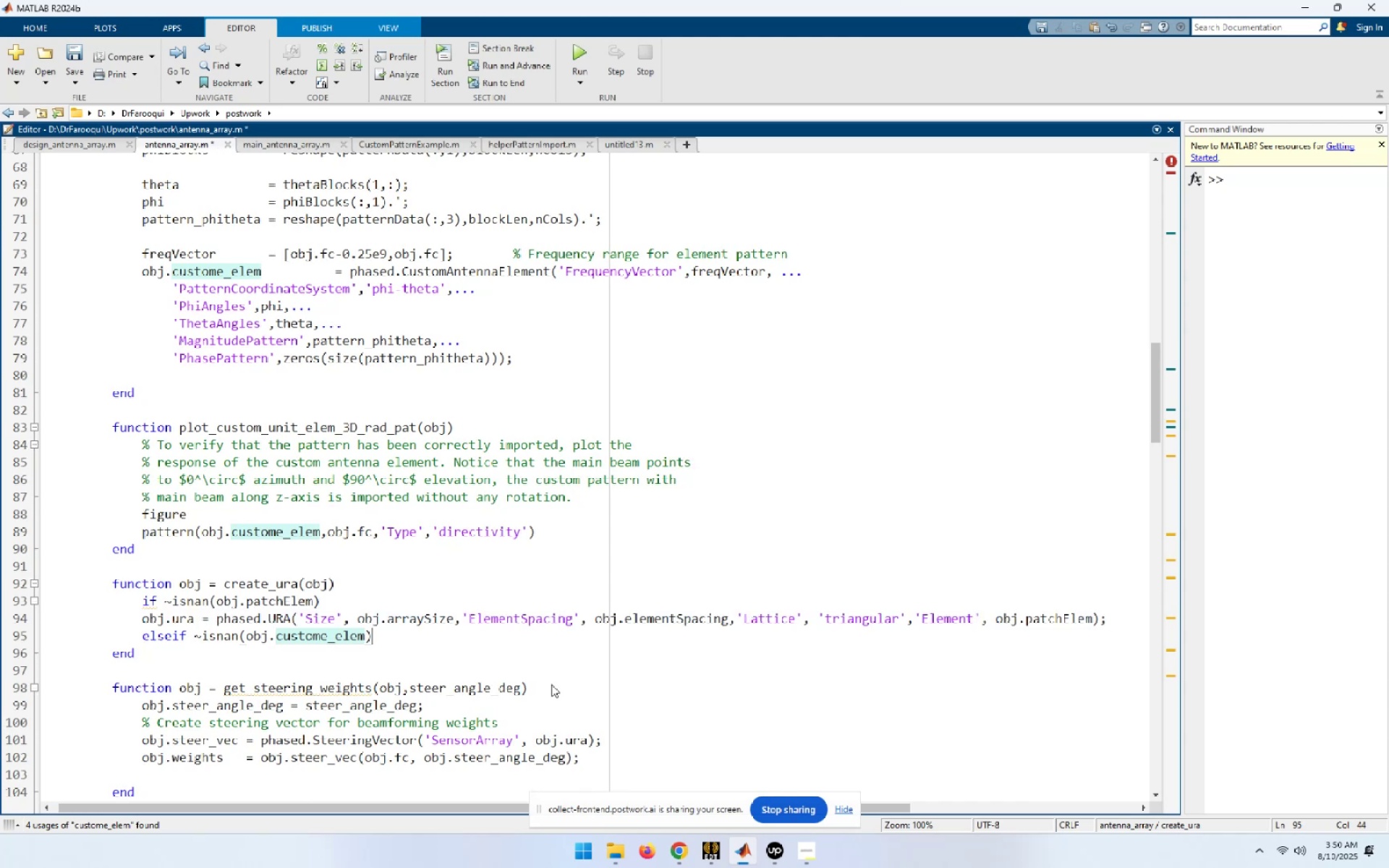 
key(NumpadEnter)
 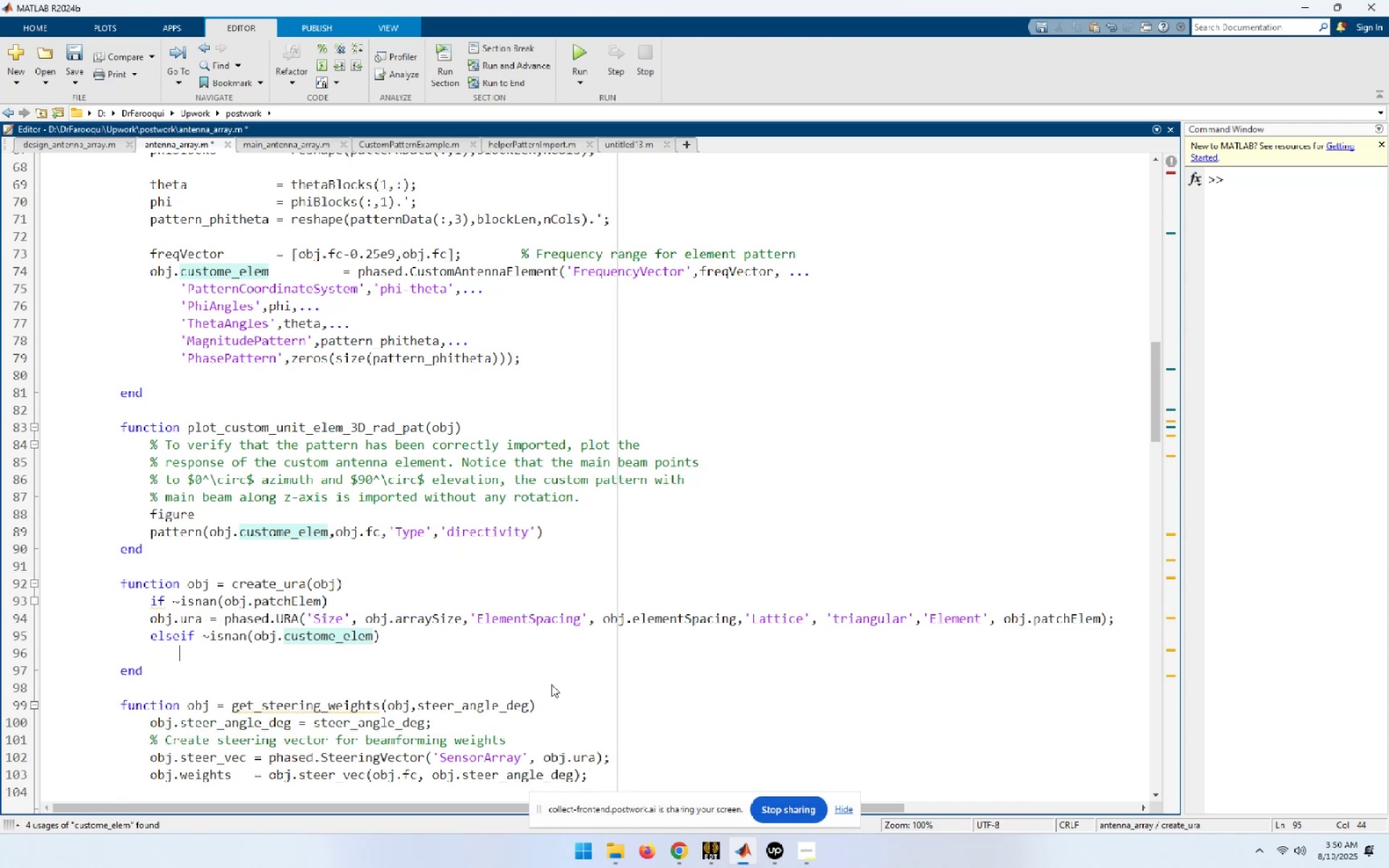 
key(Control+ControlLeft)
 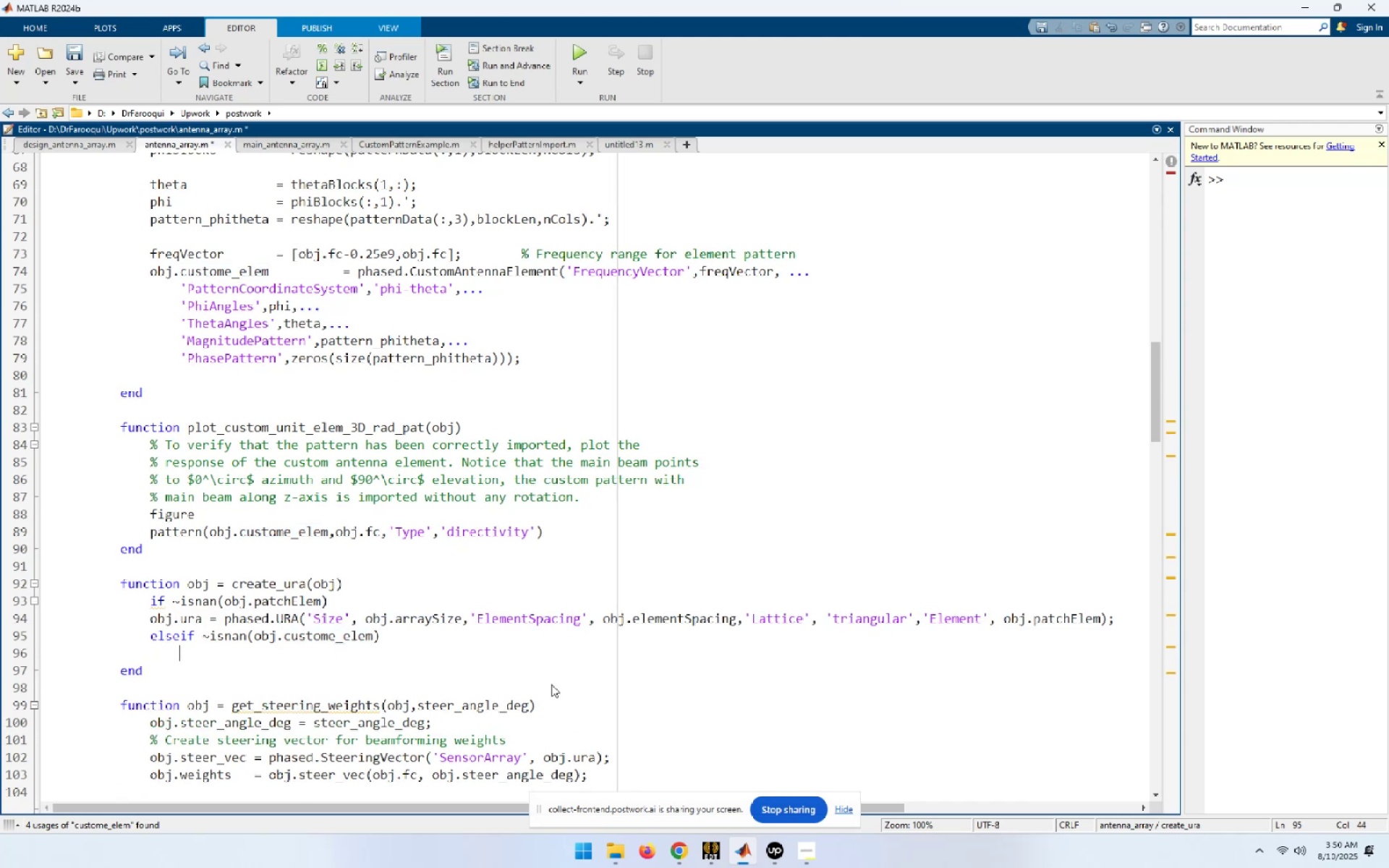 
key(Control+V)
 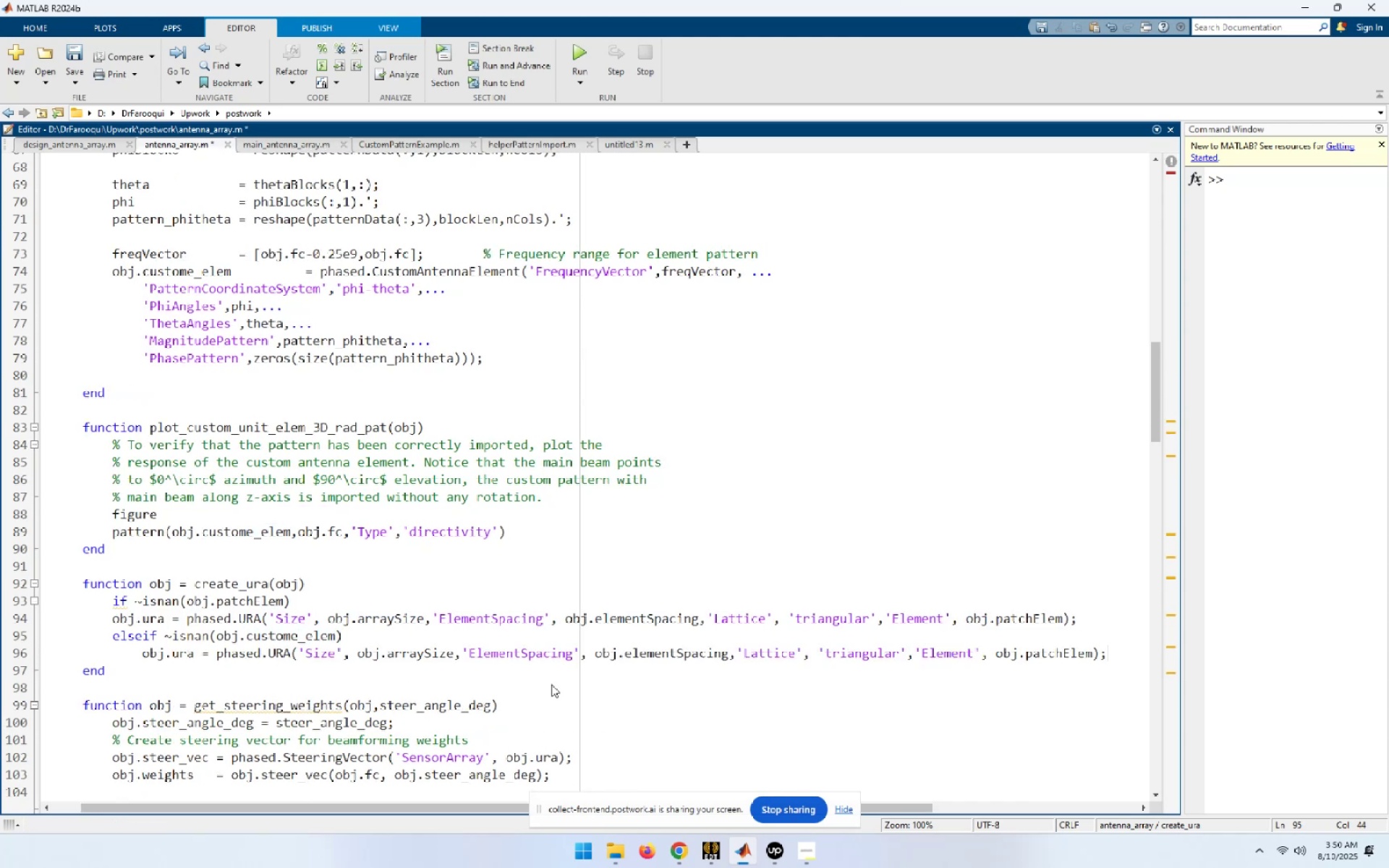 
key(NumpadEnter)
type(end)
 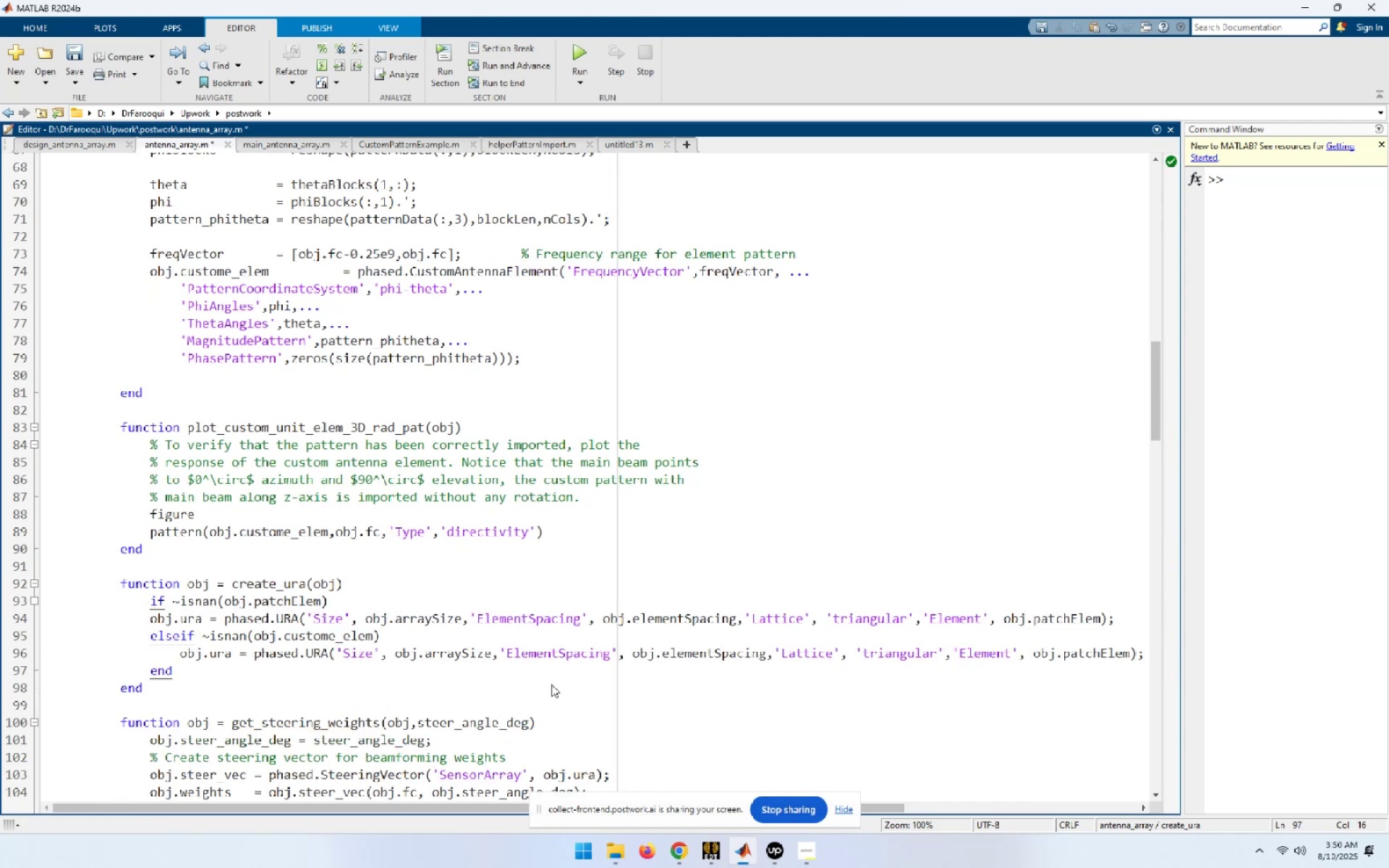 
key(ArrowUp)
 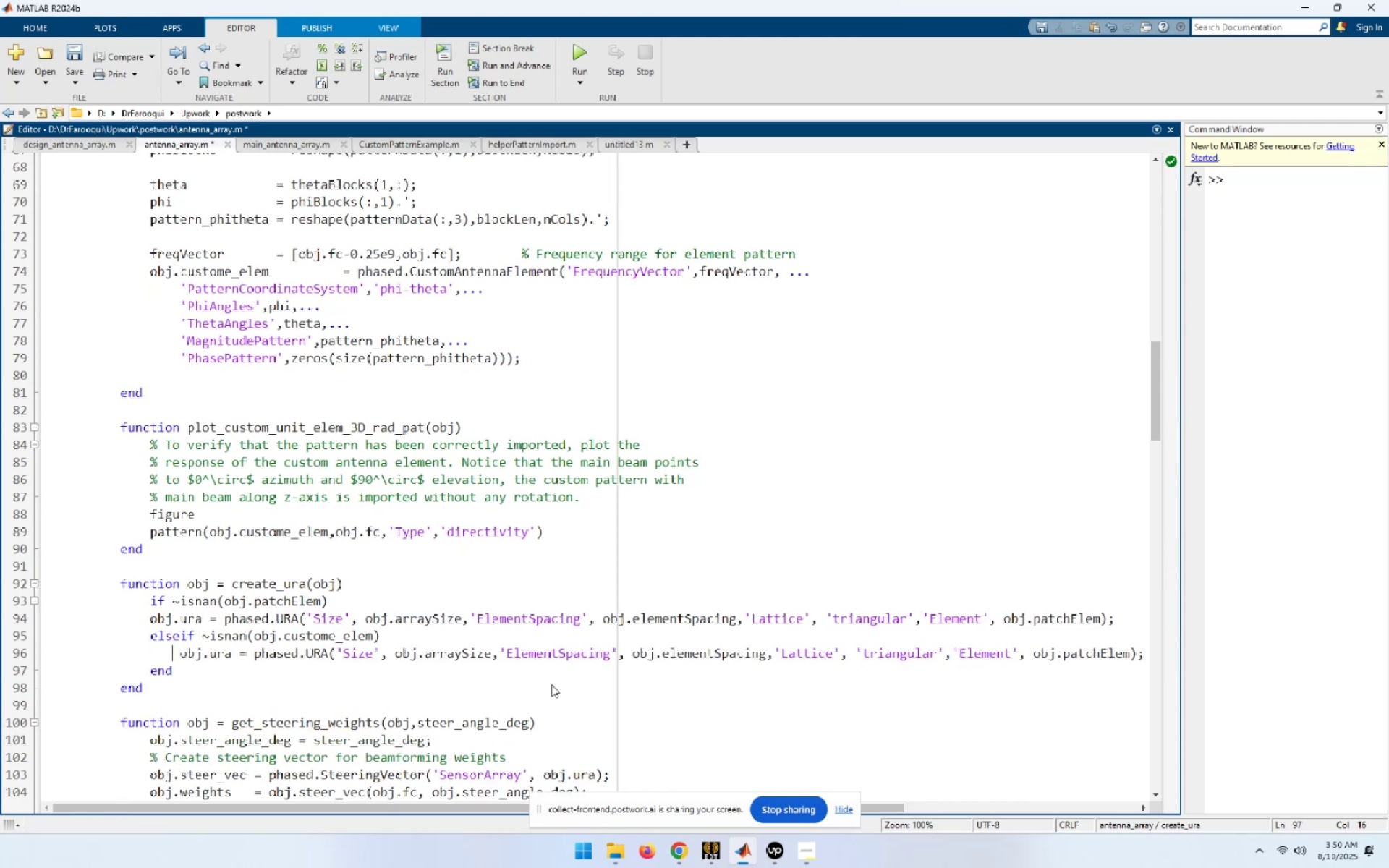 
key(ArrowUp)
 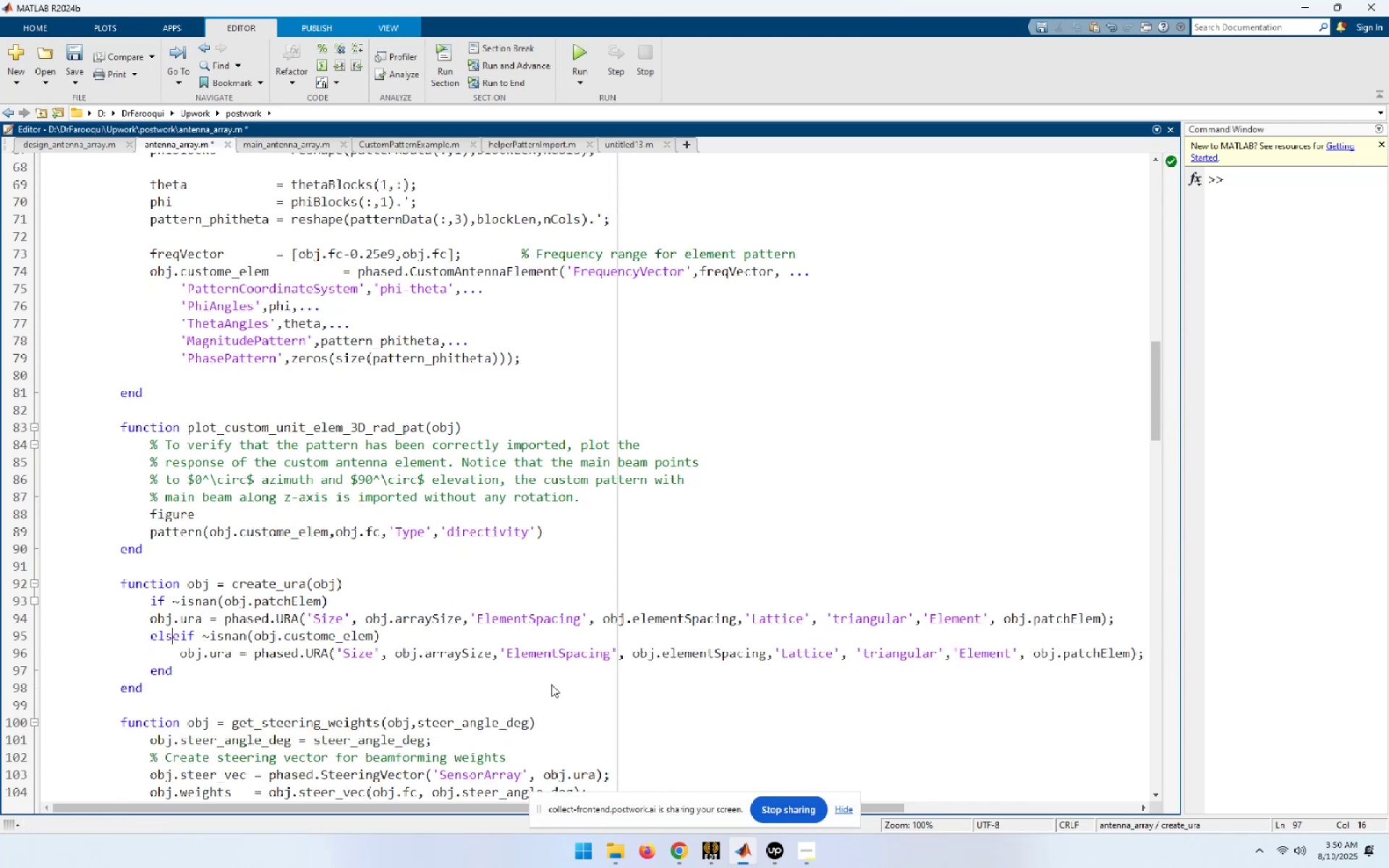 
key(ArrowUp)
 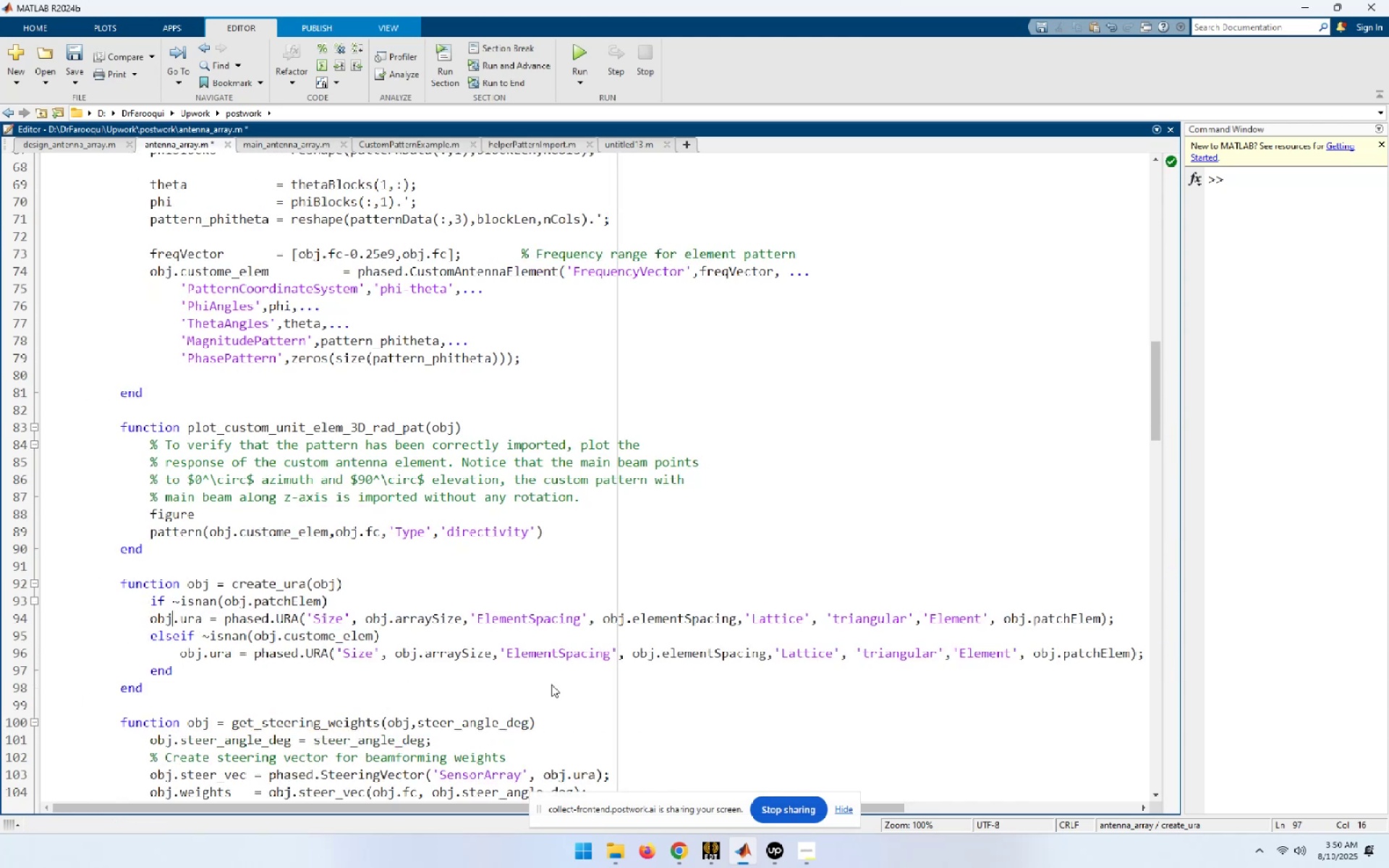 
key(ArrowUp)
 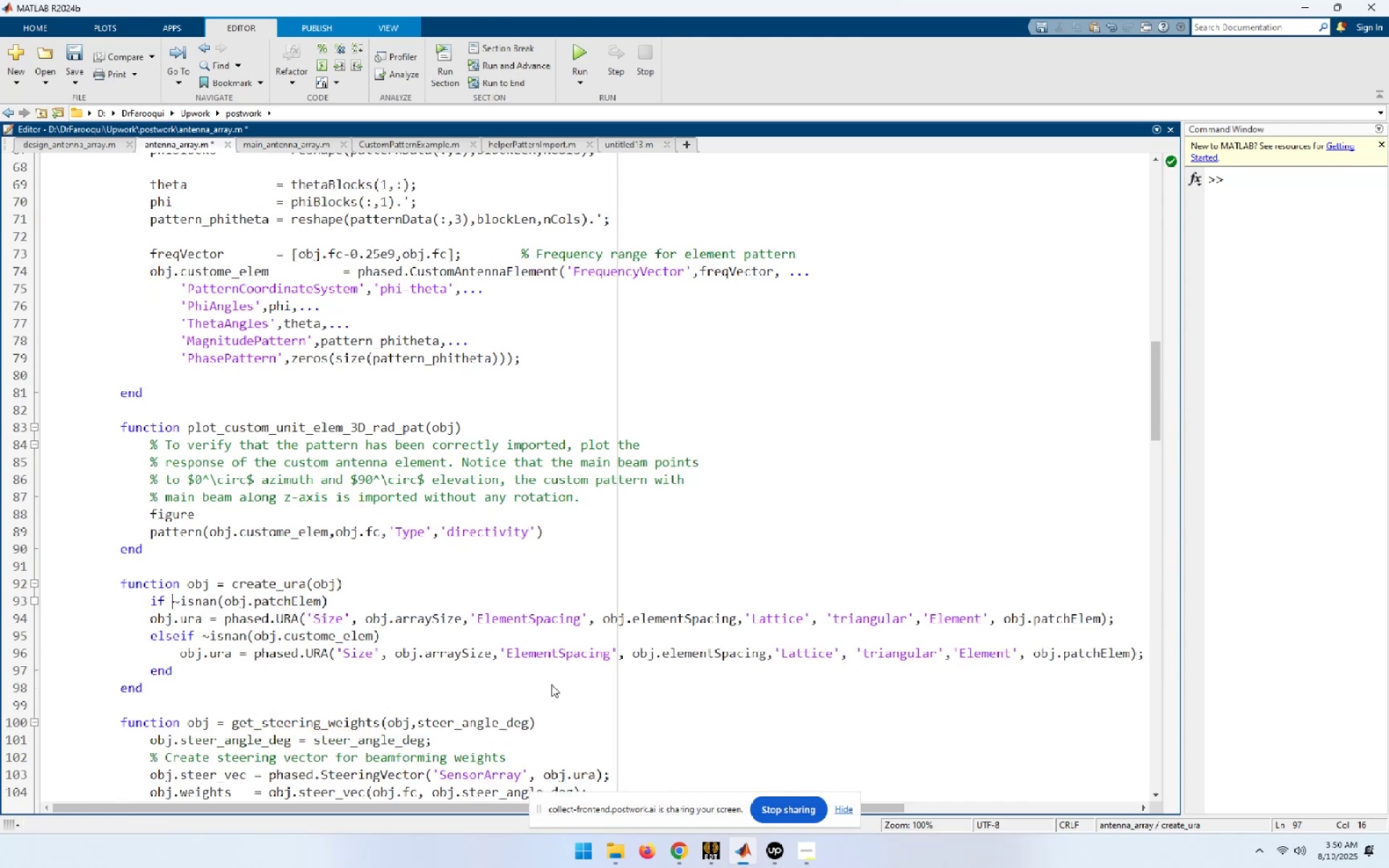 
key(ArrowUp)
 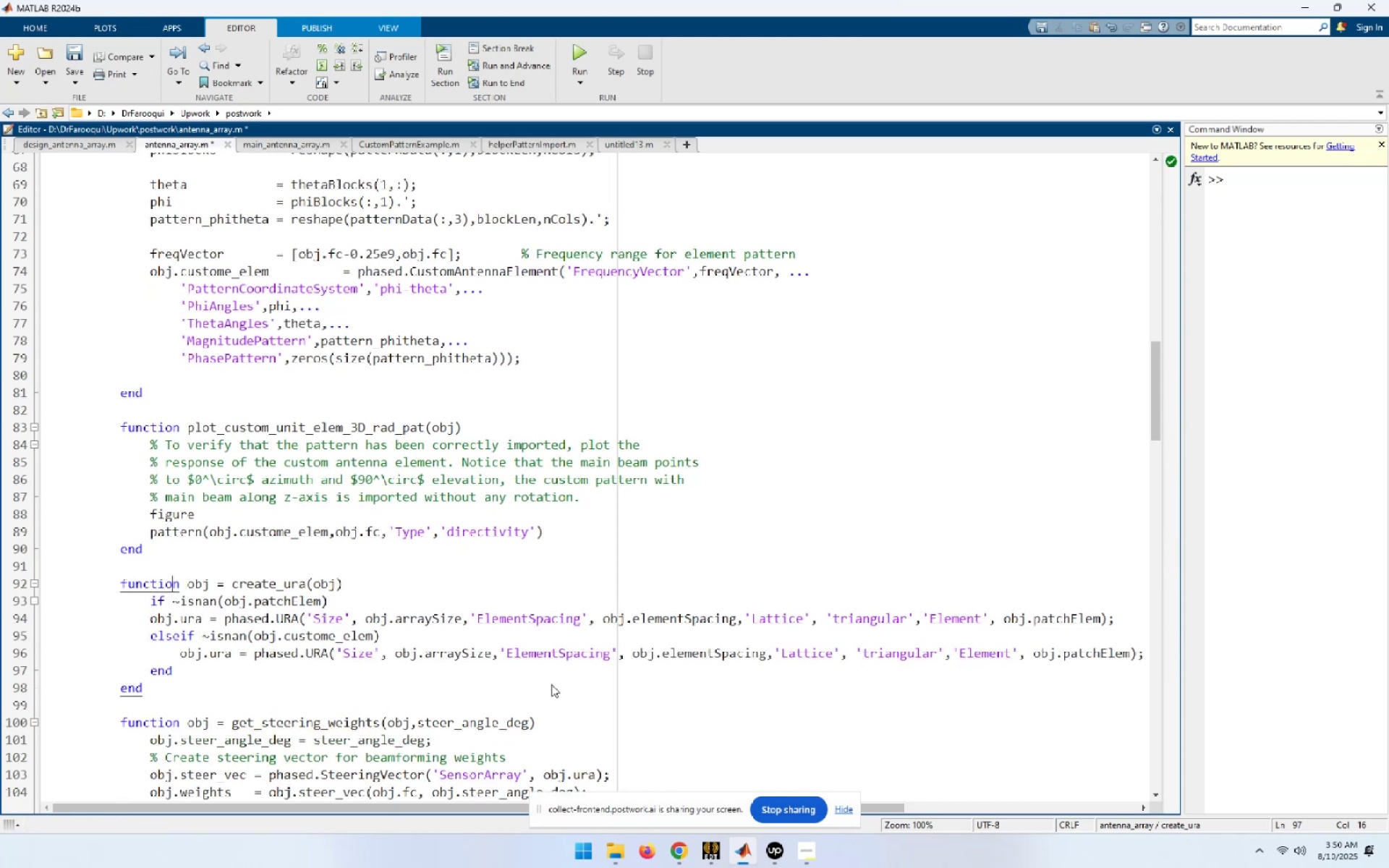 
key(Home)
 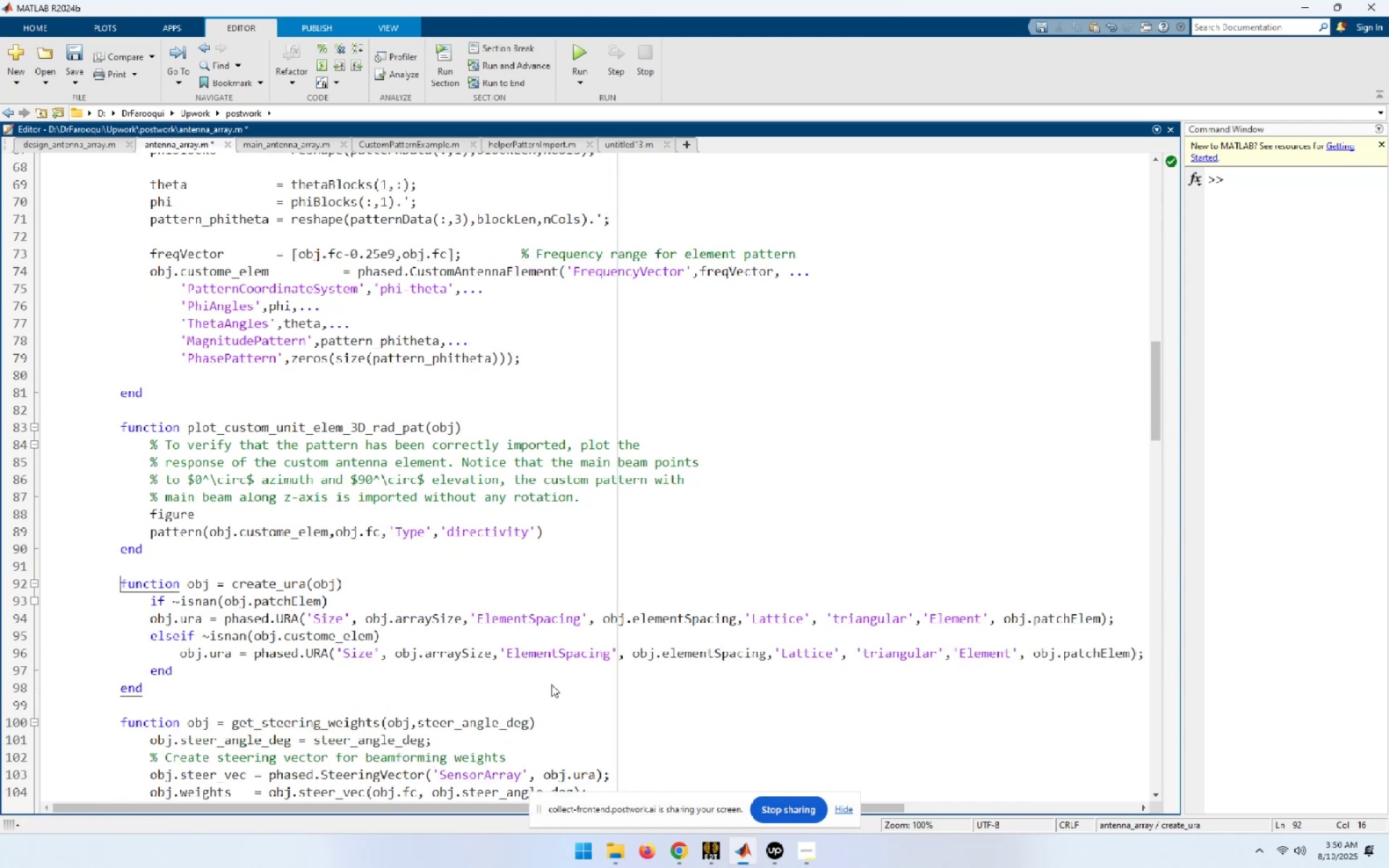 
key(Shift+End)
 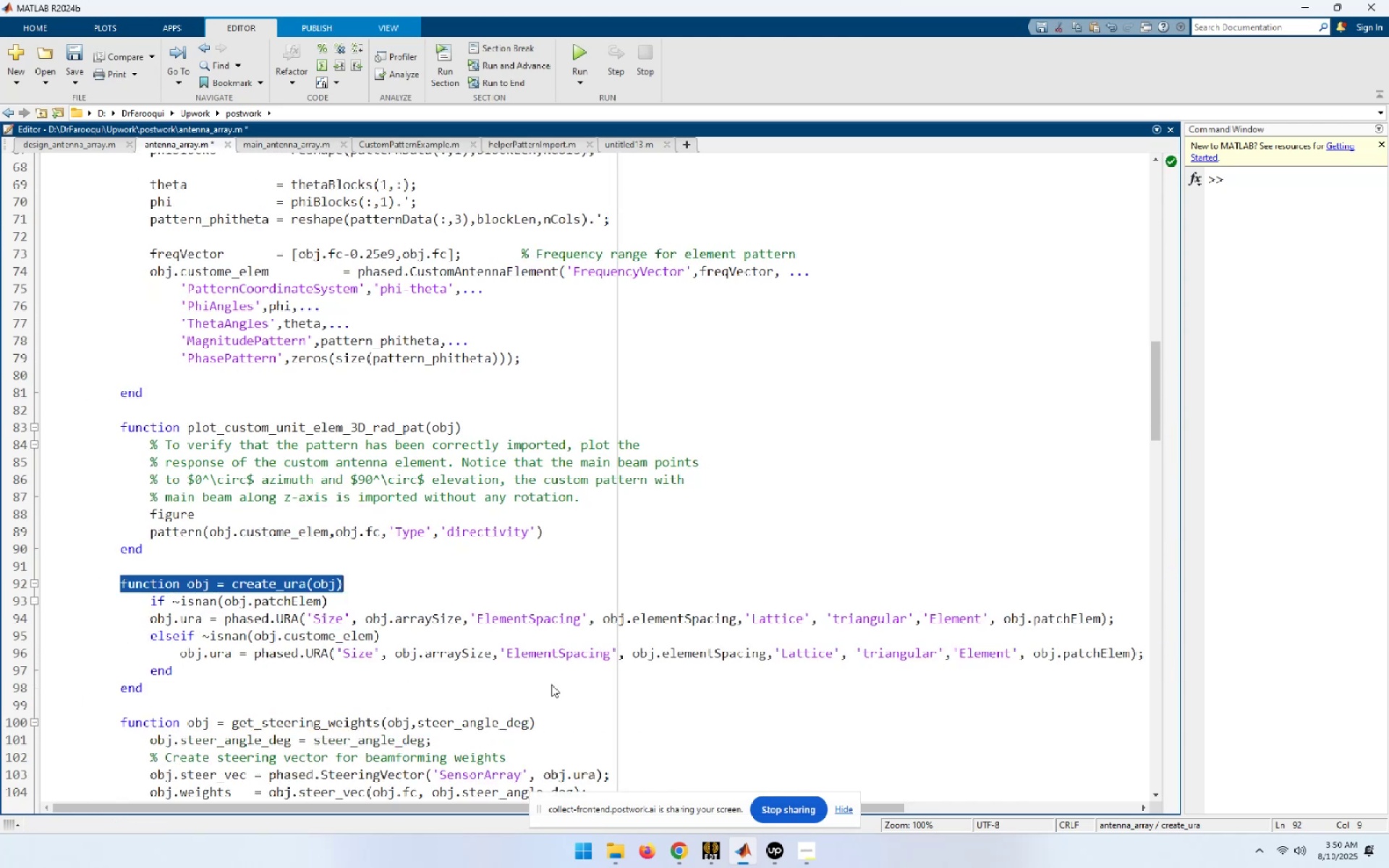 
key(Shift+ArrowDown)
 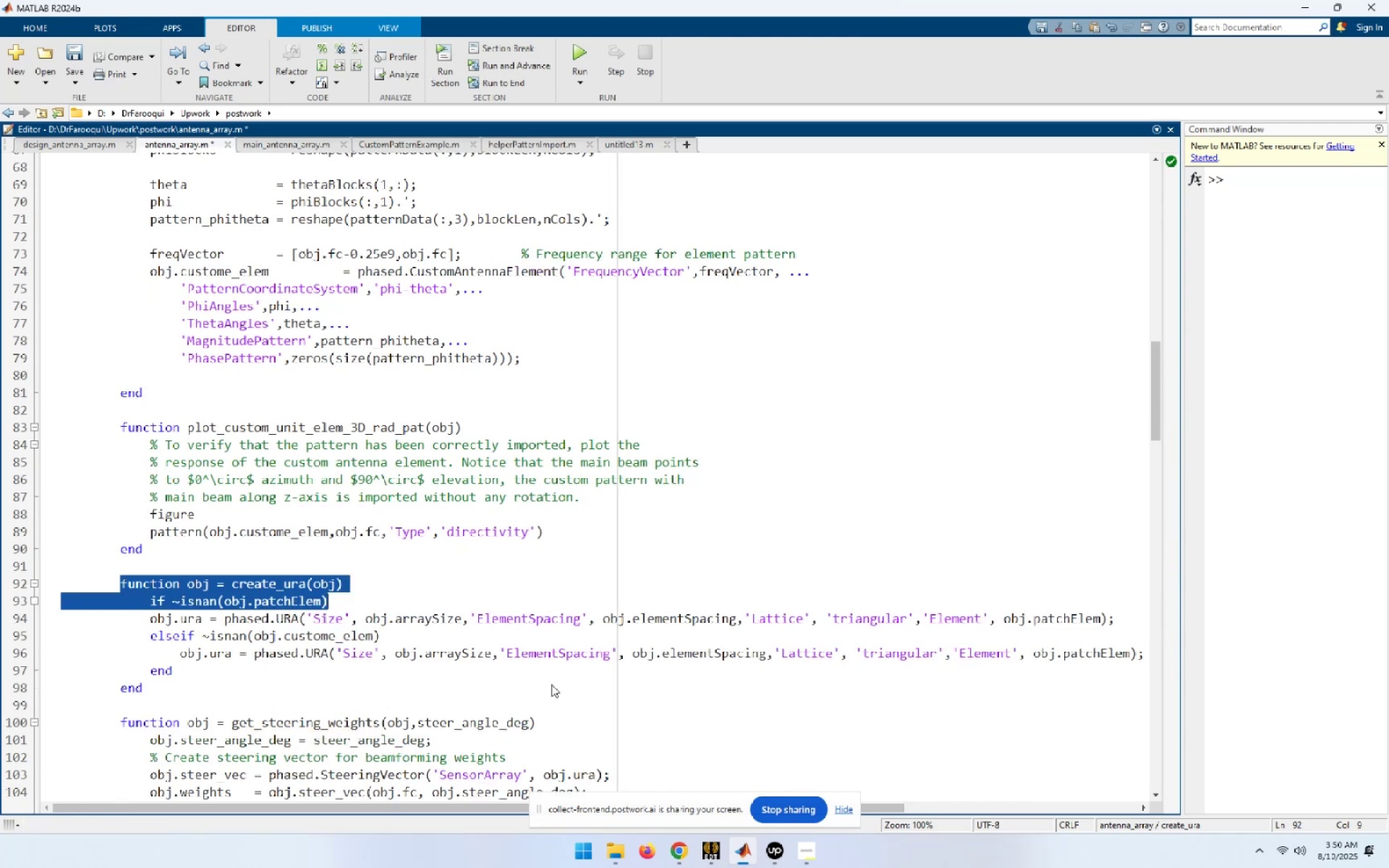 
key(Shift+ArrowDown)
 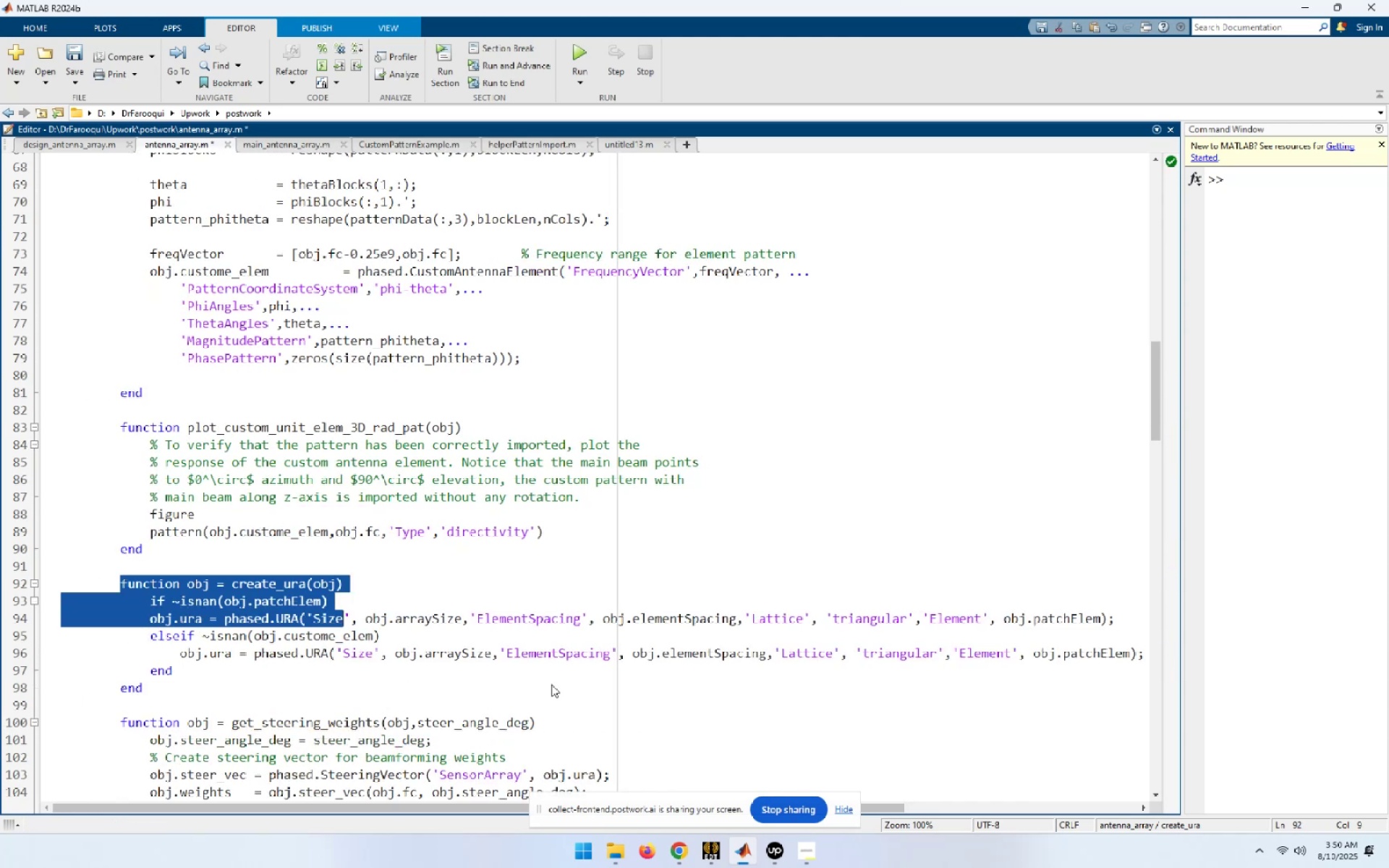 
key(Shift+ArrowDown)
 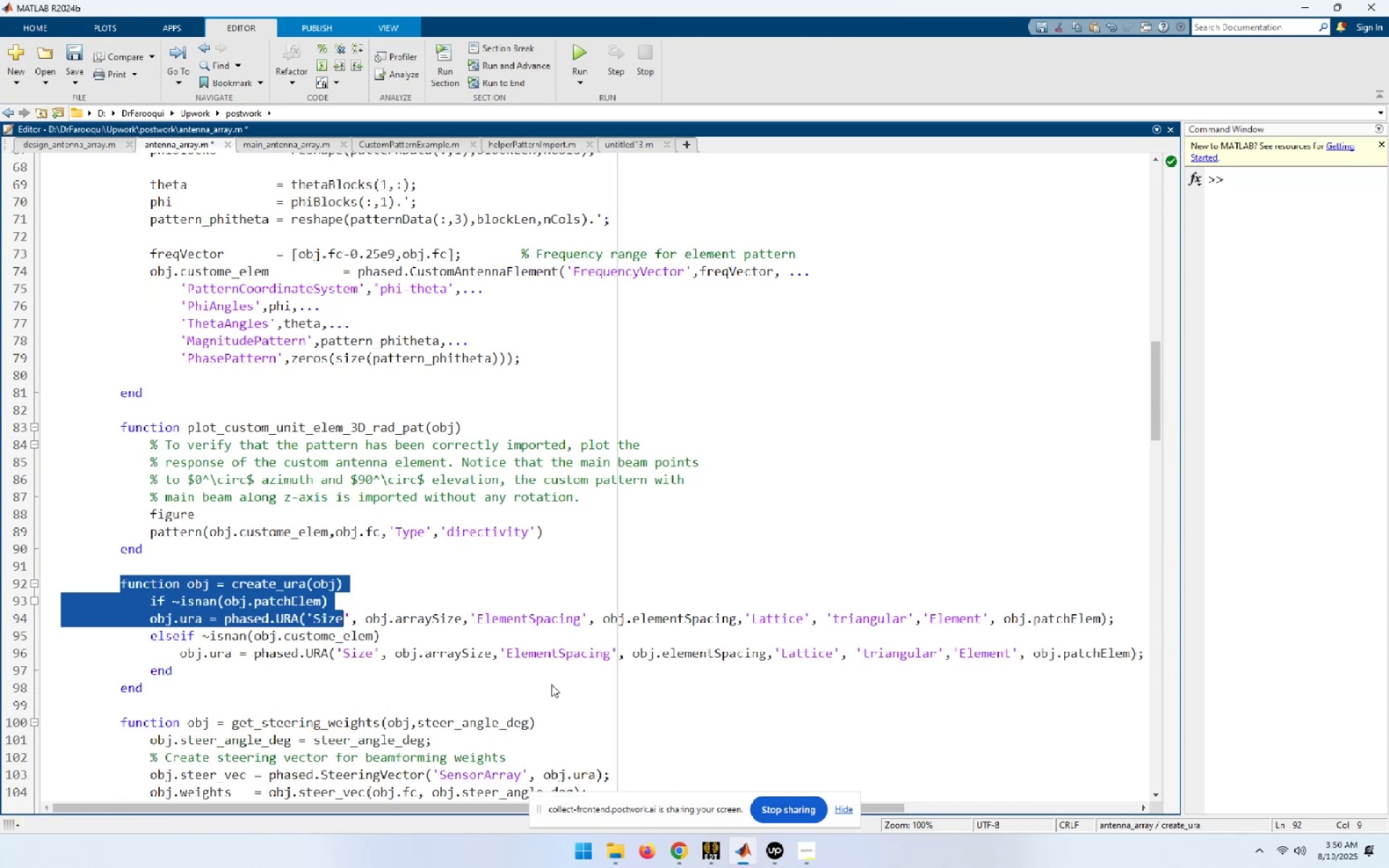 
key(Shift+ArrowDown)
 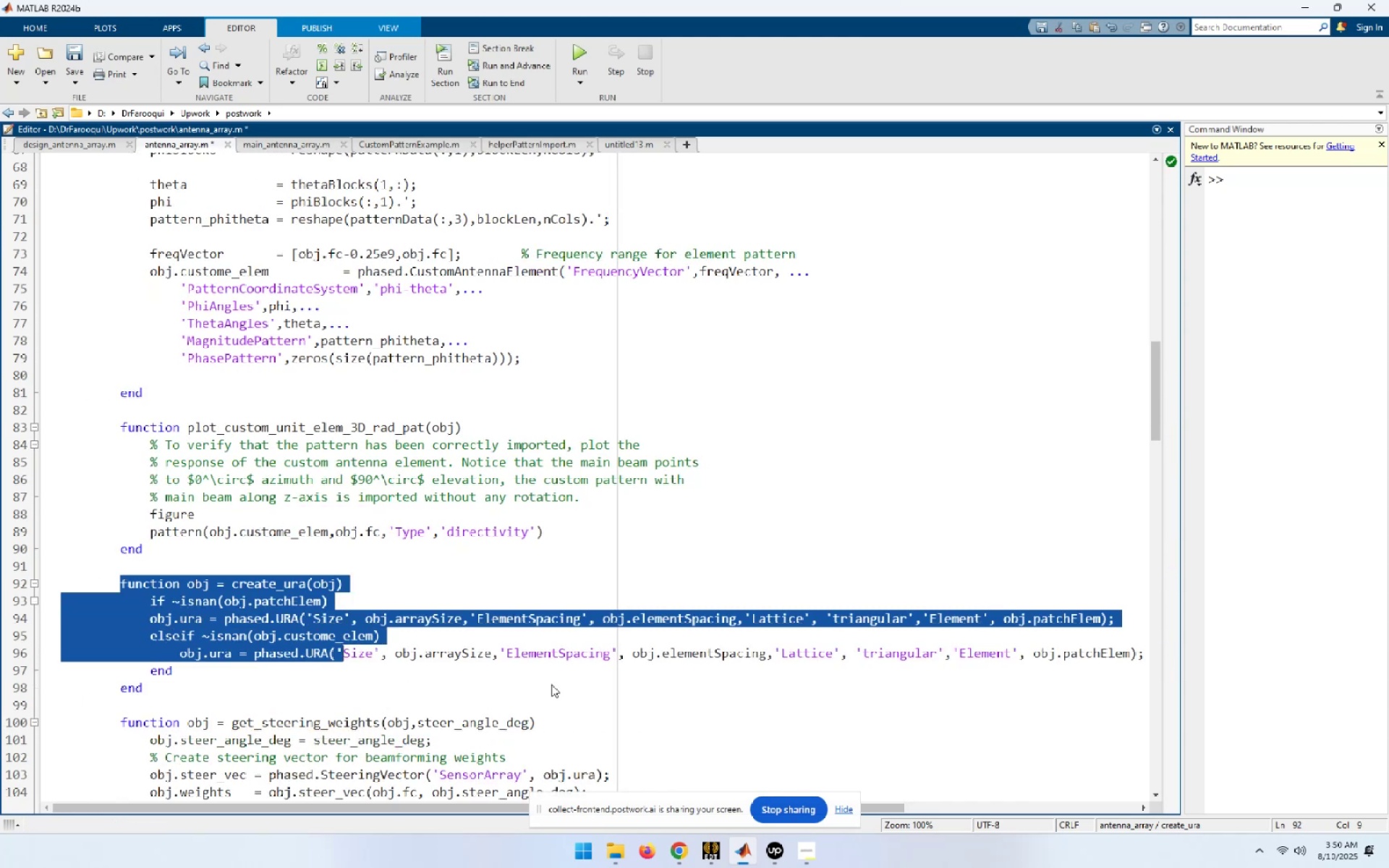 
key(Shift+ArrowDown)
 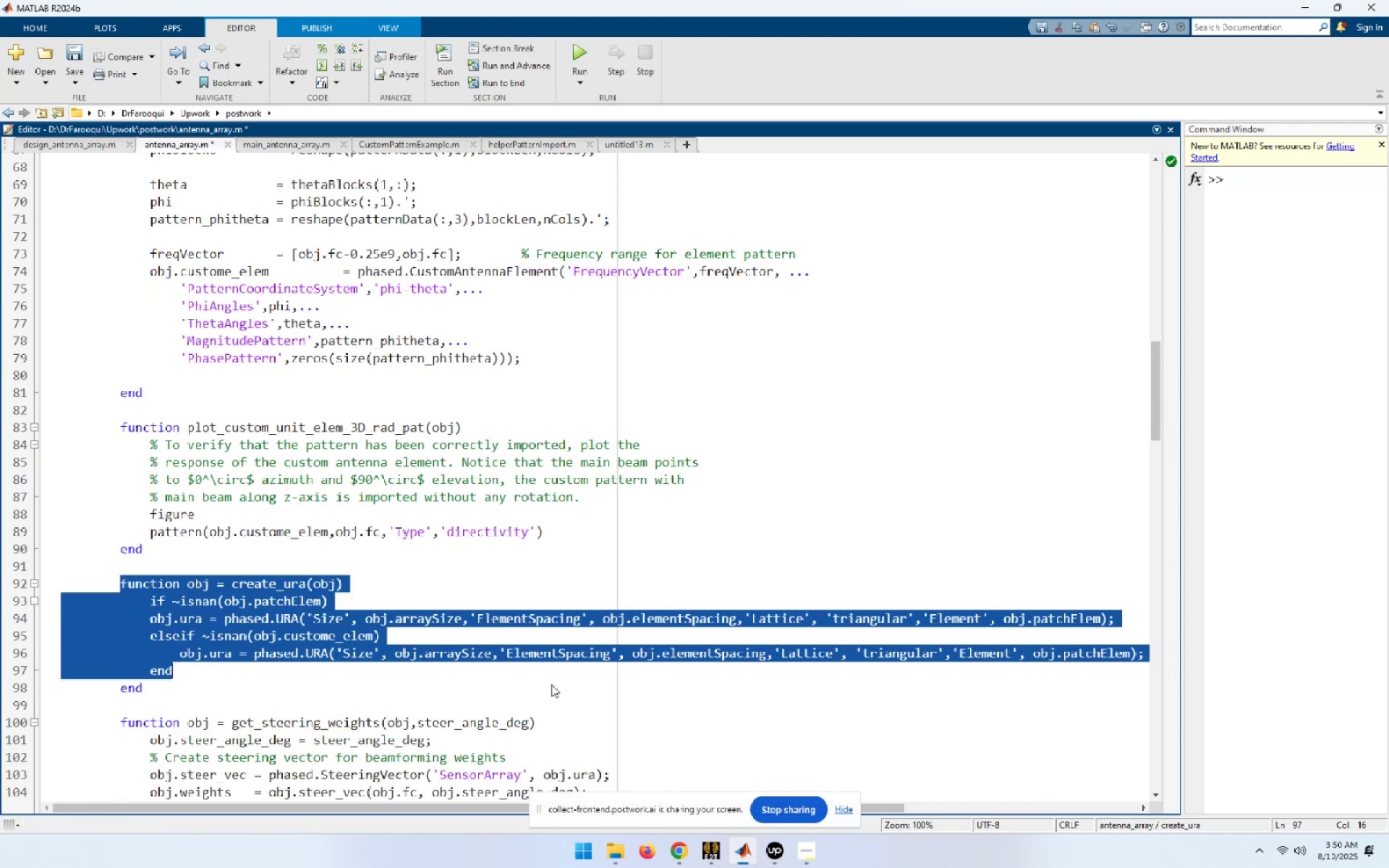 
key(Shift+ArrowDown)
 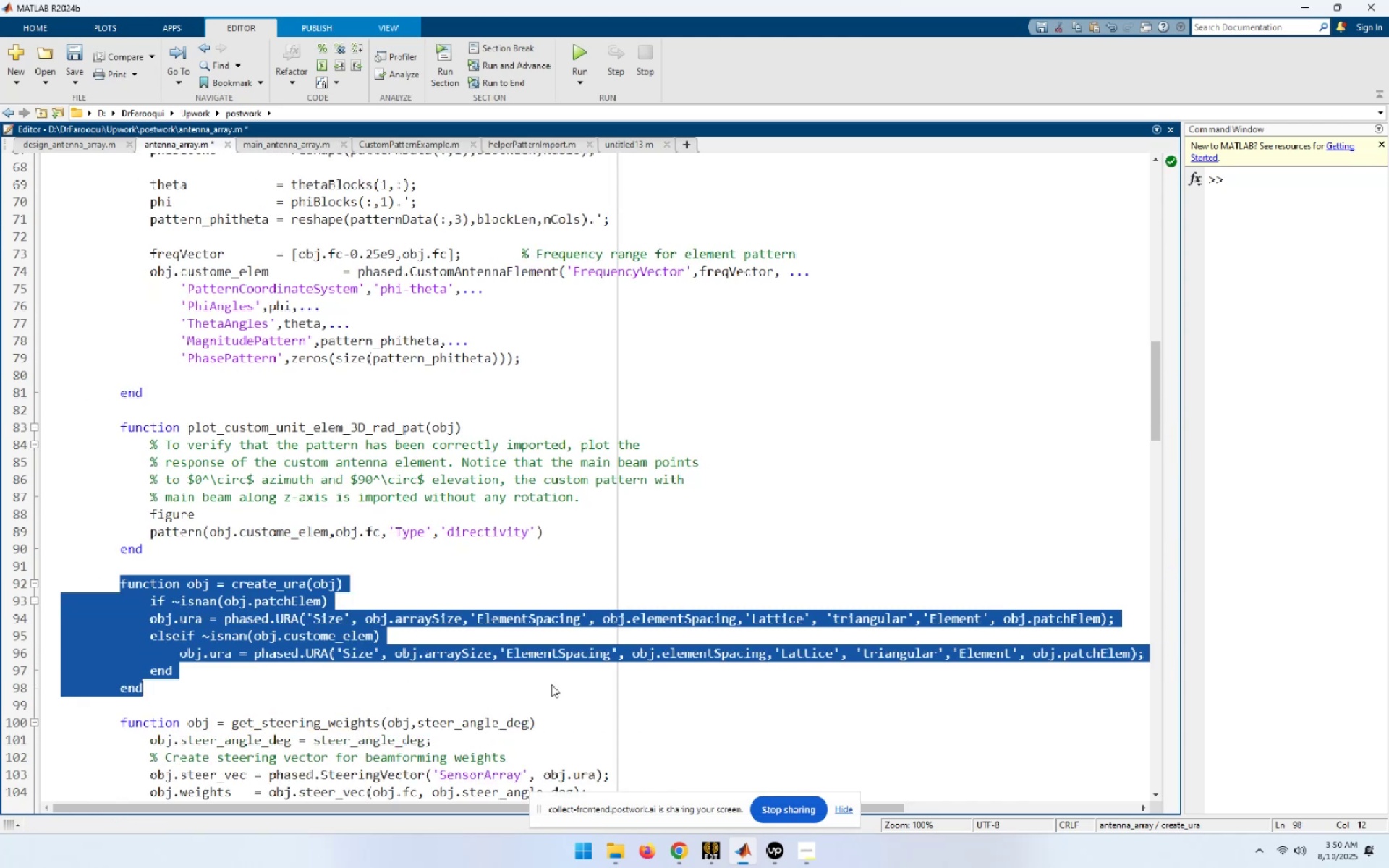 
key(Control+I)
 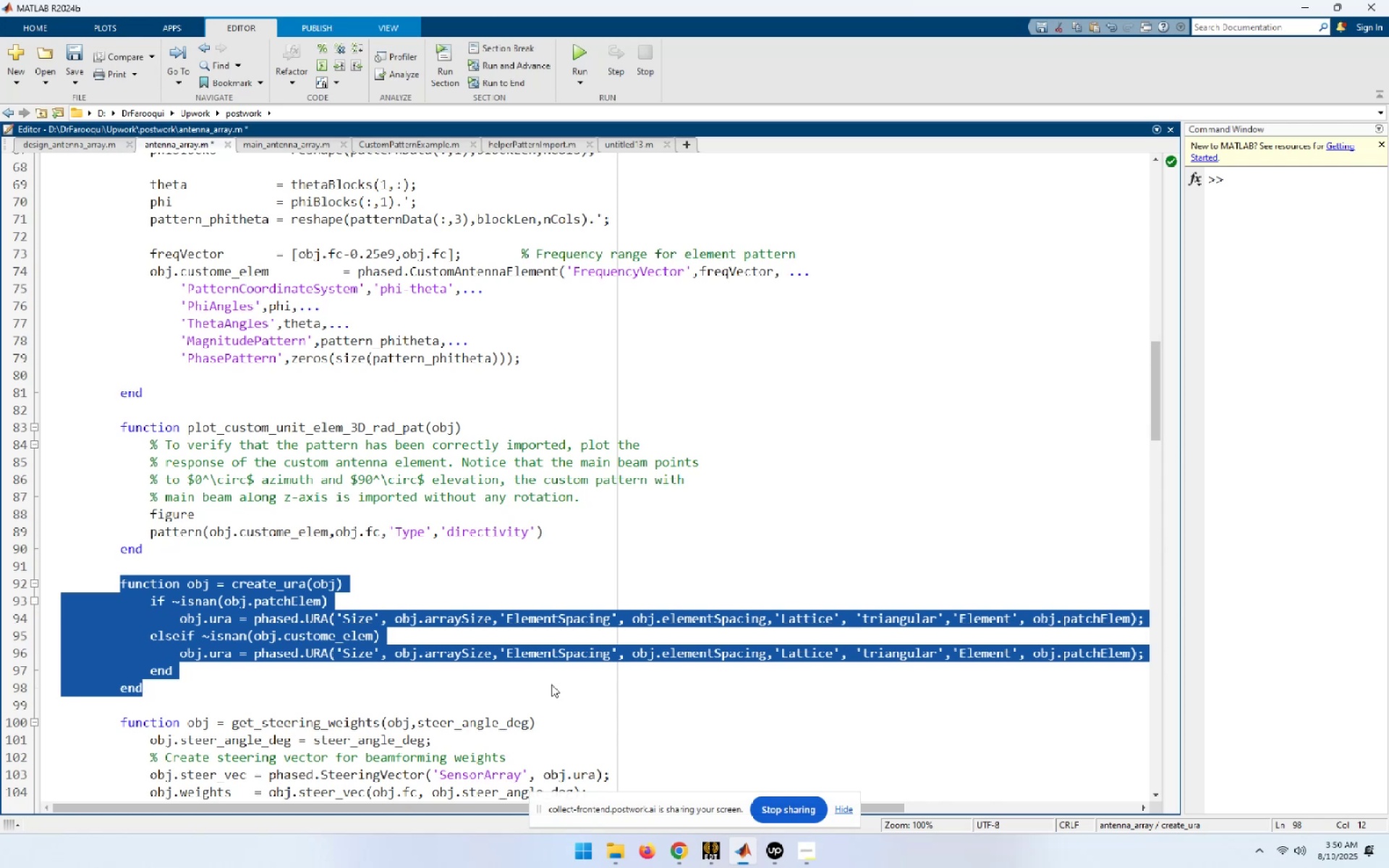 
key(ArrowDown)
 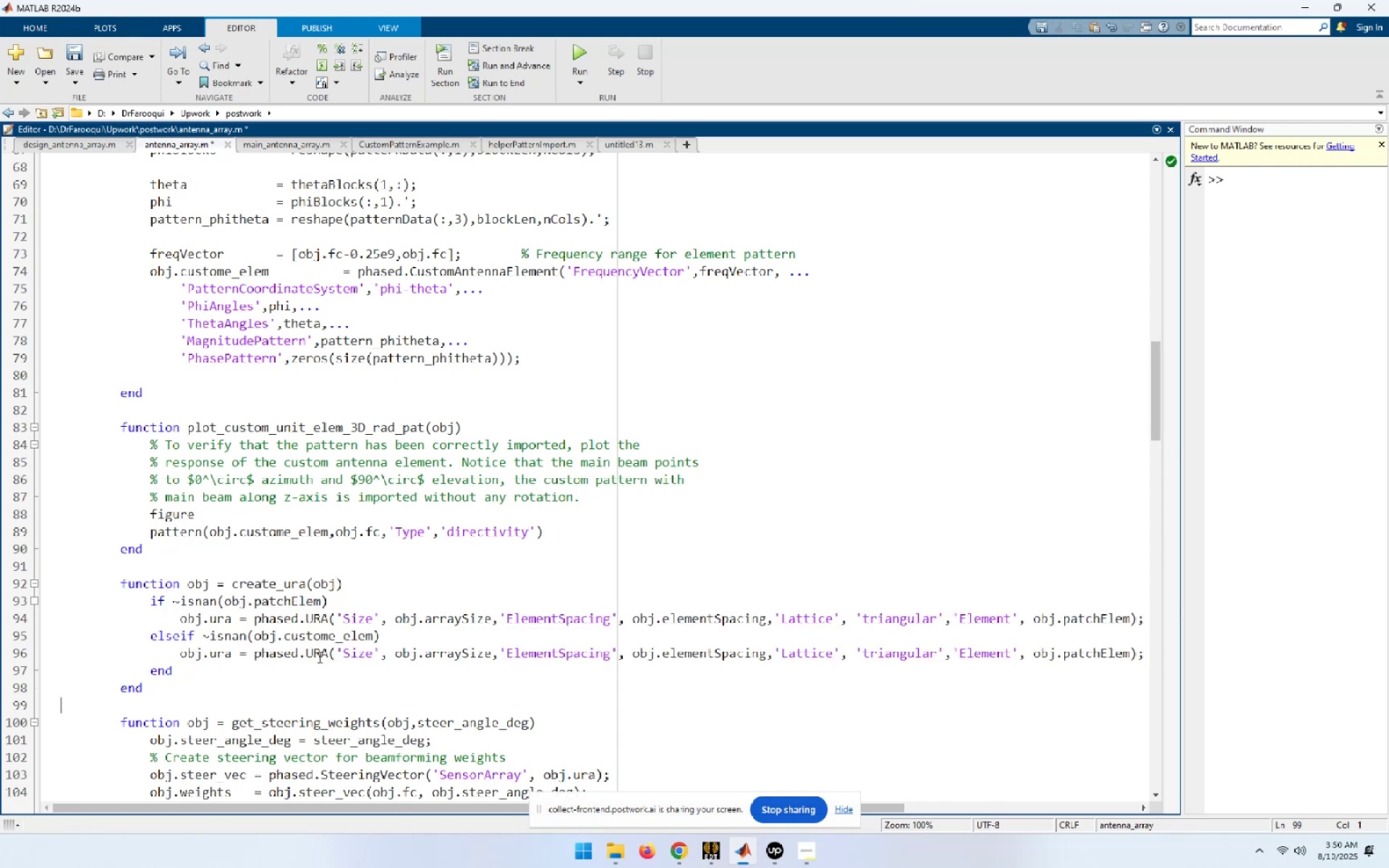 
double_click([340, 635])
 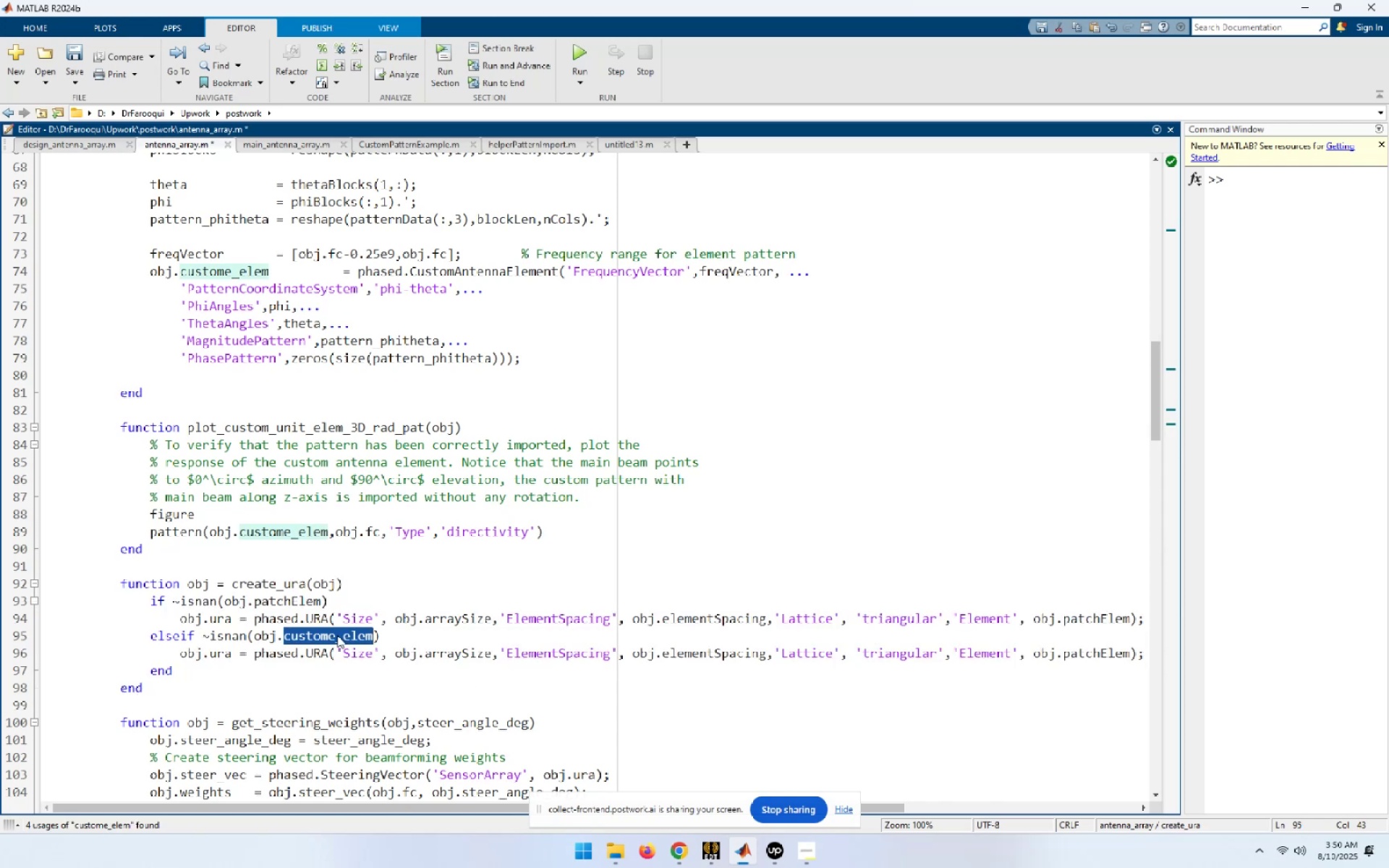 
key(Control+C)
 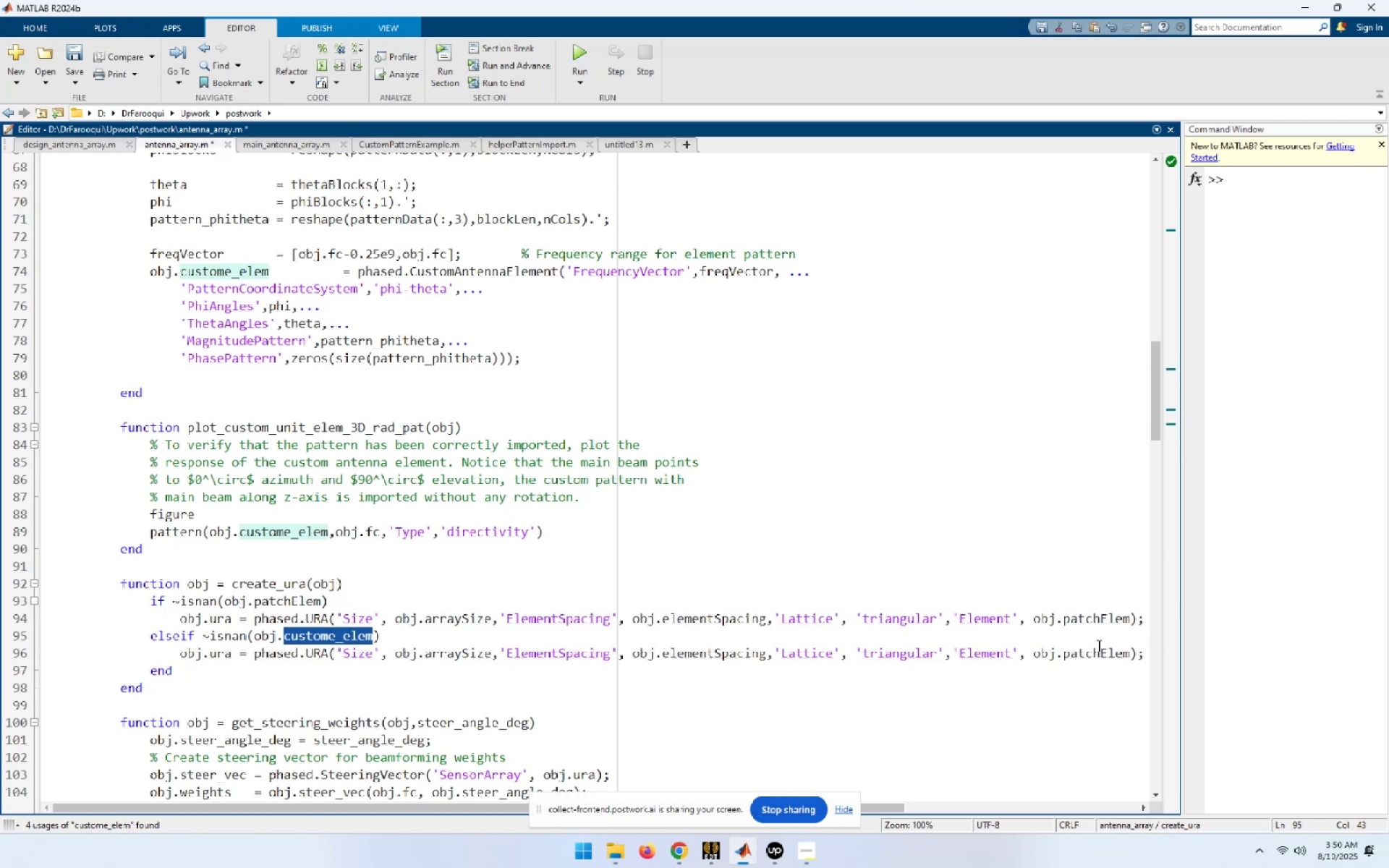 
double_click([1097, 651])
 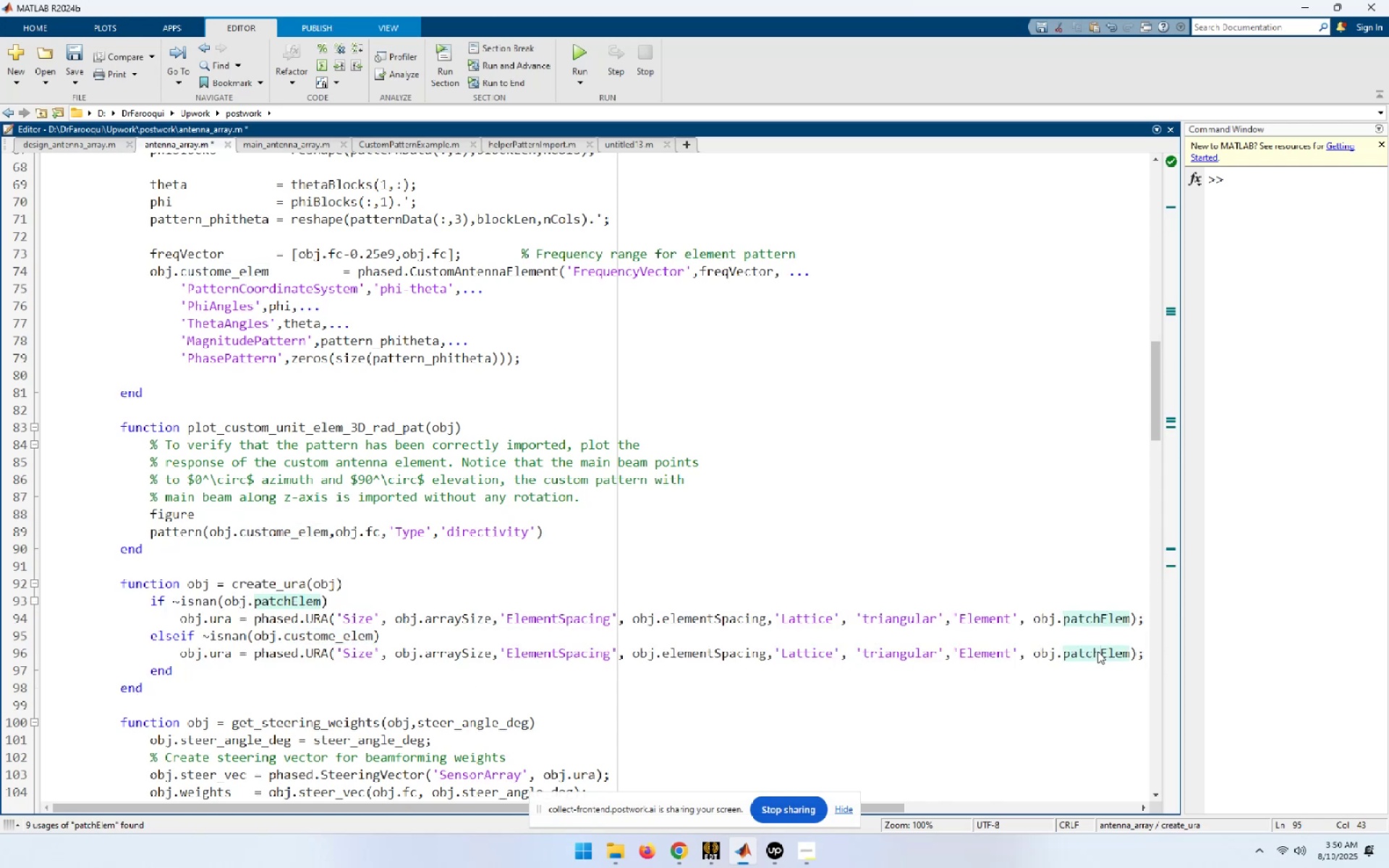 
key(Control+ControlLeft)
 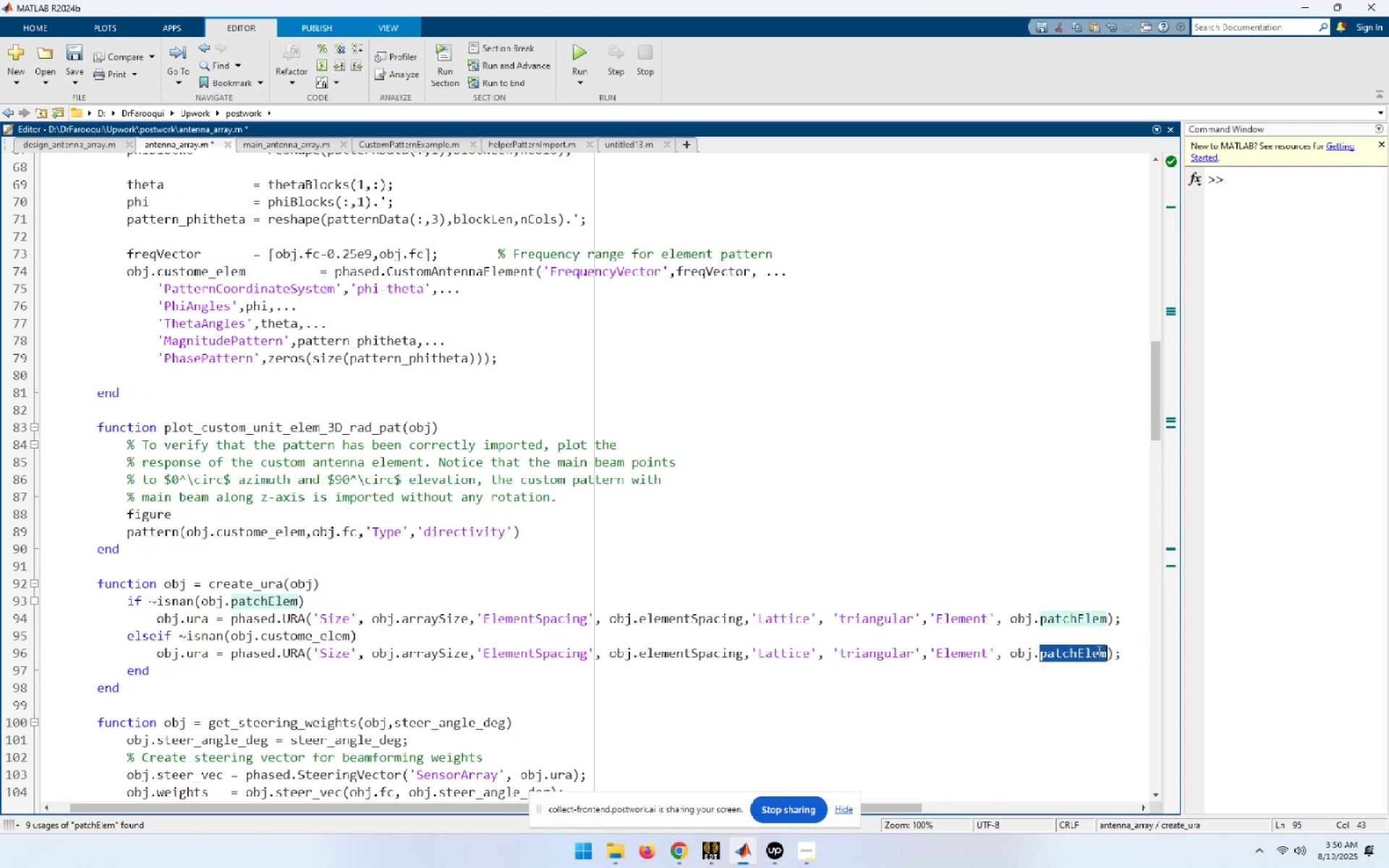 
key(Control+V)
 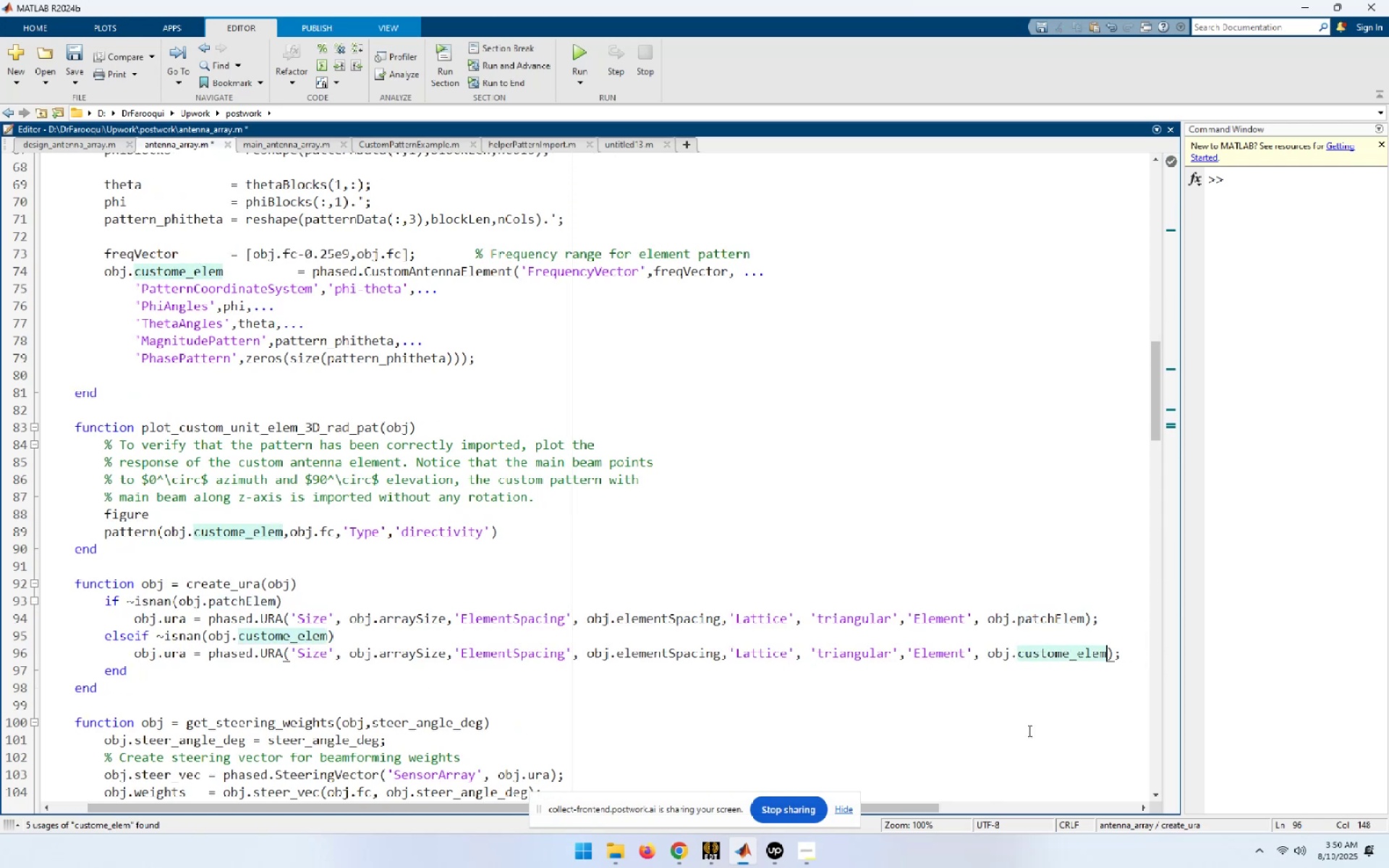 
key(Control+S)
 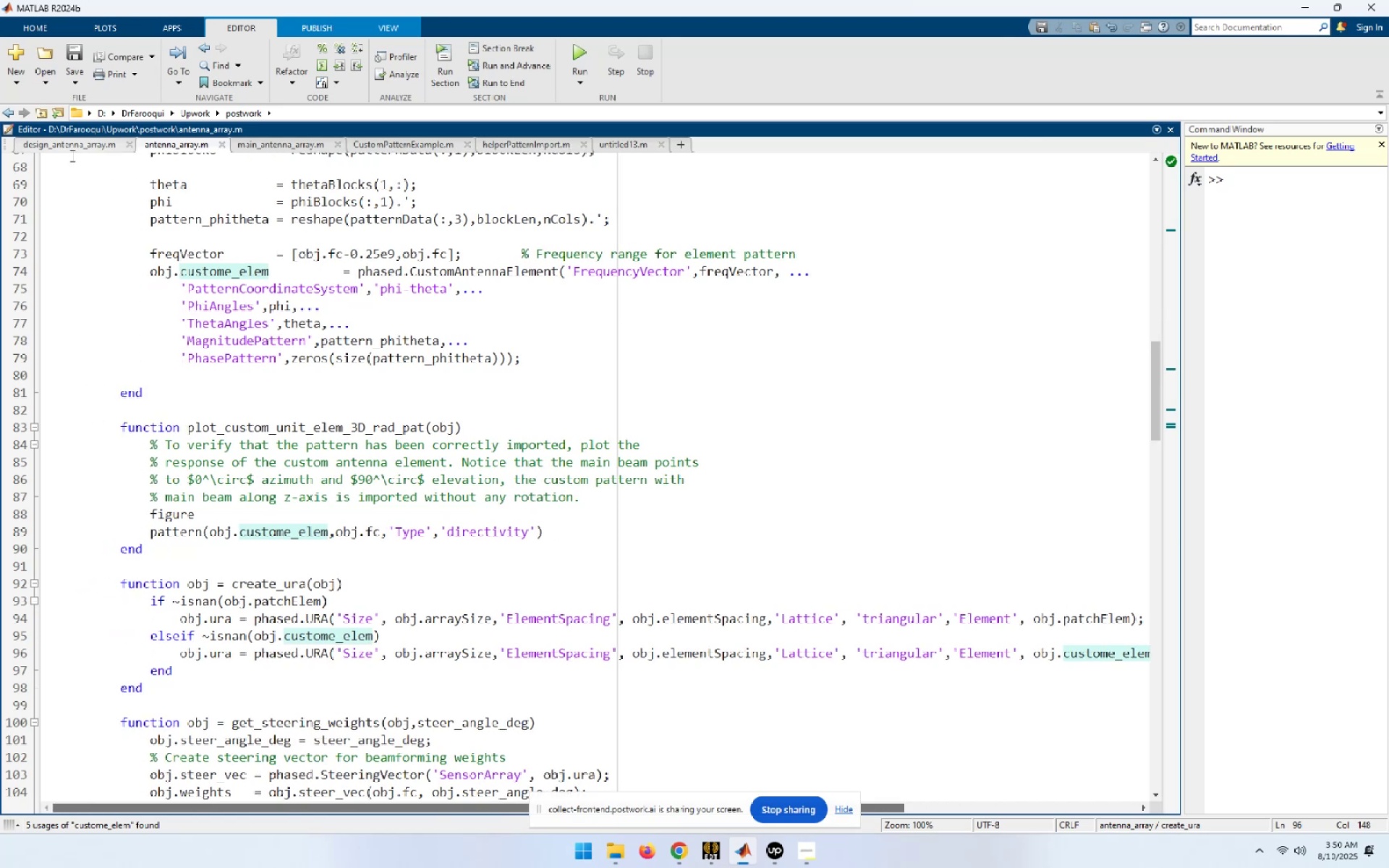 
left_click([63, 143])
 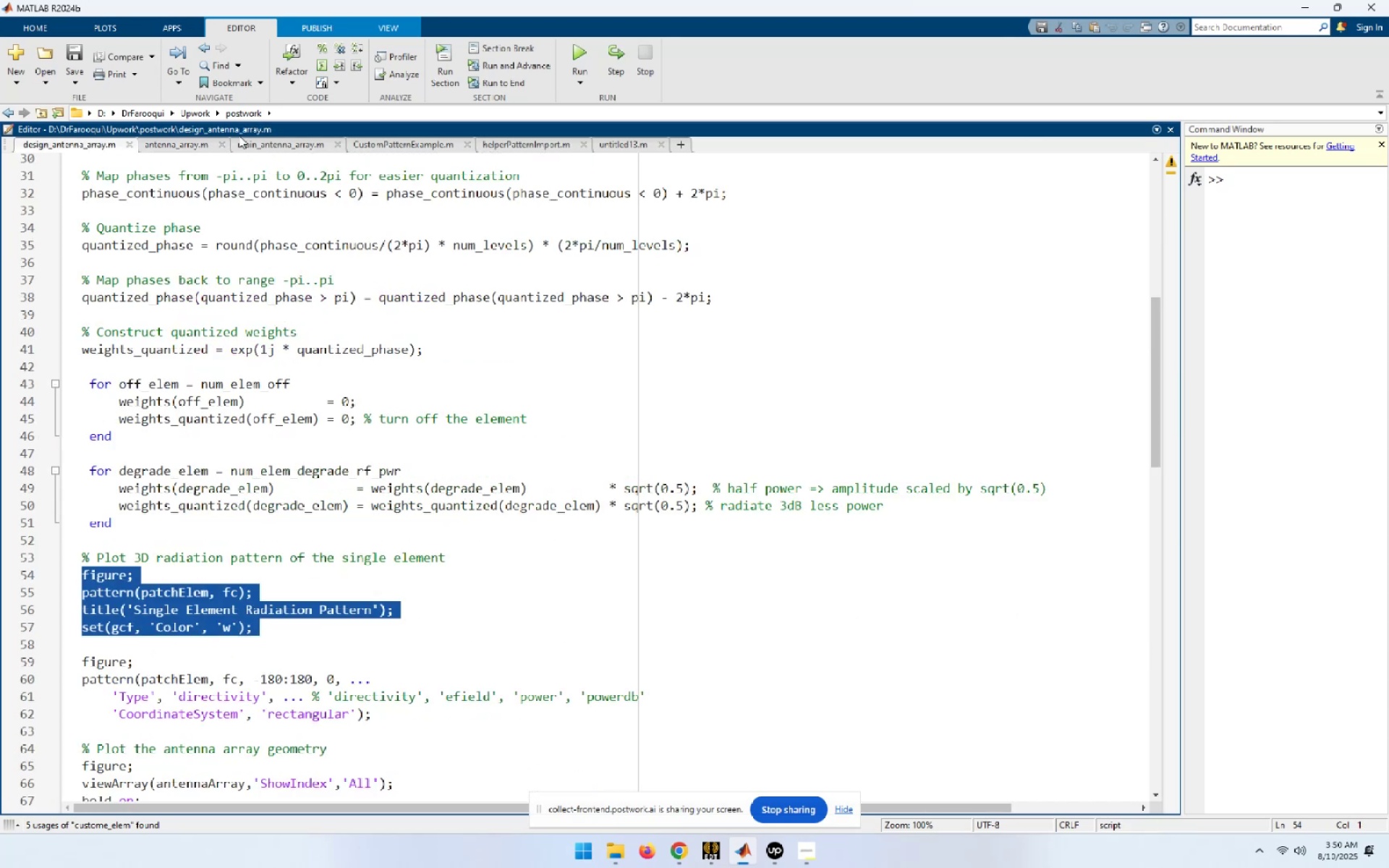 
left_click([177, 140])
 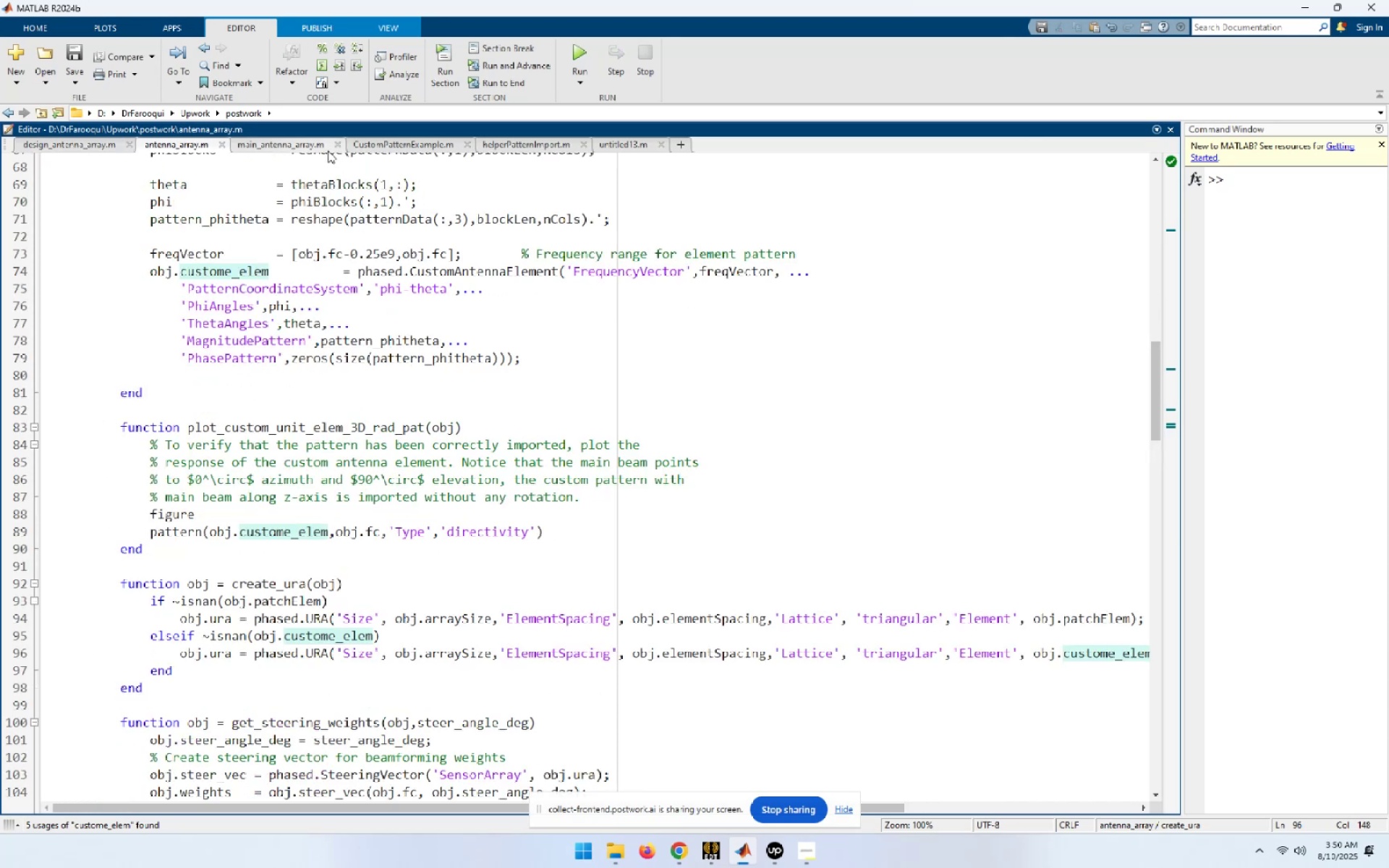 
left_click([307, 142])
 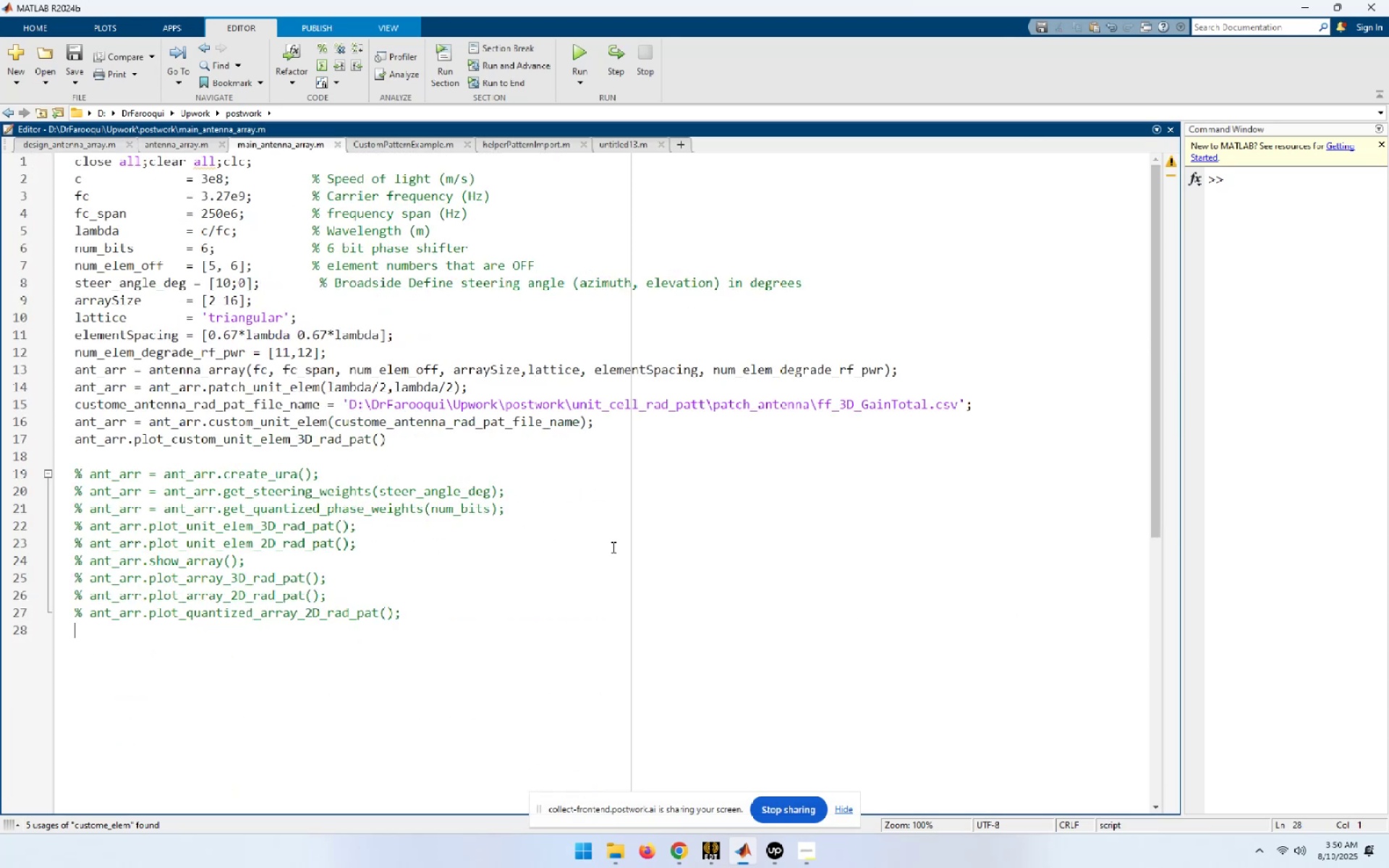 
left_click([626, 512])
 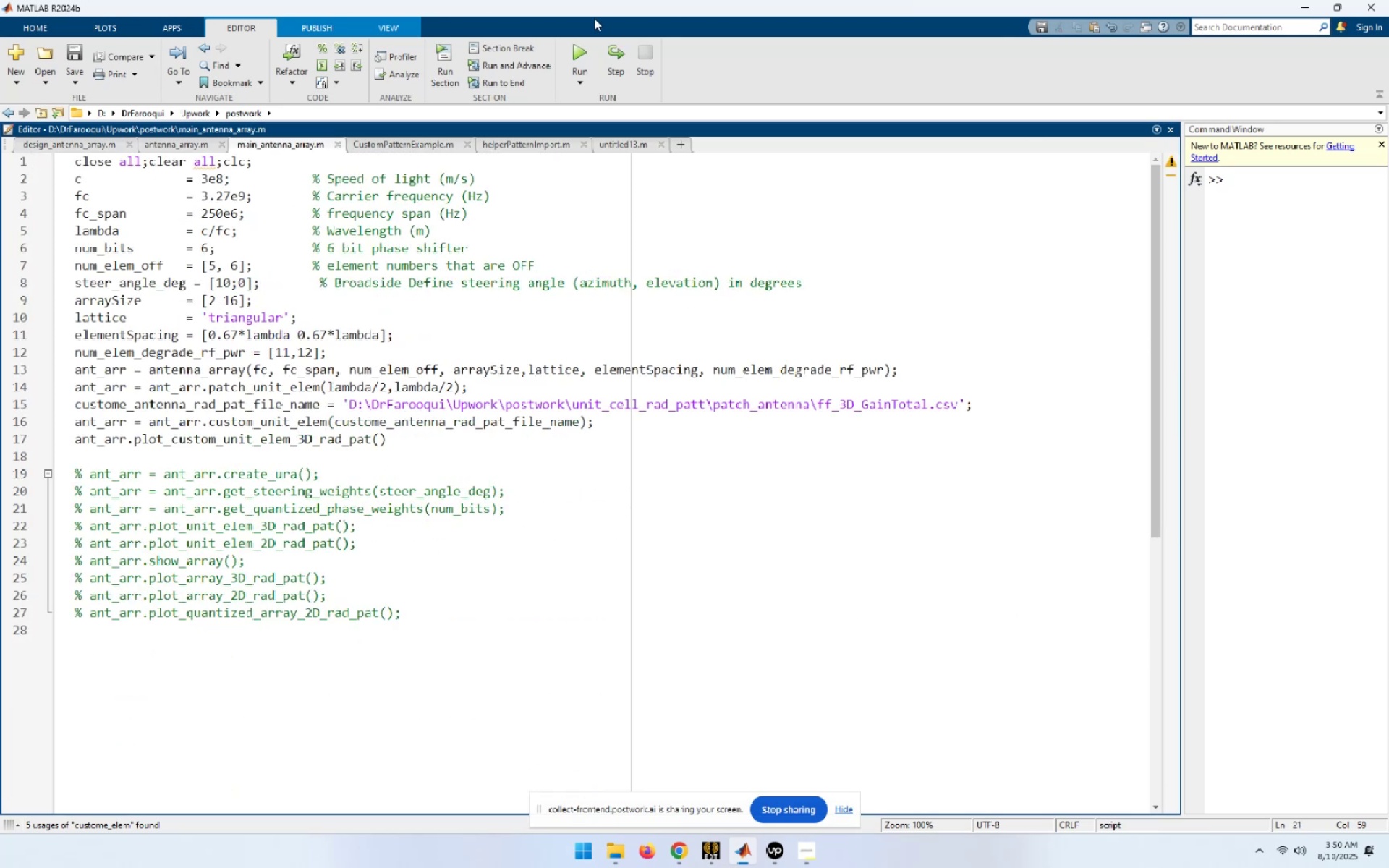 
left_click([569, 54])
 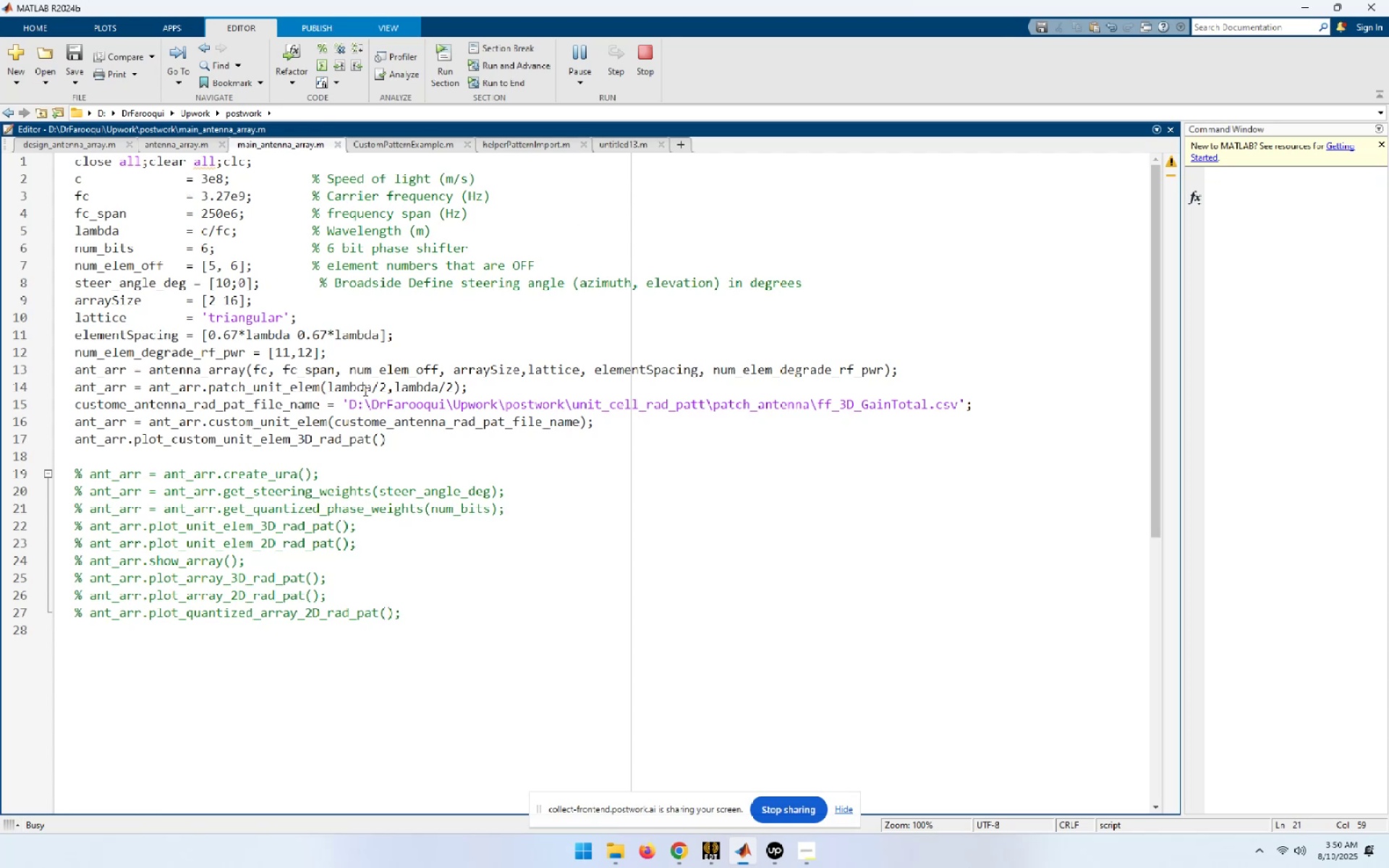 
wait(10.55)
 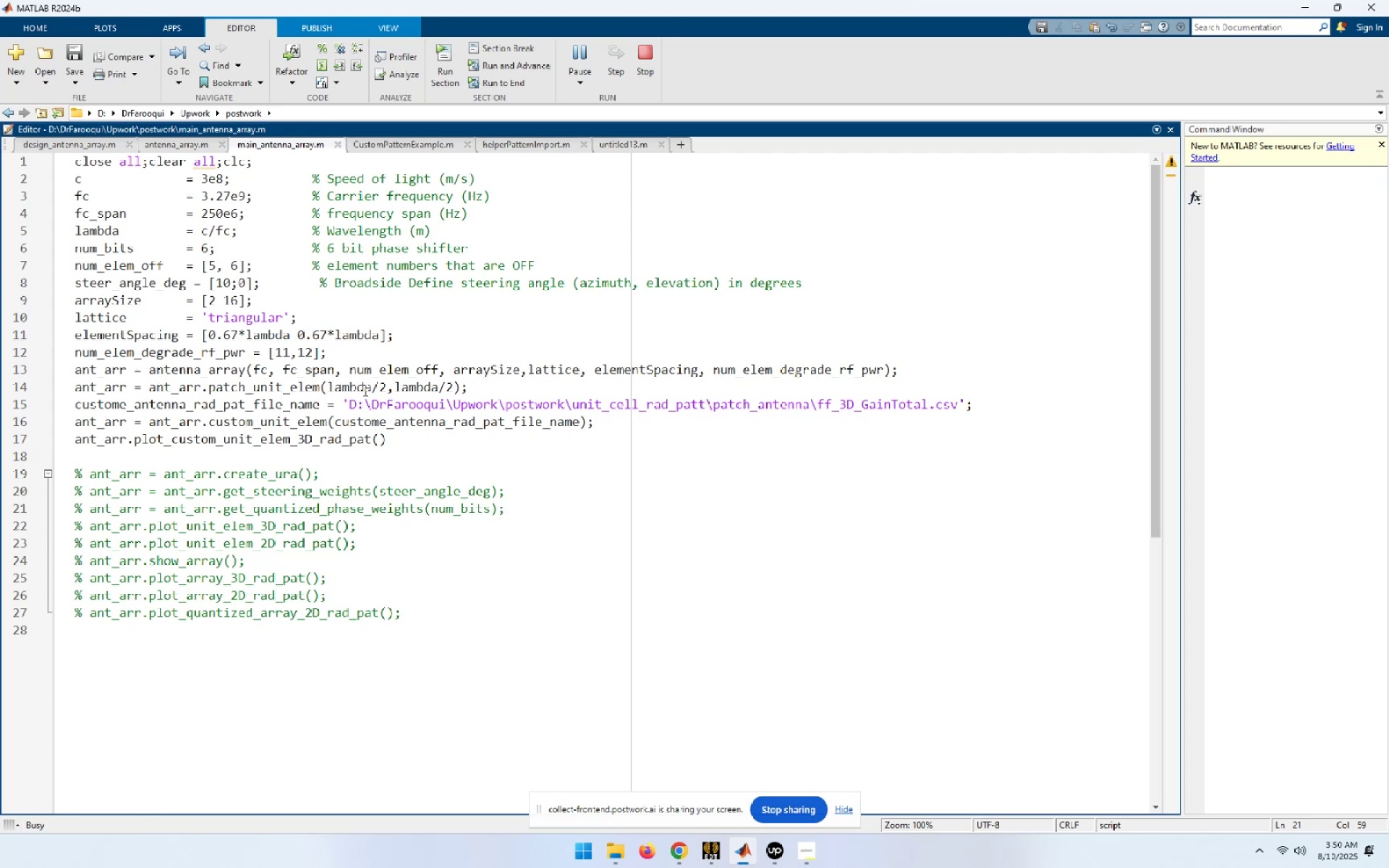 
left_click([510, 470])
 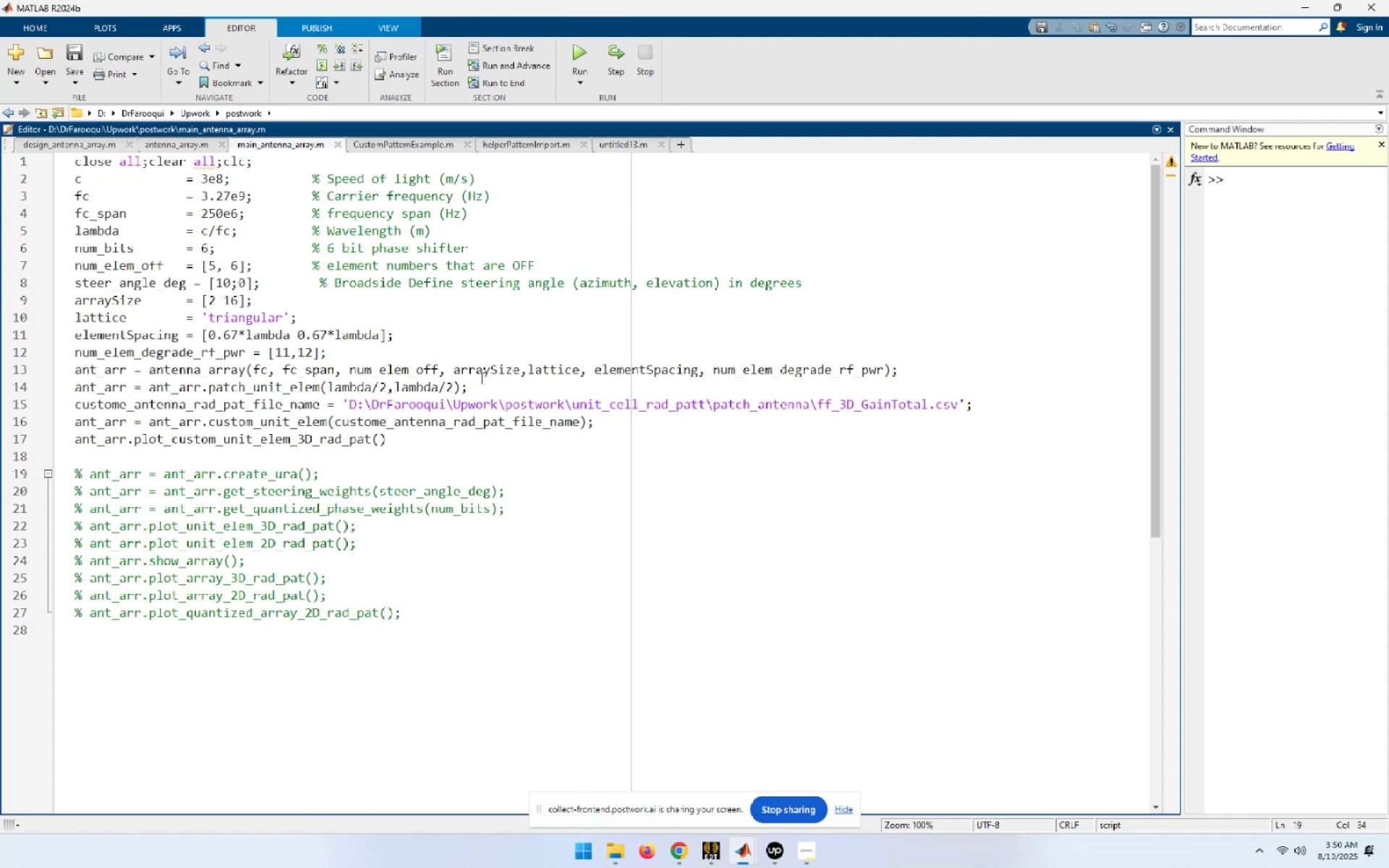 
left_click([484, 385])
 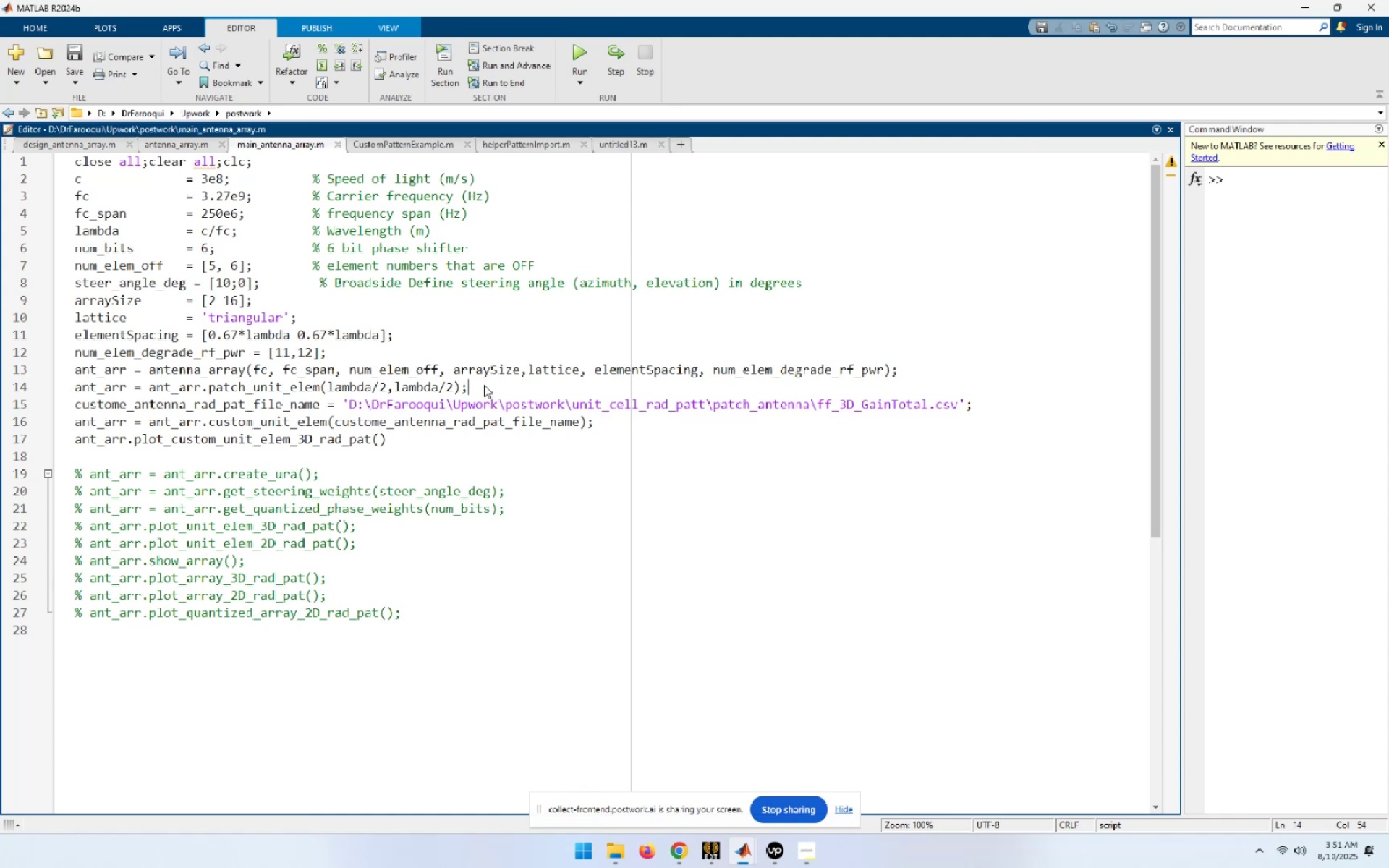 
key(Control+R)
 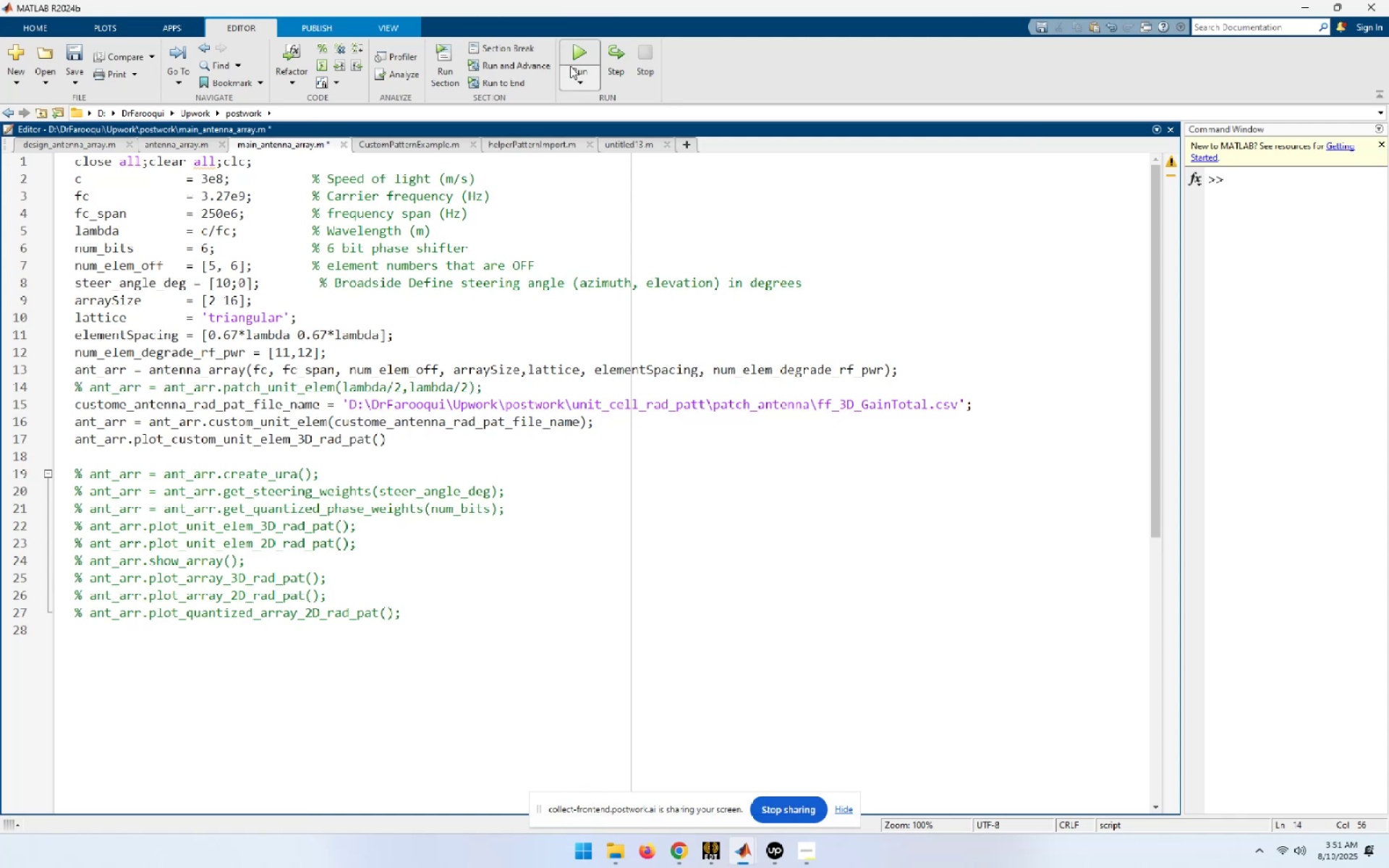 
left_click([587, 43])
 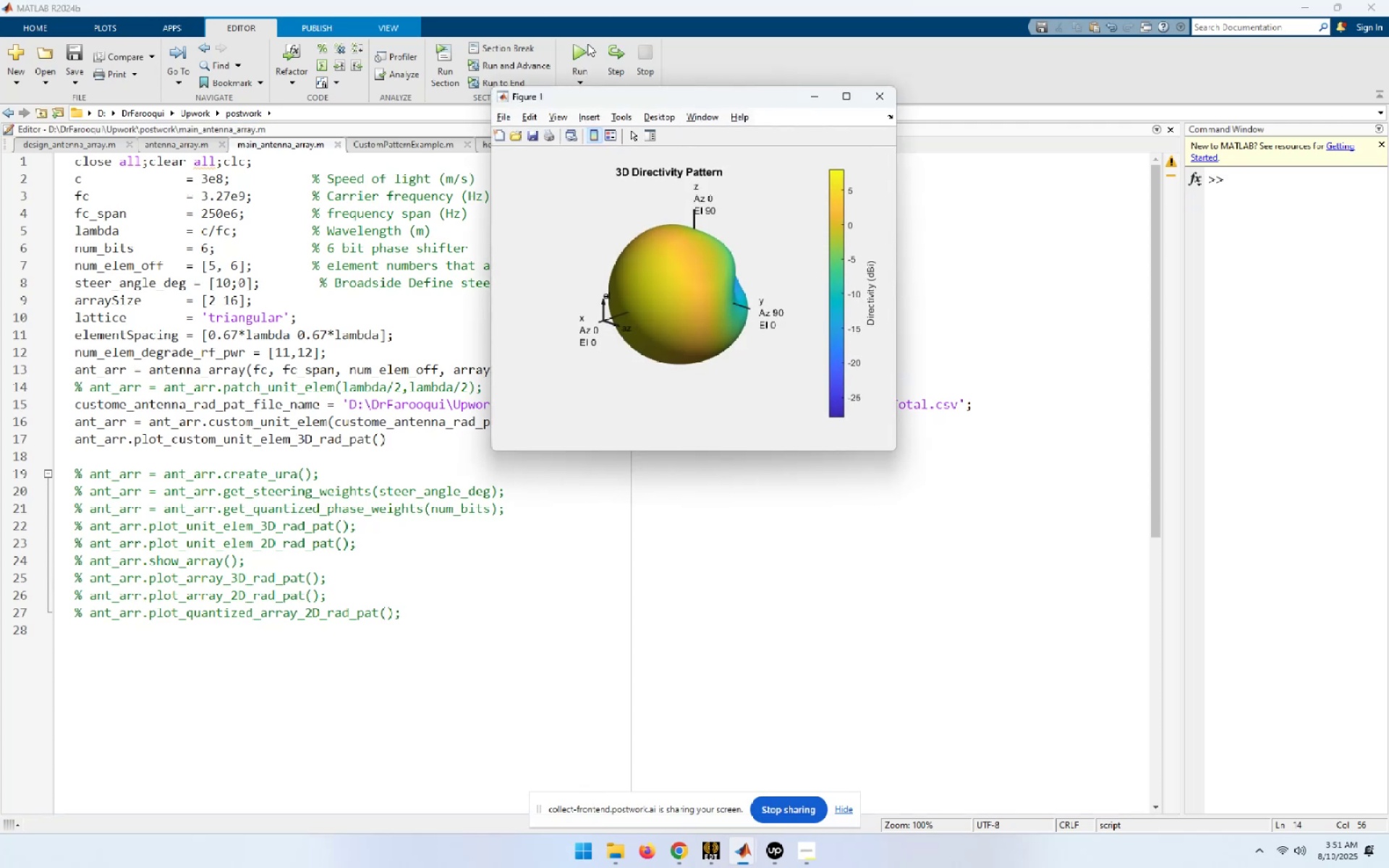 
wait(12.55)
 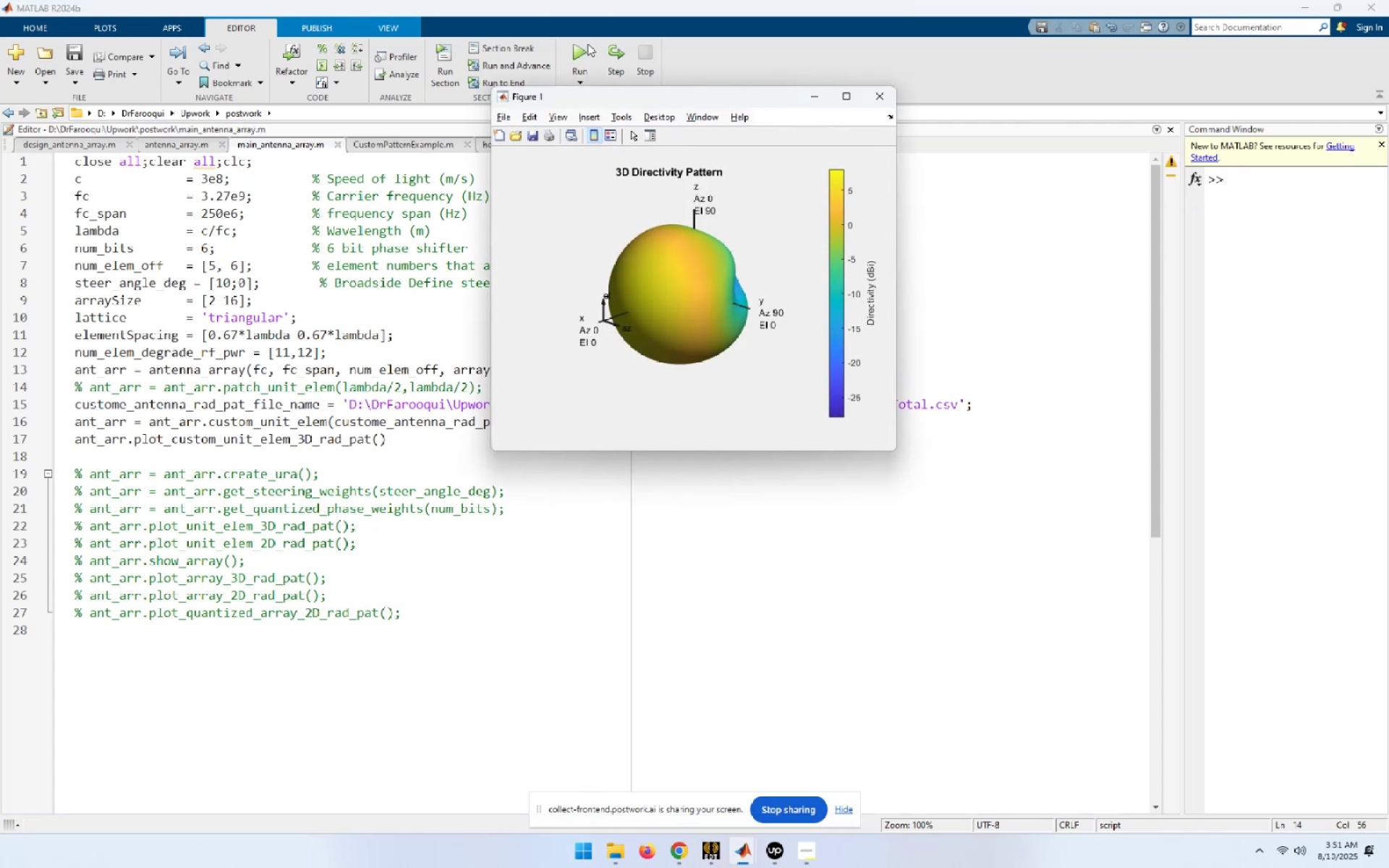 
key(Control+T)
 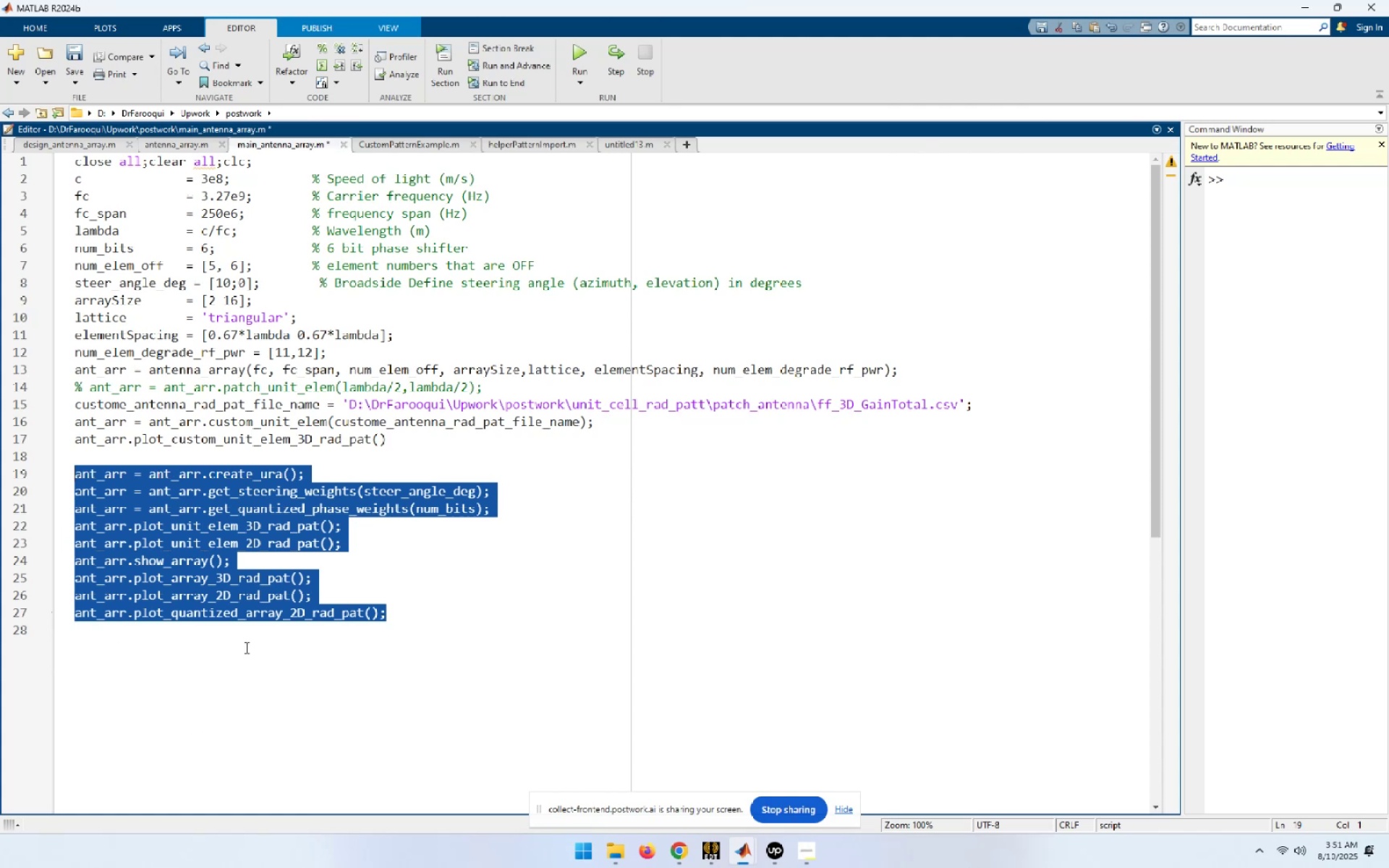 
left_click([509, 634])
 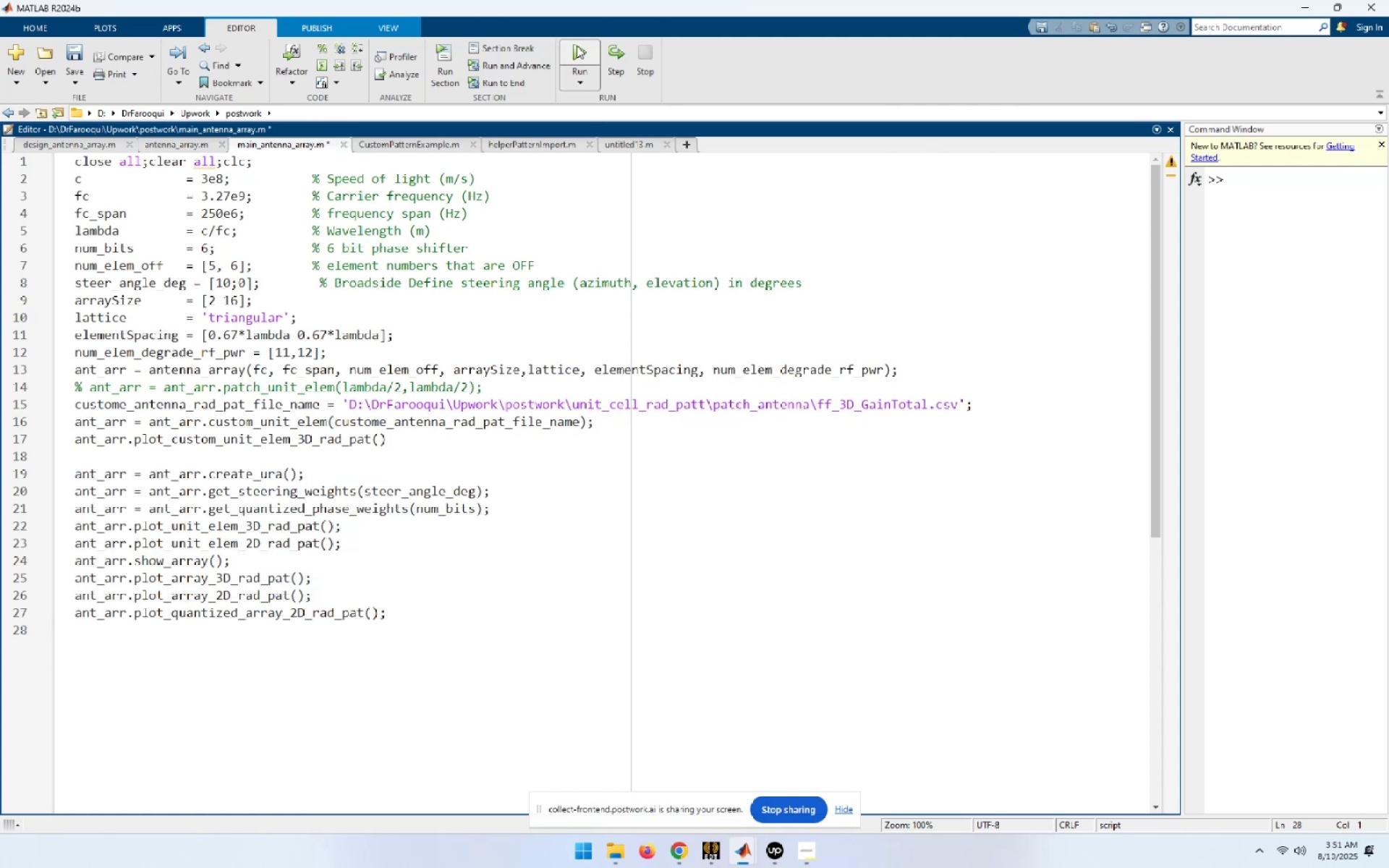 
left_click([577, 45])
 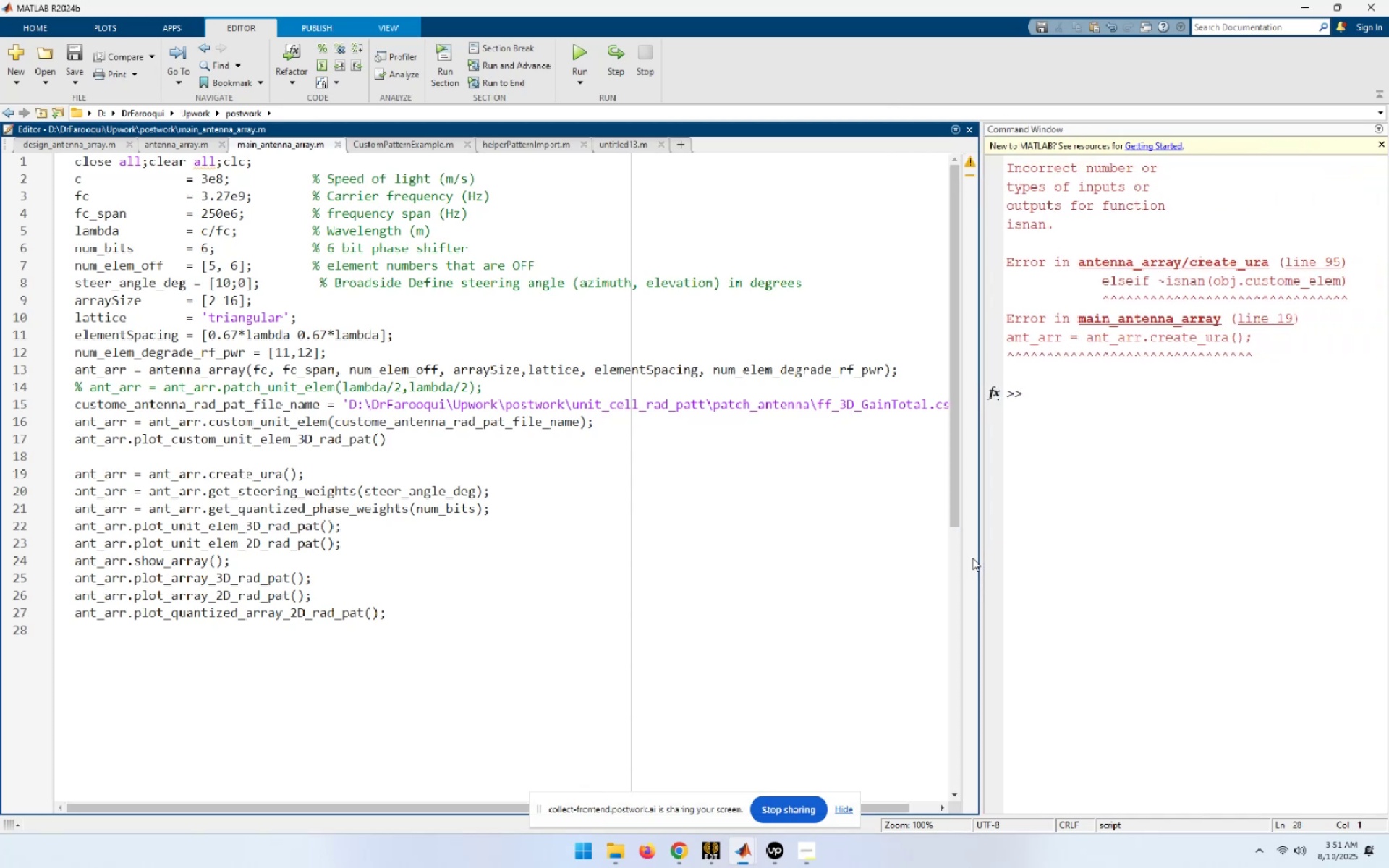 
wait(21.57)
 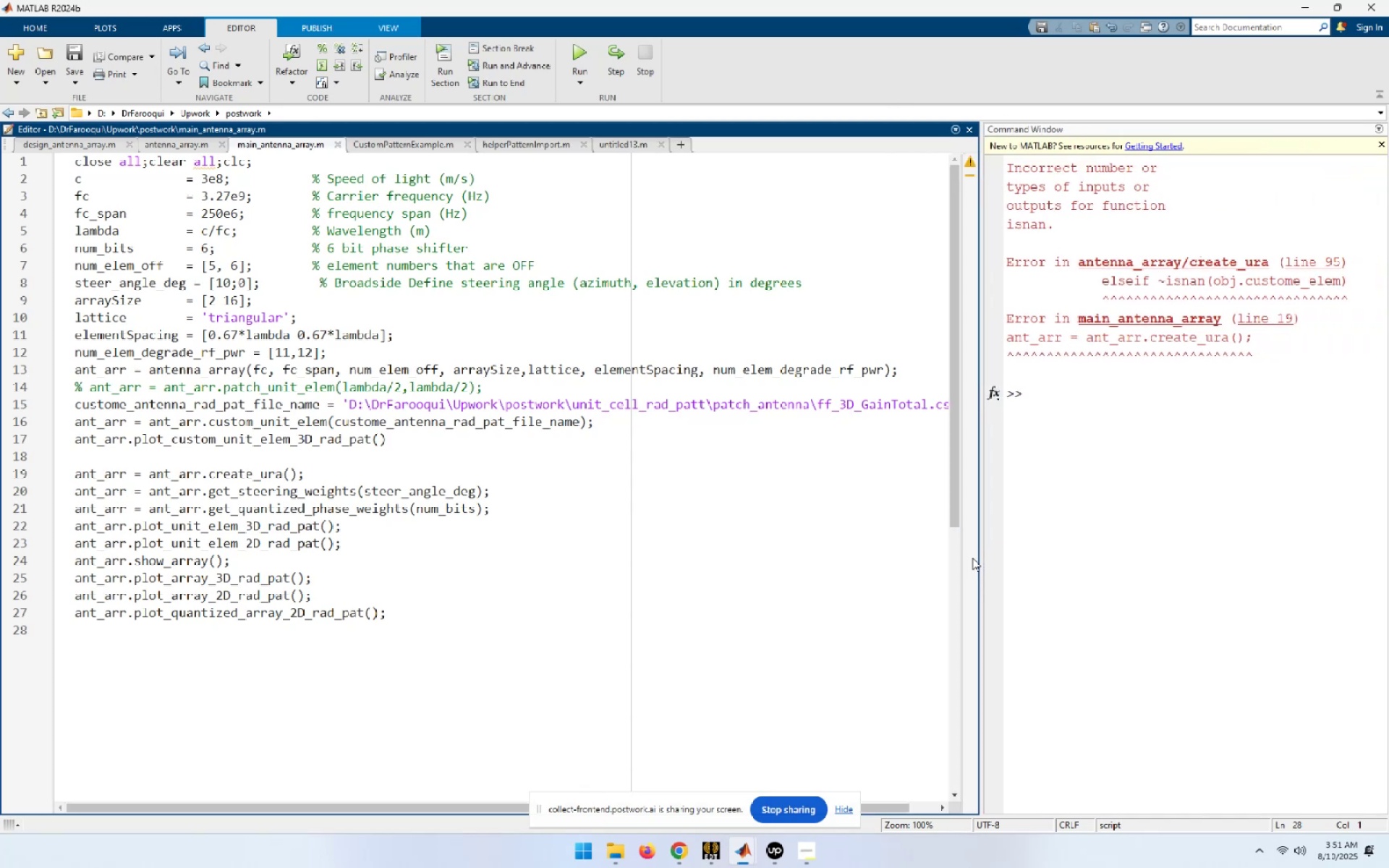 
left_click([1333, 262])
 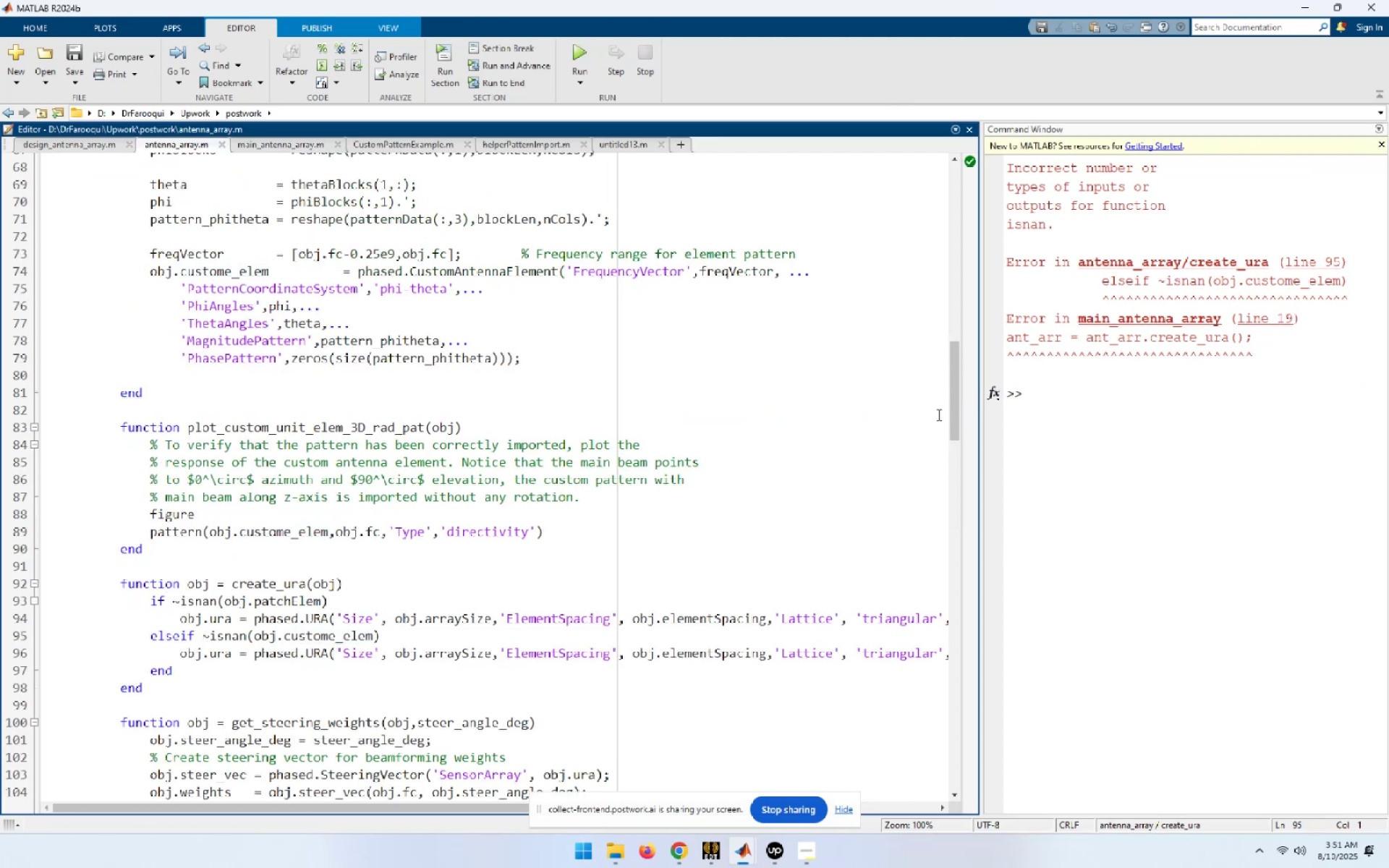 
wait(6.75)
 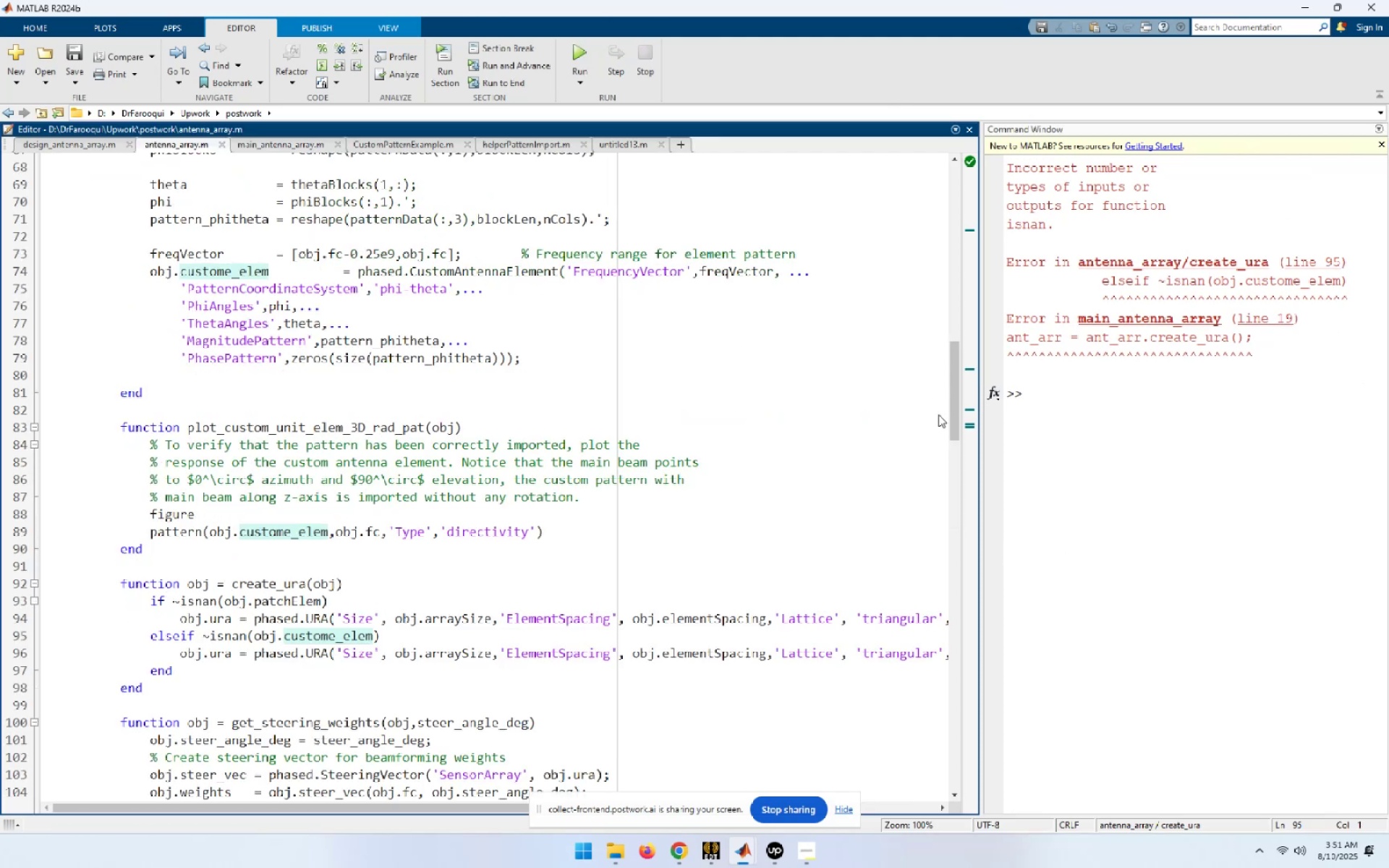 
left_click([26, 631])
 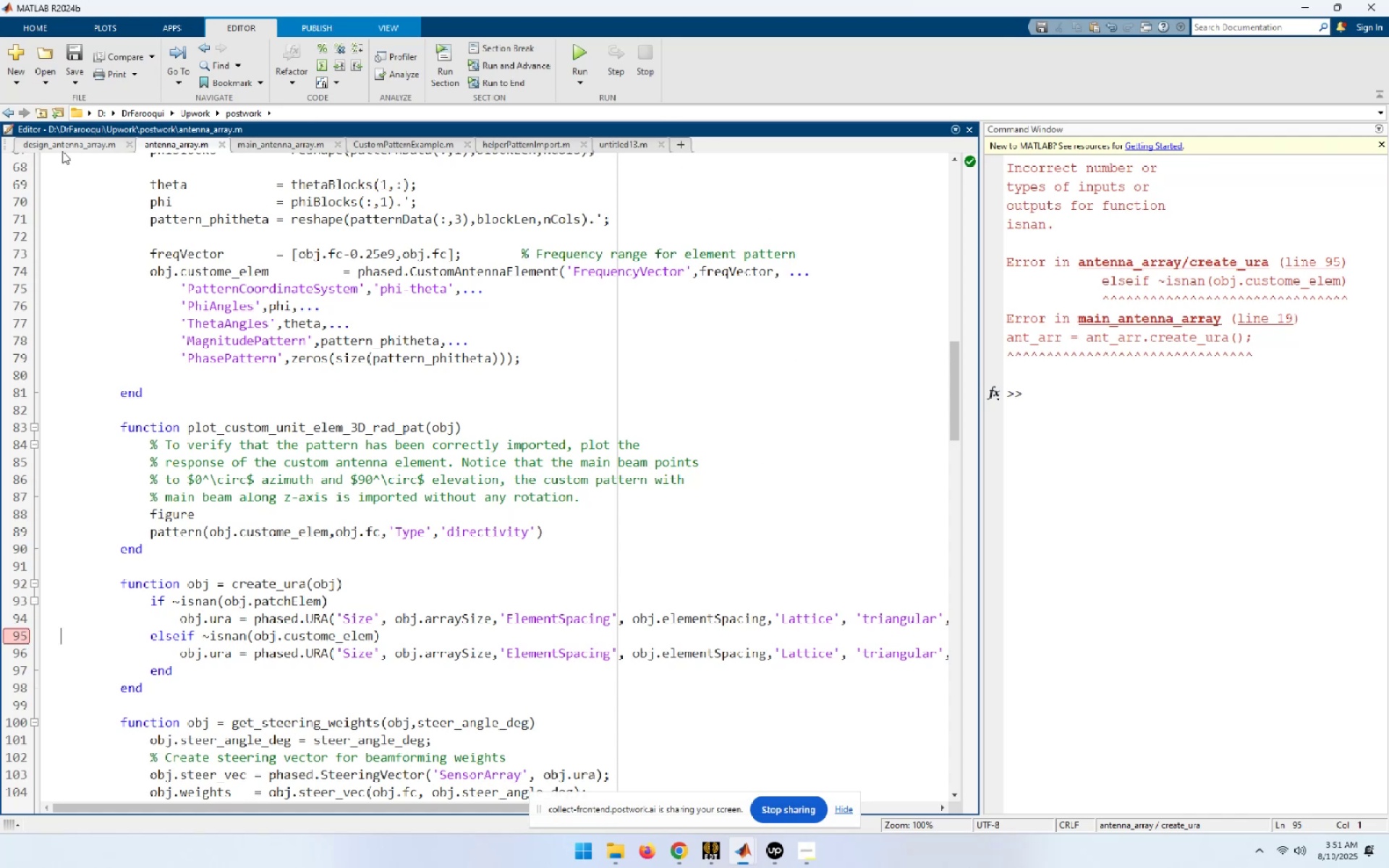 
left_click([273, 149])
 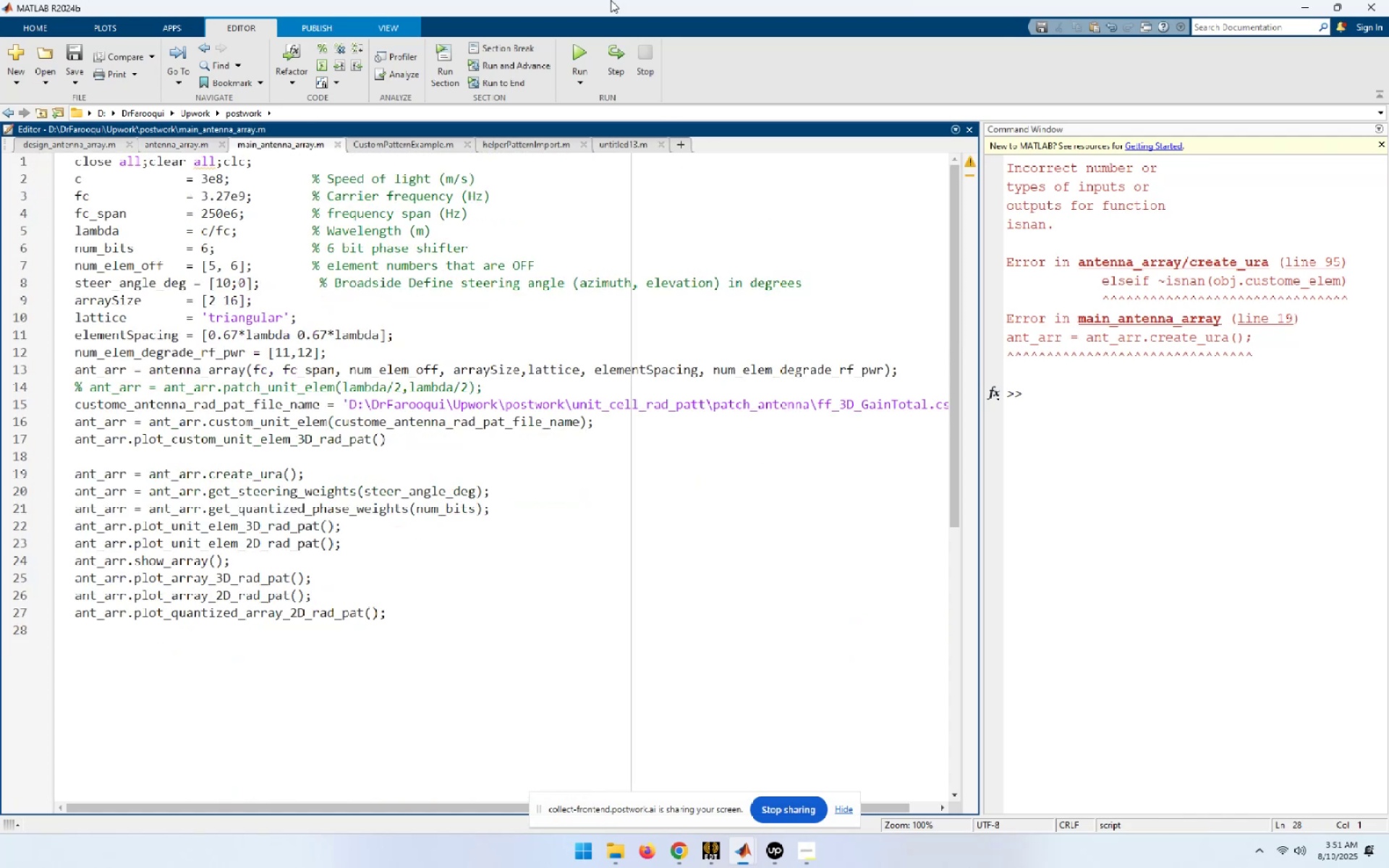 
left_click([583, 56])
 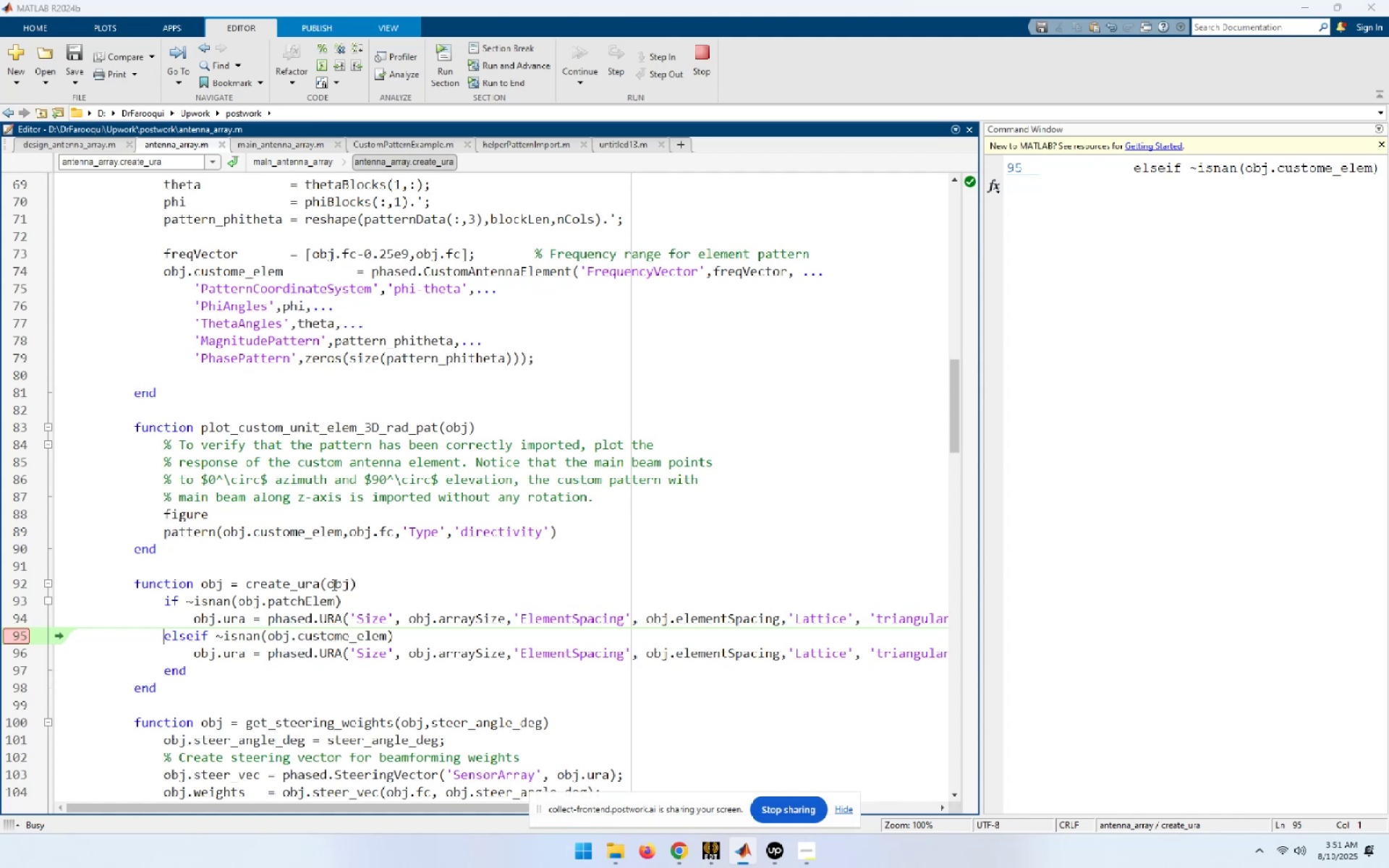 
wait(5.87)
 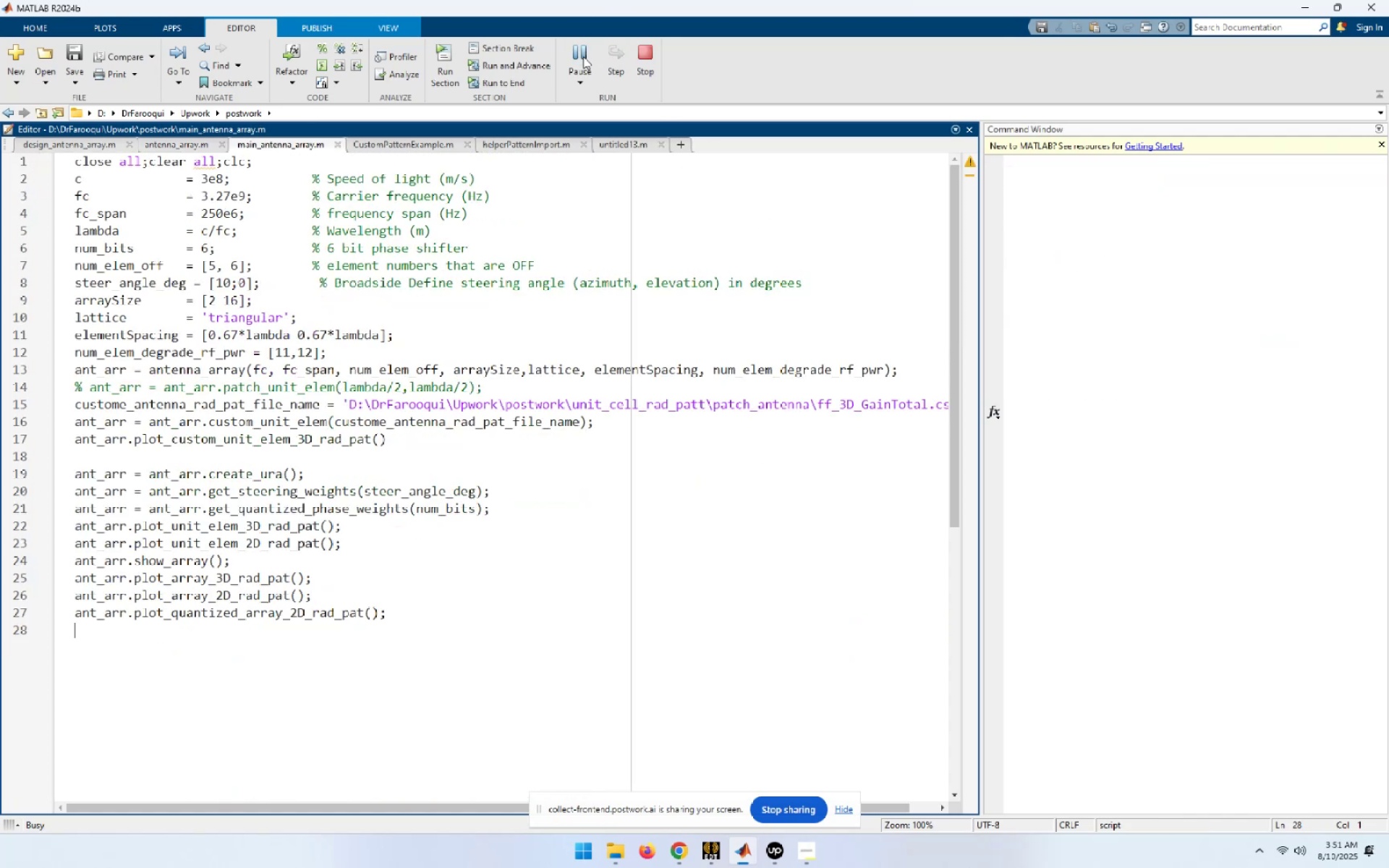 
left_click([428, 566])
 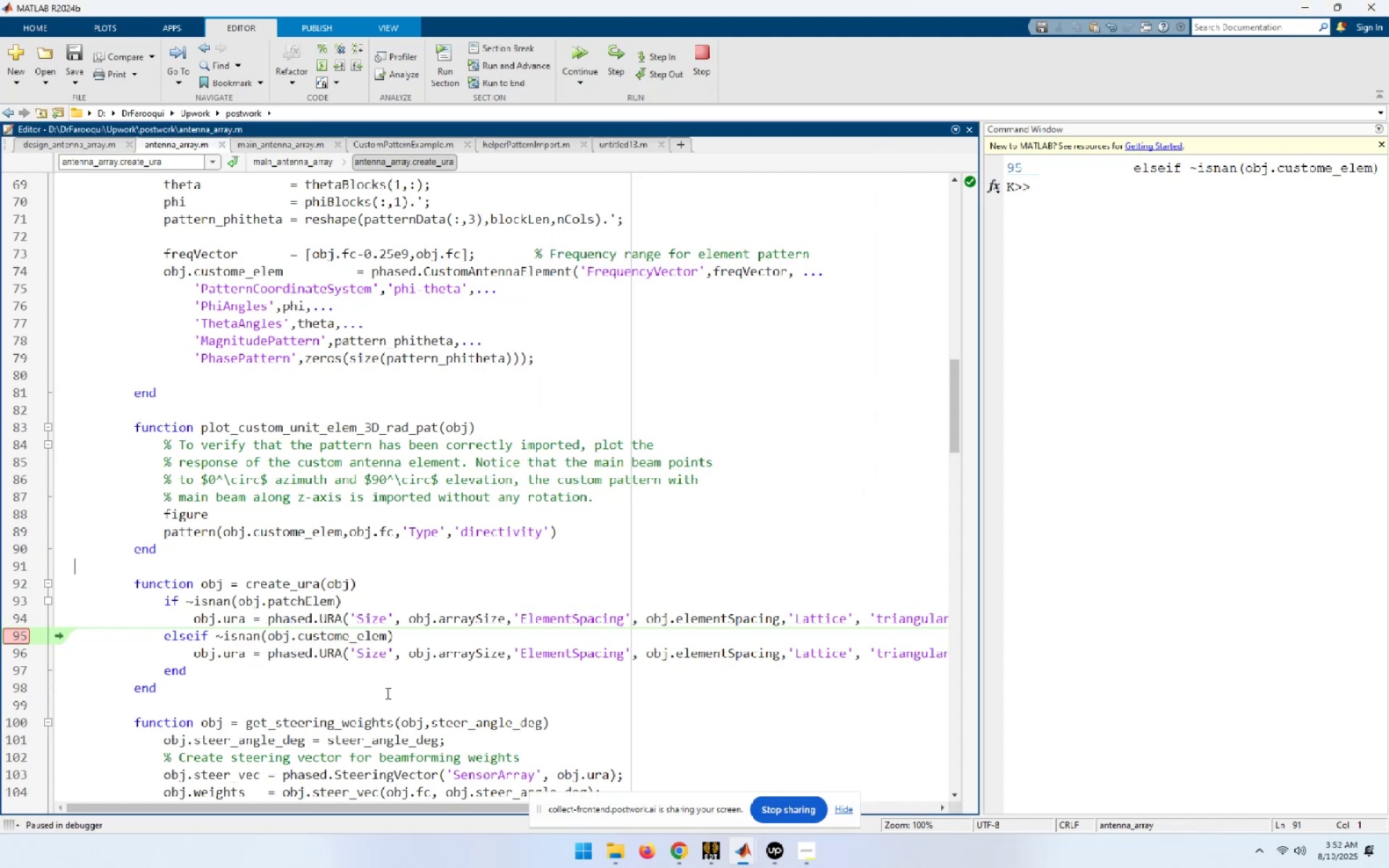 
mouse_move([365, 638])
 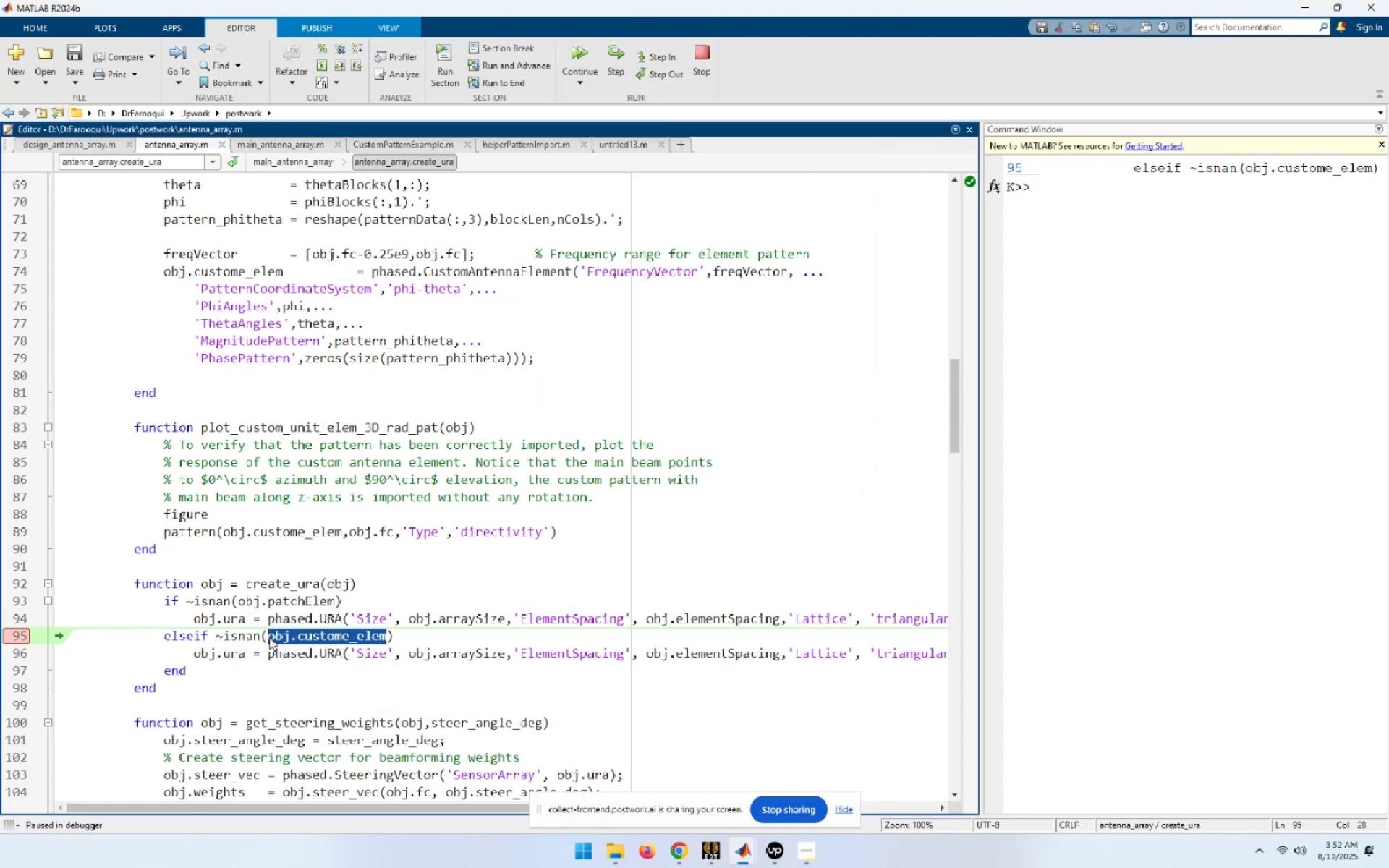 
right_click([281, 637])
 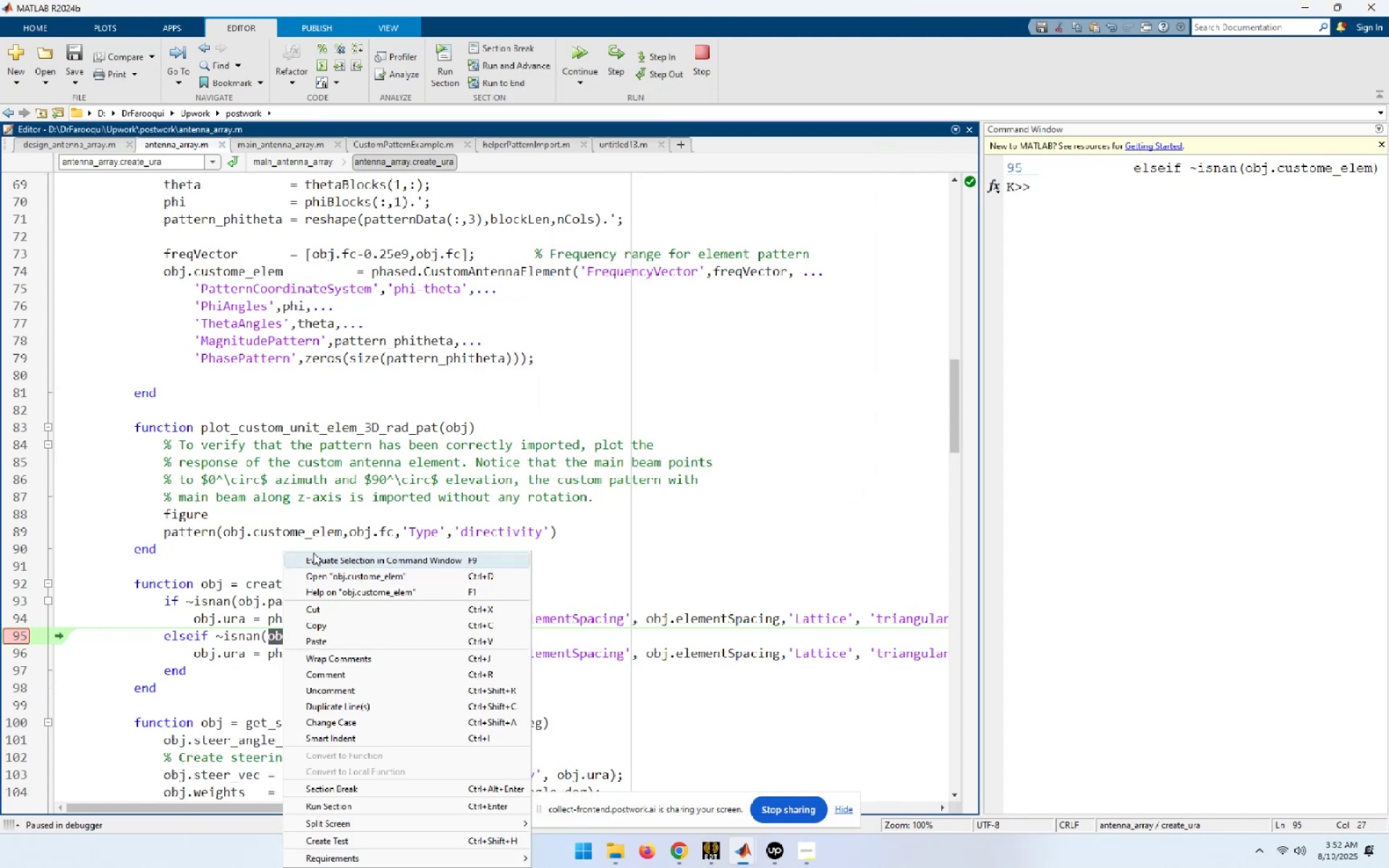 
left_click([313, 553])
 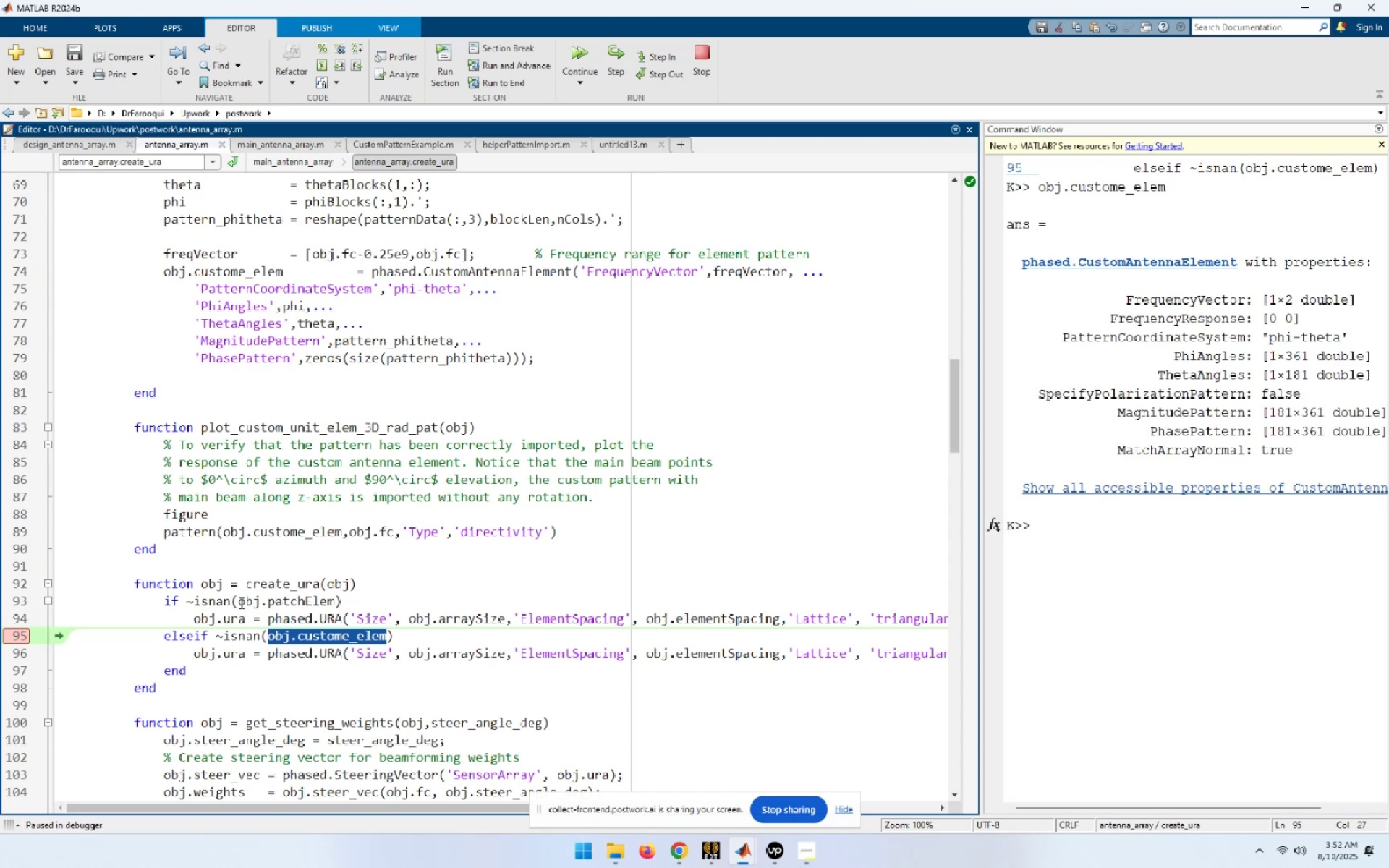 
wait(6.9)
 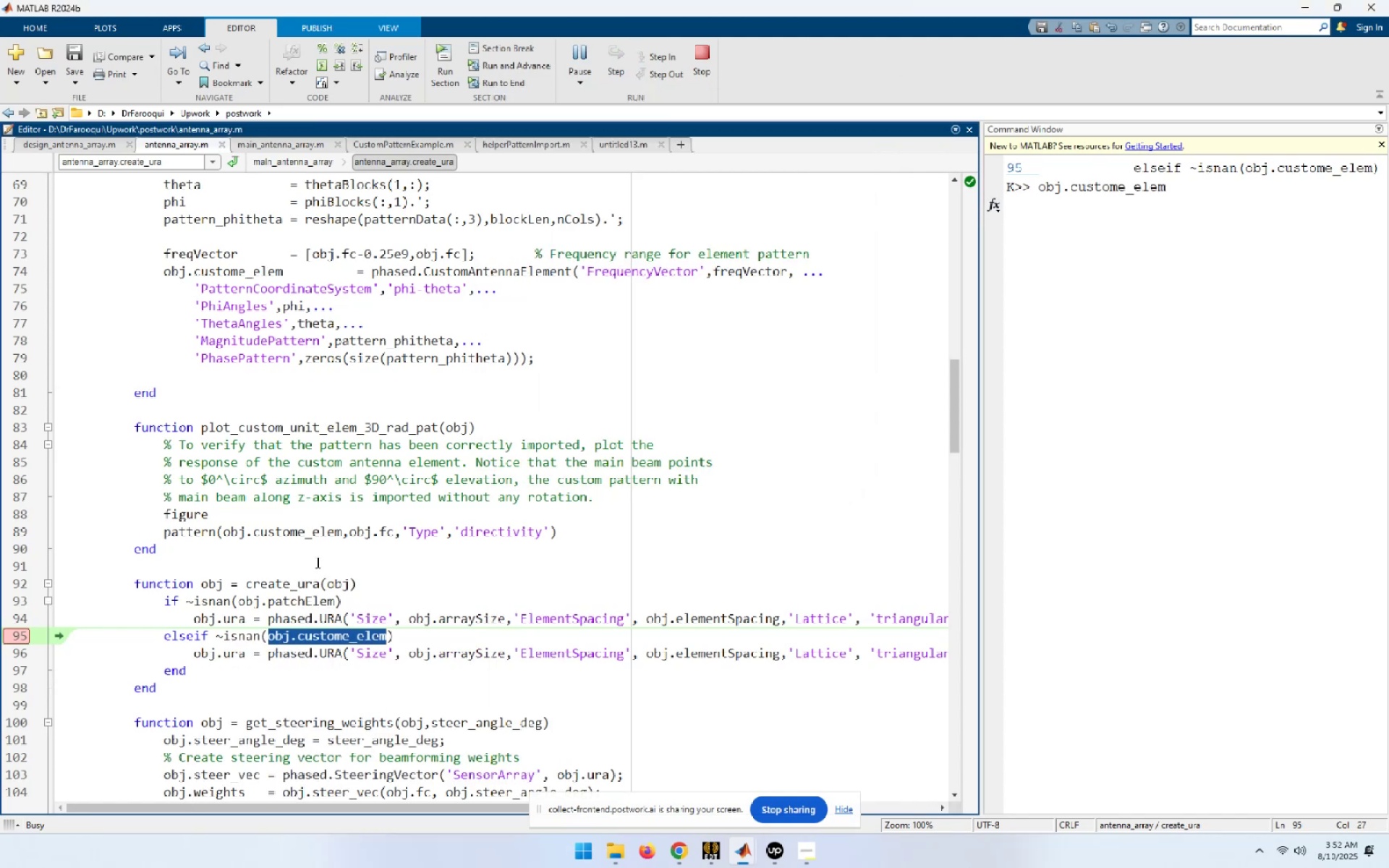 
right_click([315, 605])
 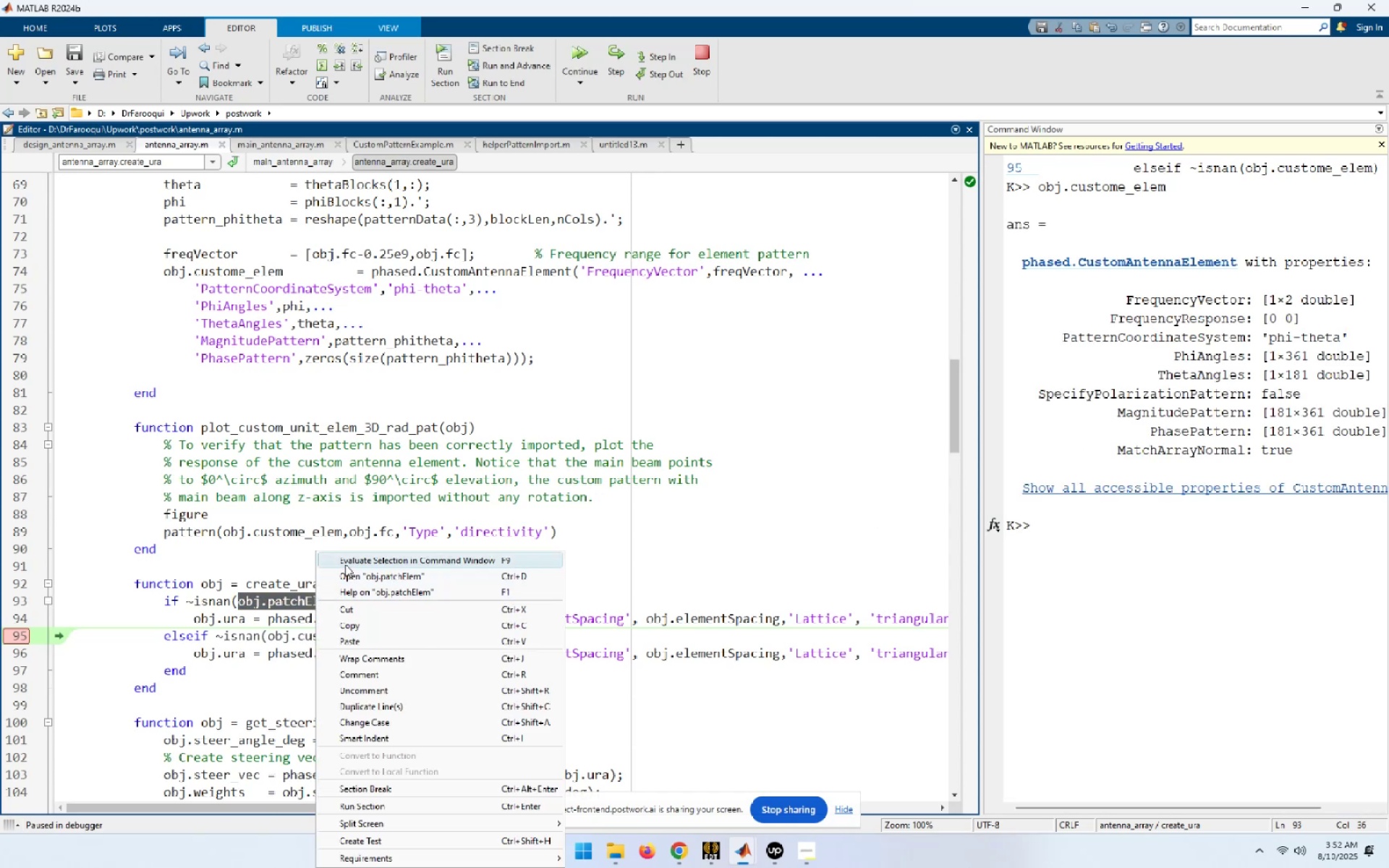 
left_click([346, 562])
 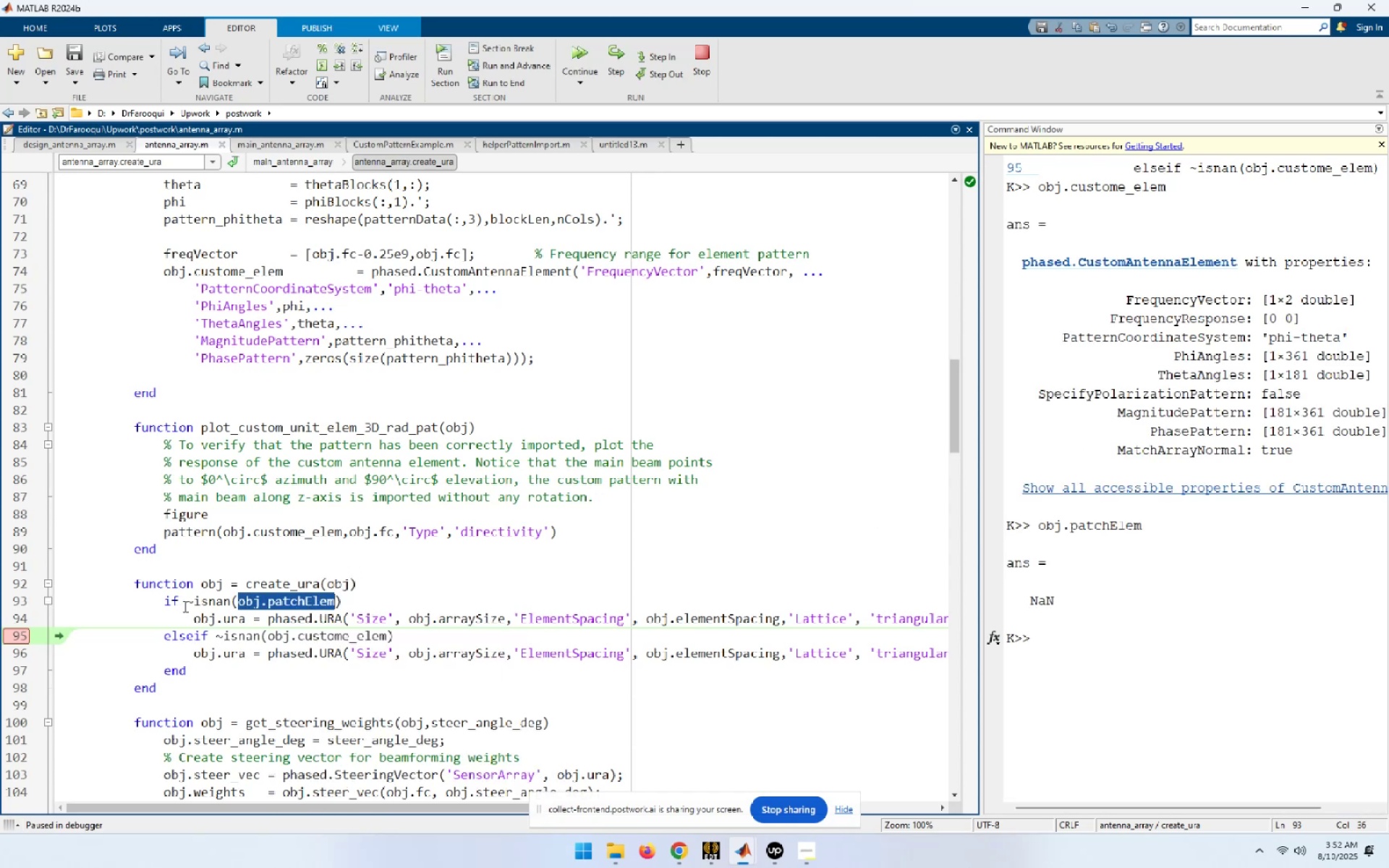 
wait(5.55)
 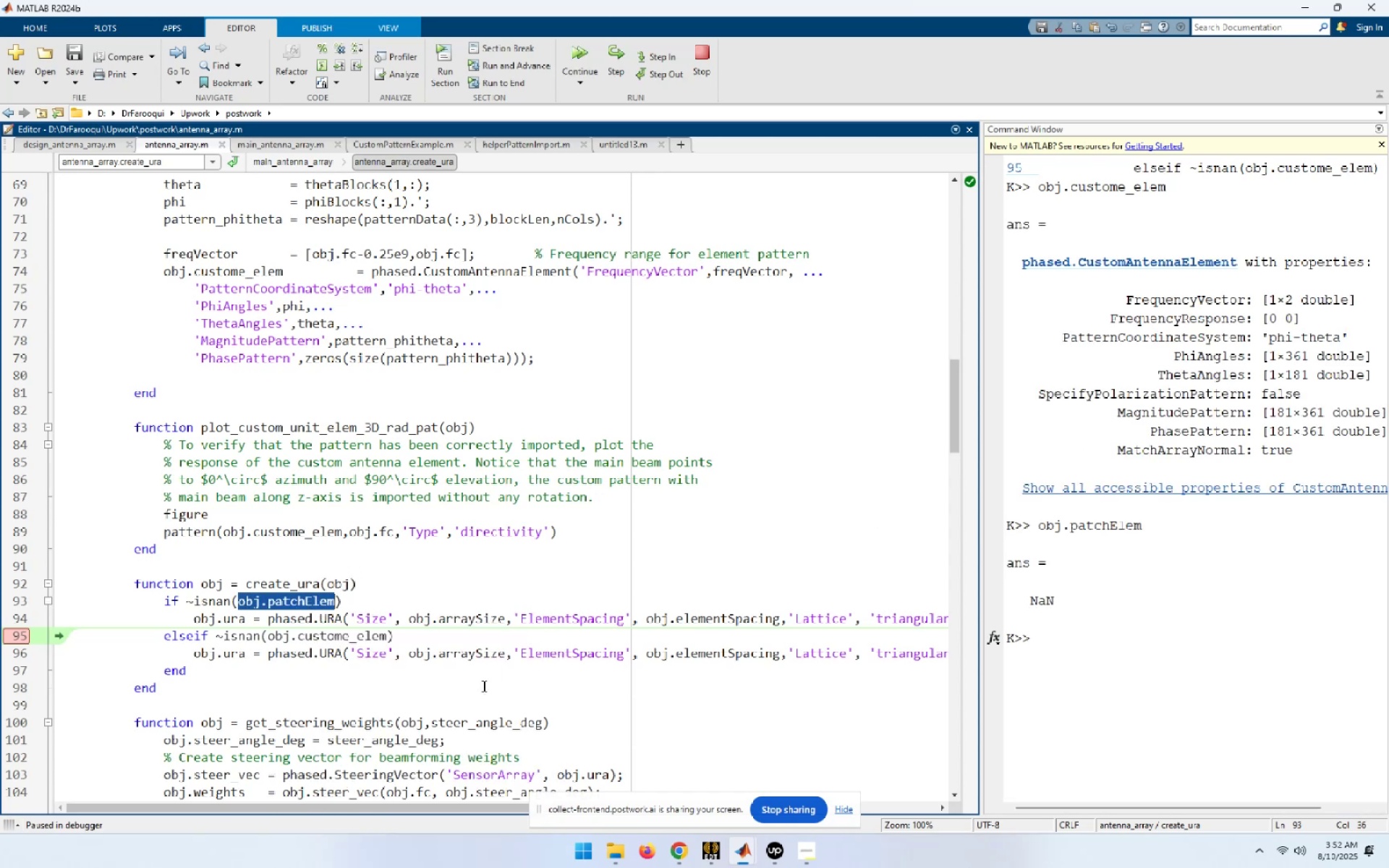 
right_click([320, 598])
 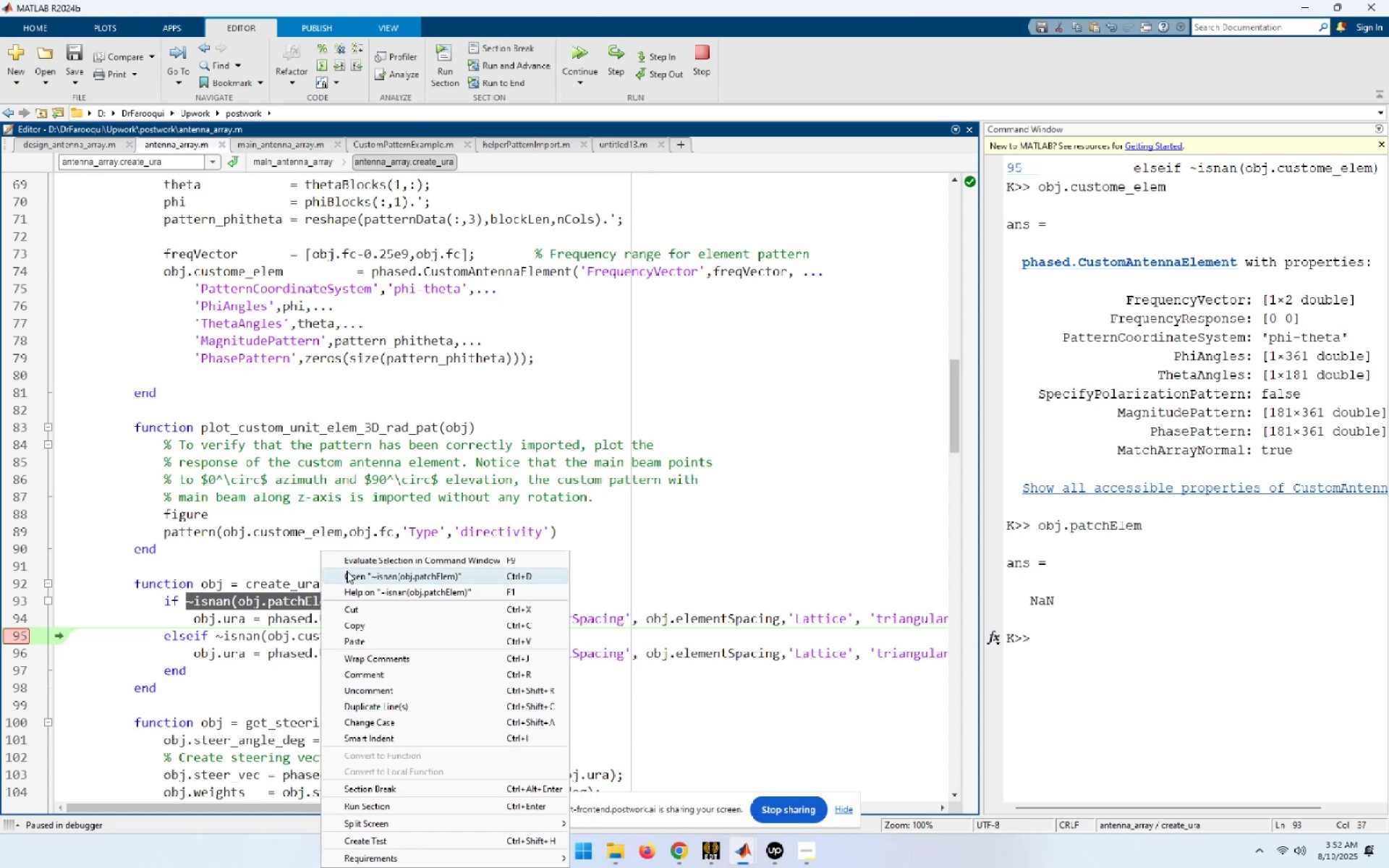 
left_click([352, 560])
 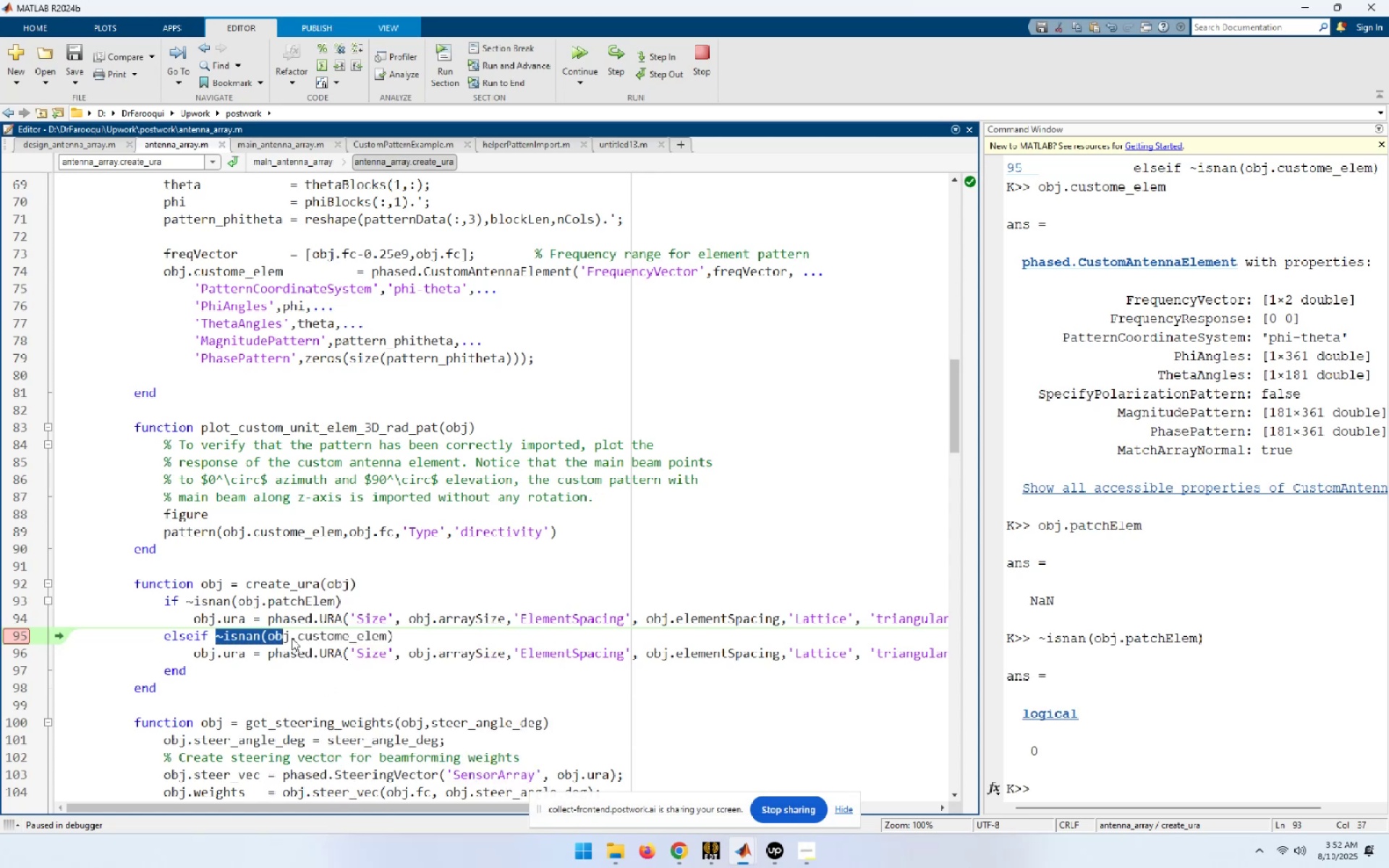 
wait(5.34)
 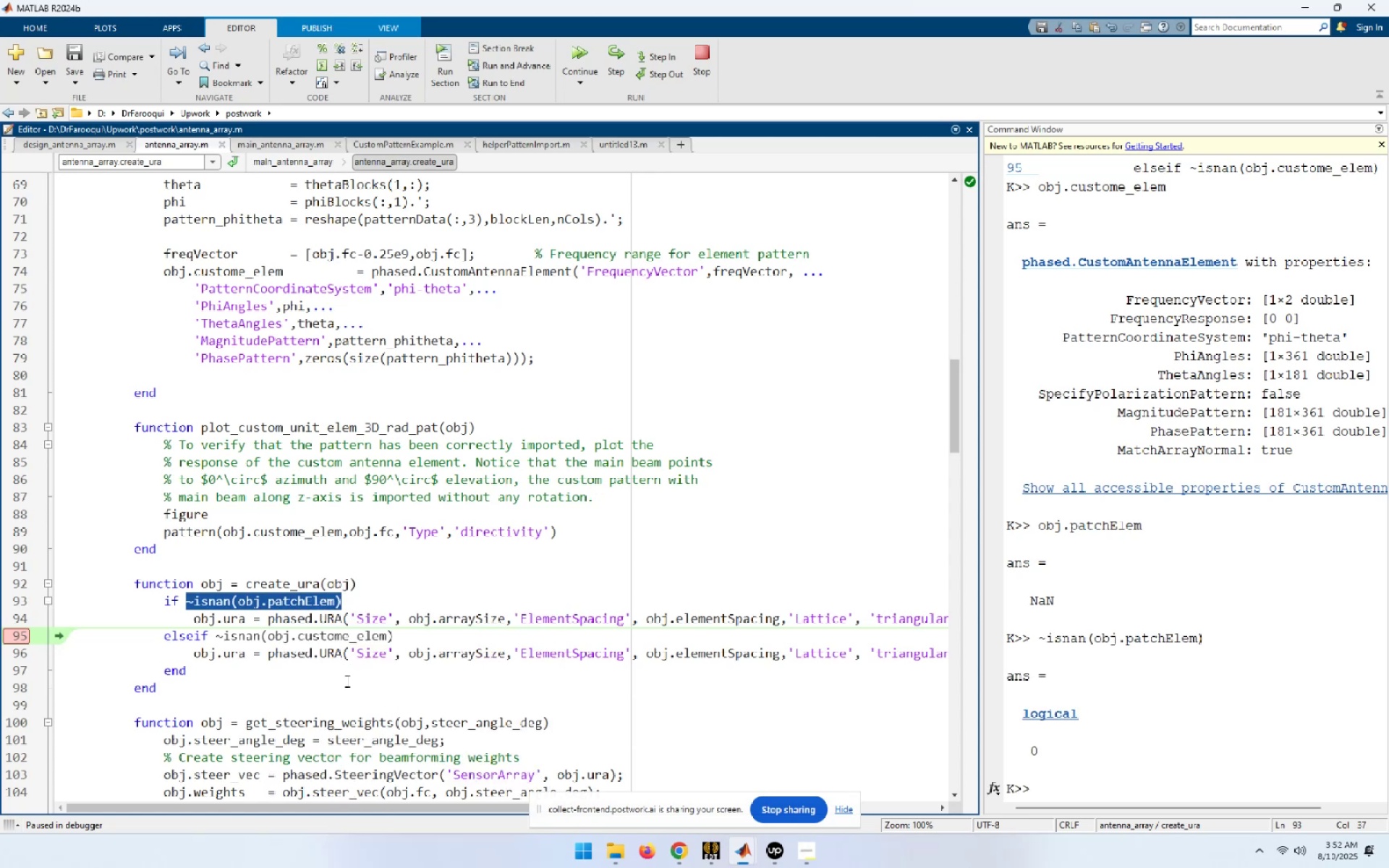 
right_click([382, 637])
 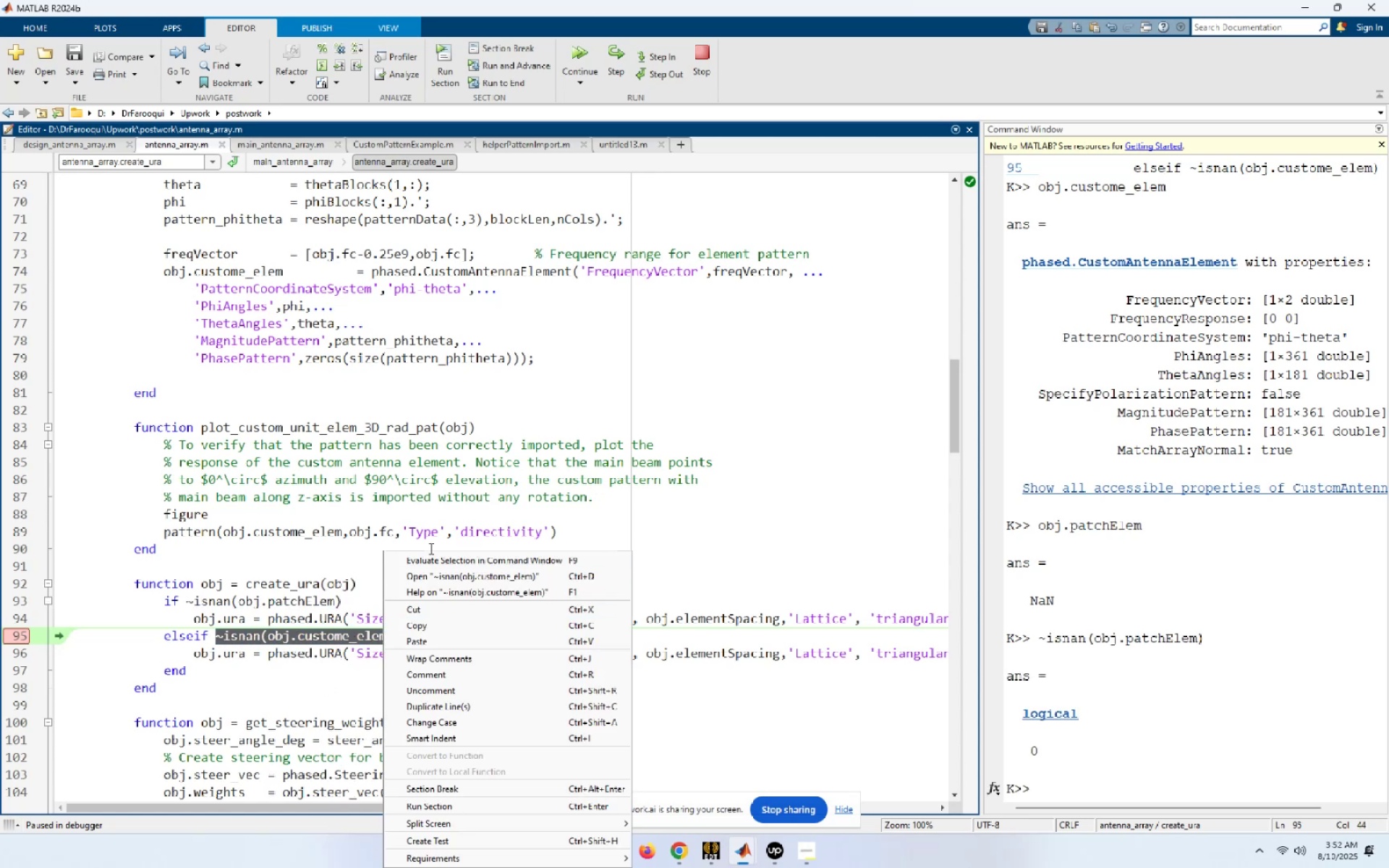 
left_click([429, 566])
 